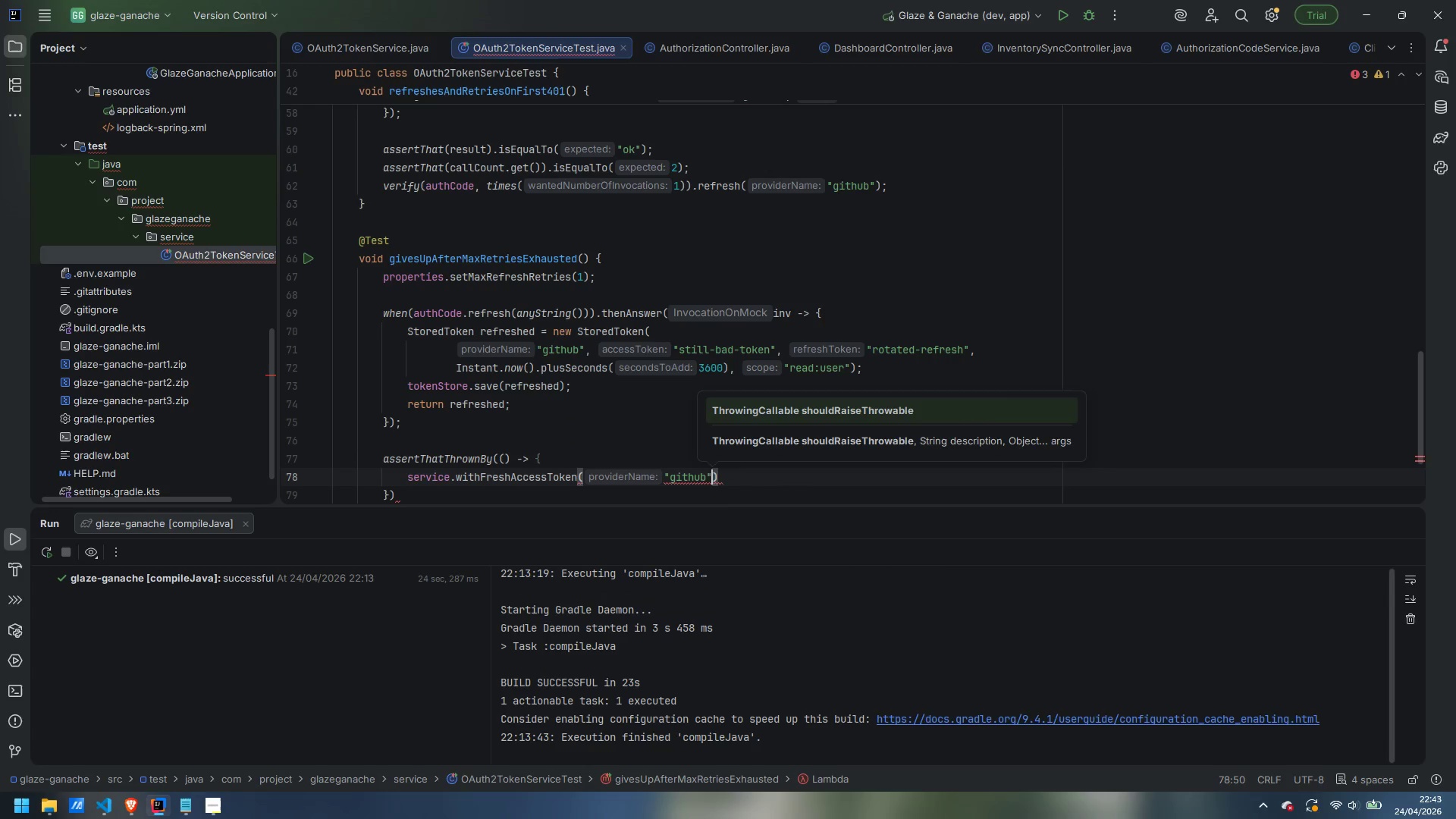 
type(, accessToken -> {)
 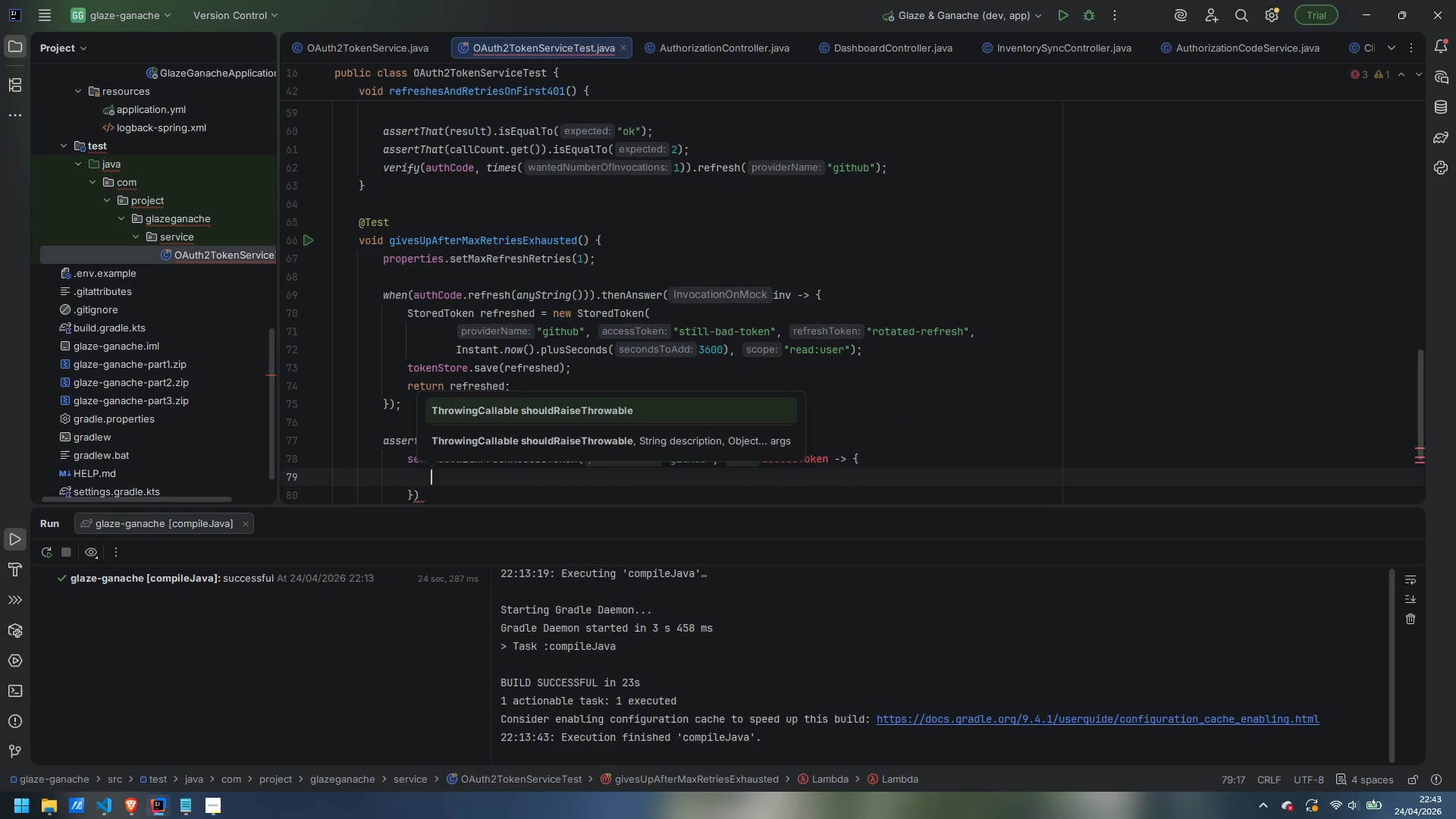 
 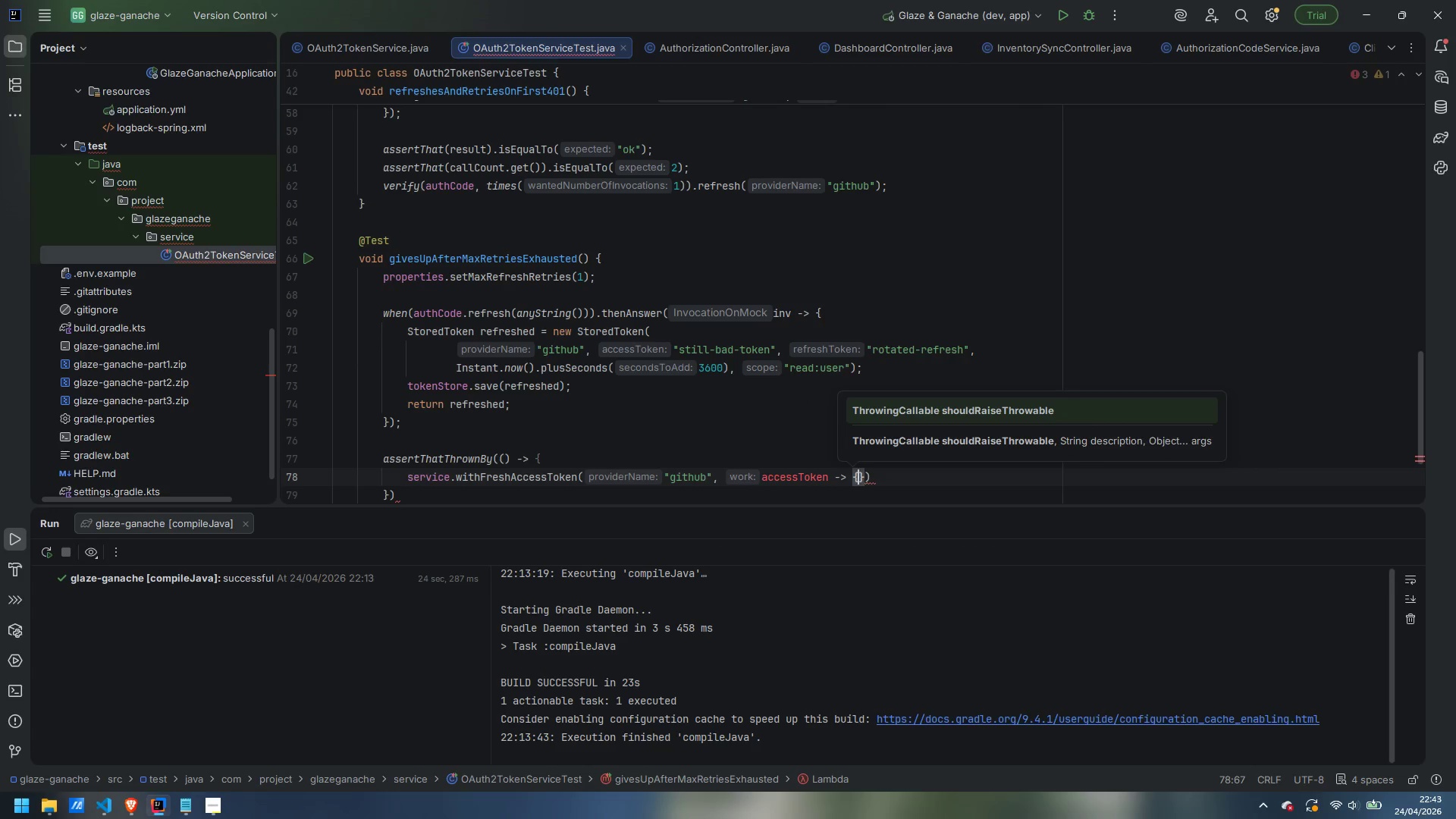 
key(Enter)
 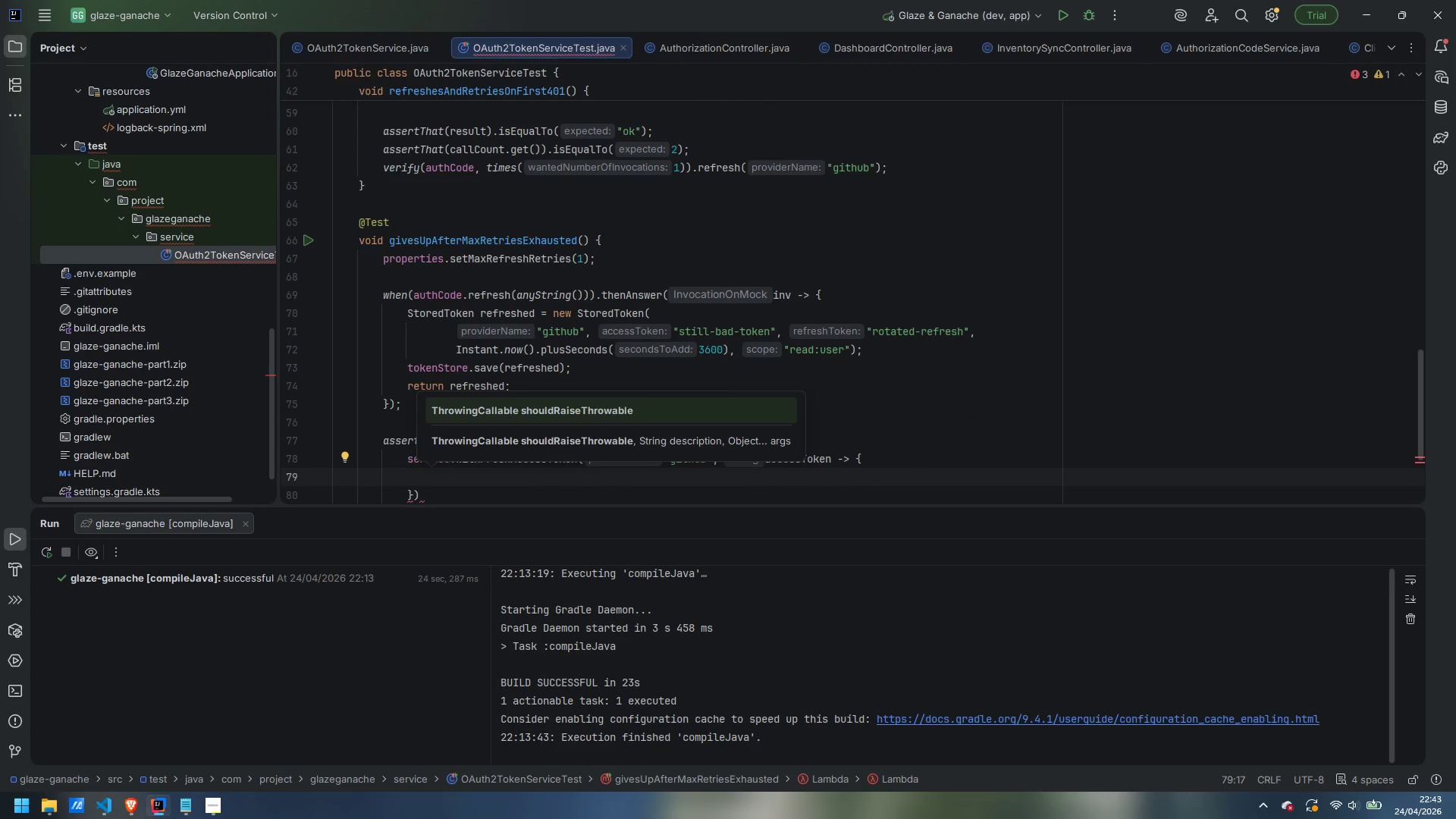 
type(thr)
 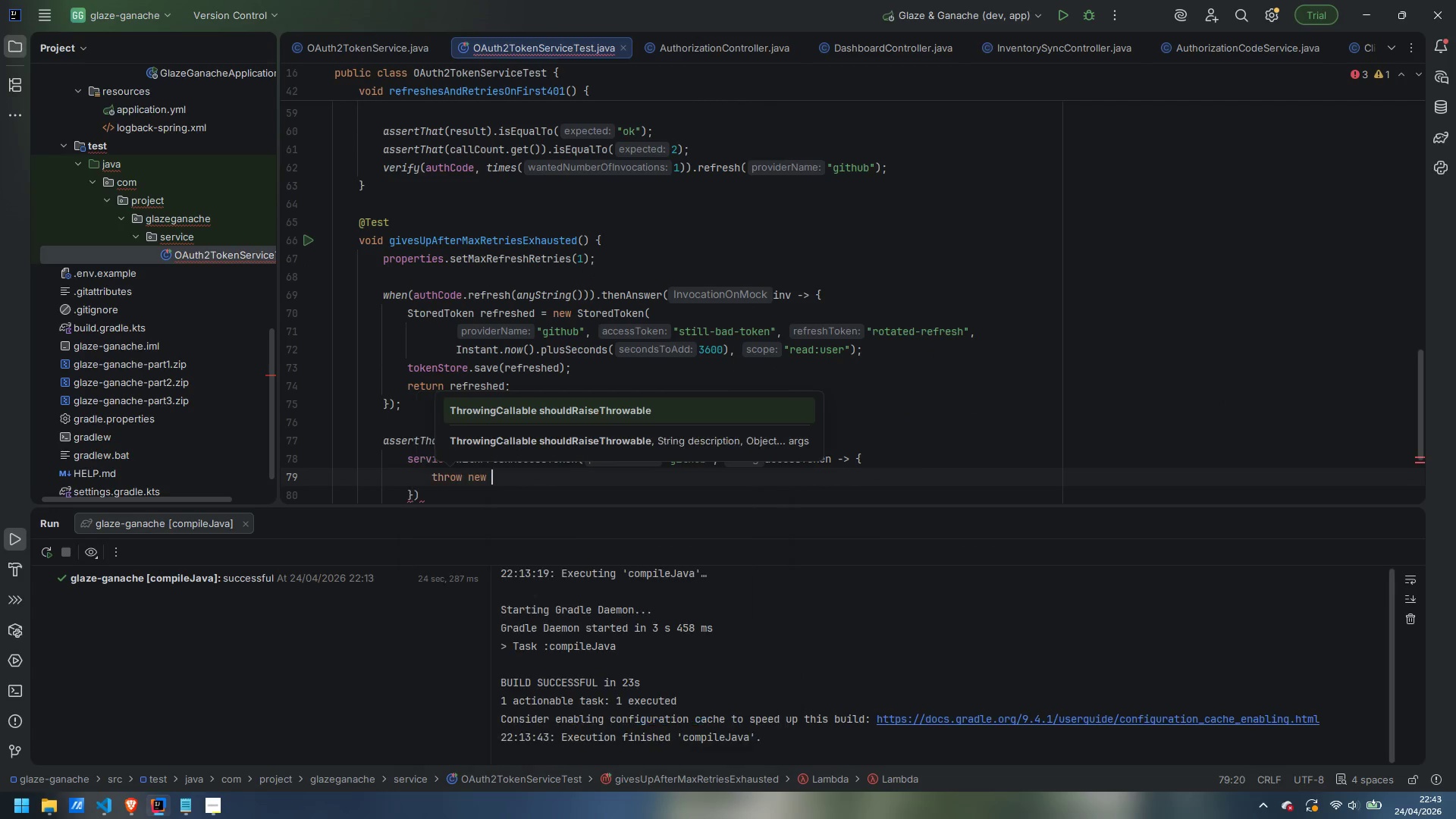 
key(Enter)
 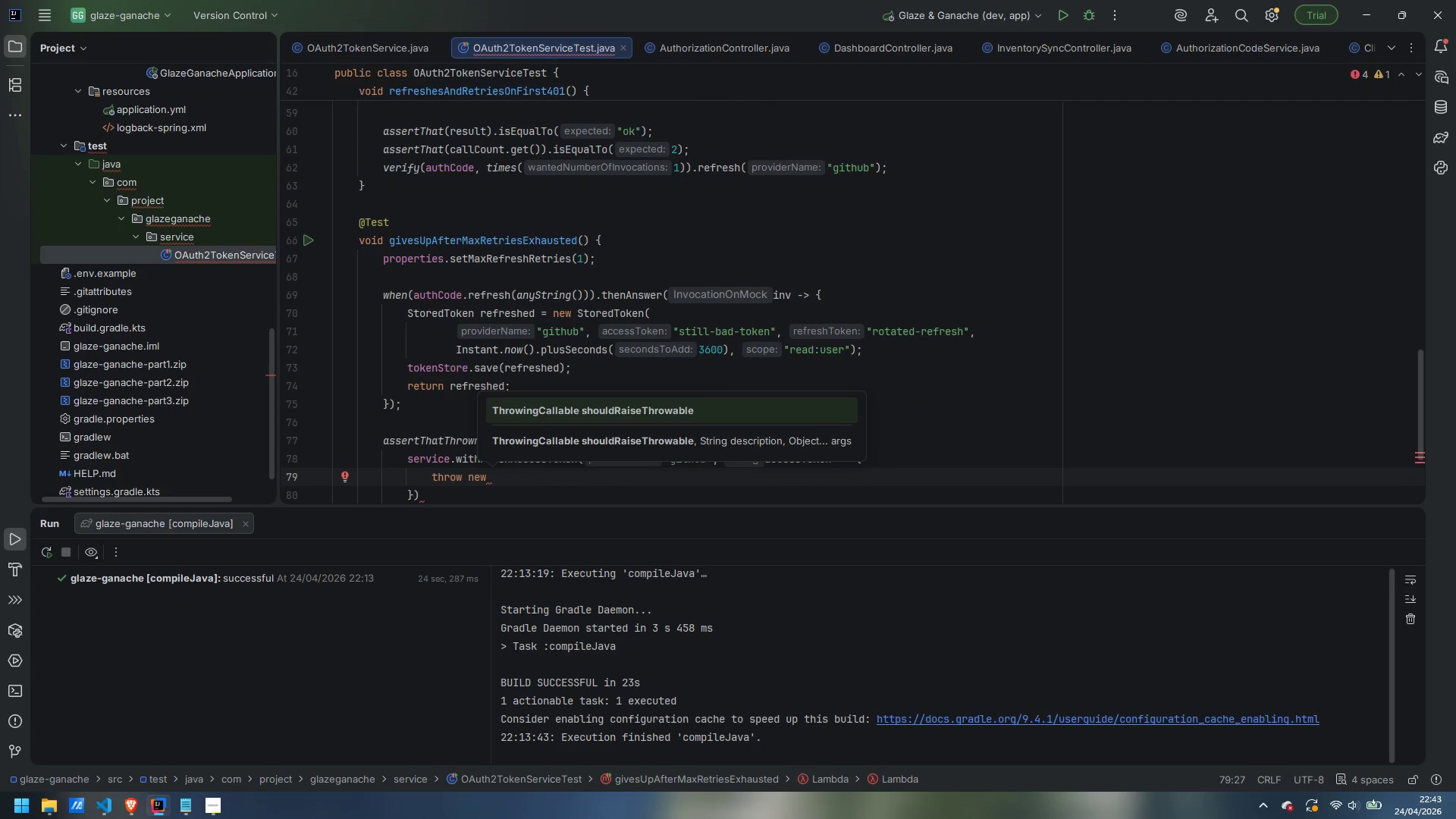 
type(OAuth2Tokenservice)
 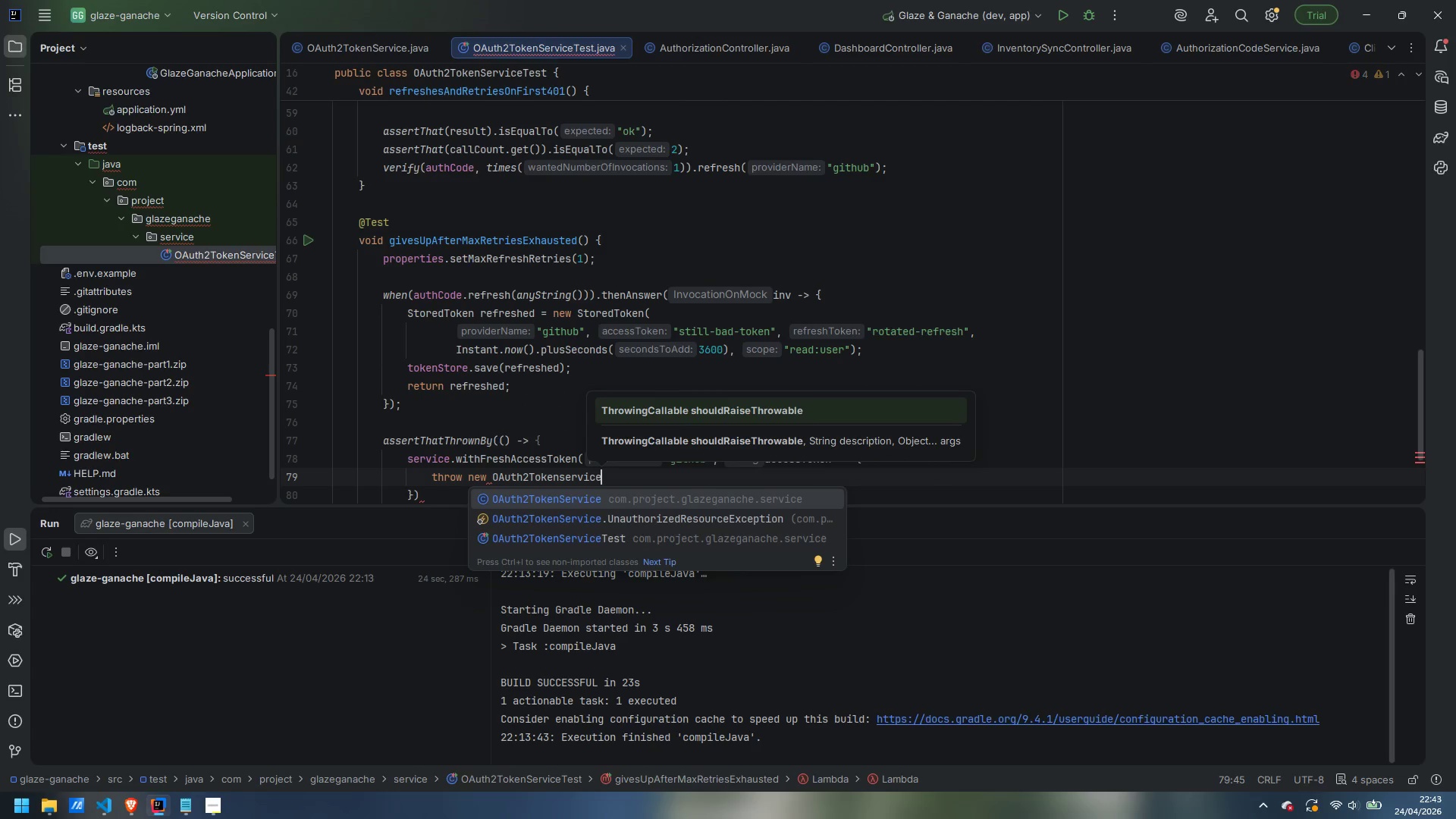 
key(Enter)
 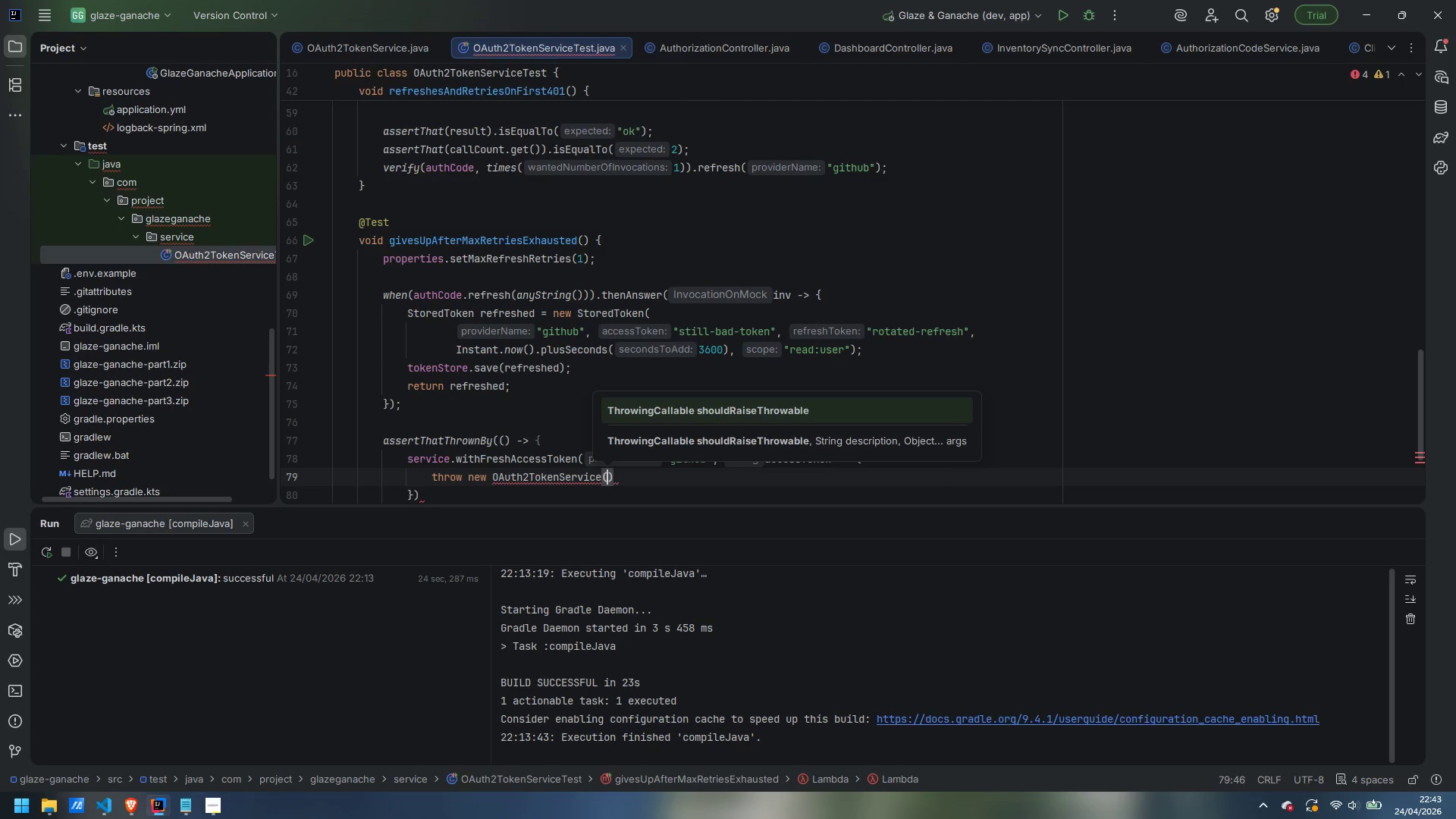 
type(.Una)
key(Backspace)
key(Backspace)
key(Backspace)
key(Backspace)
key(Backspace)
type(.Unaithpo)
key(Backspace)
key(Backspace)
key(Backspace)
key(Backspace)
key(Backspace)
type(uthorizedResourceException)
 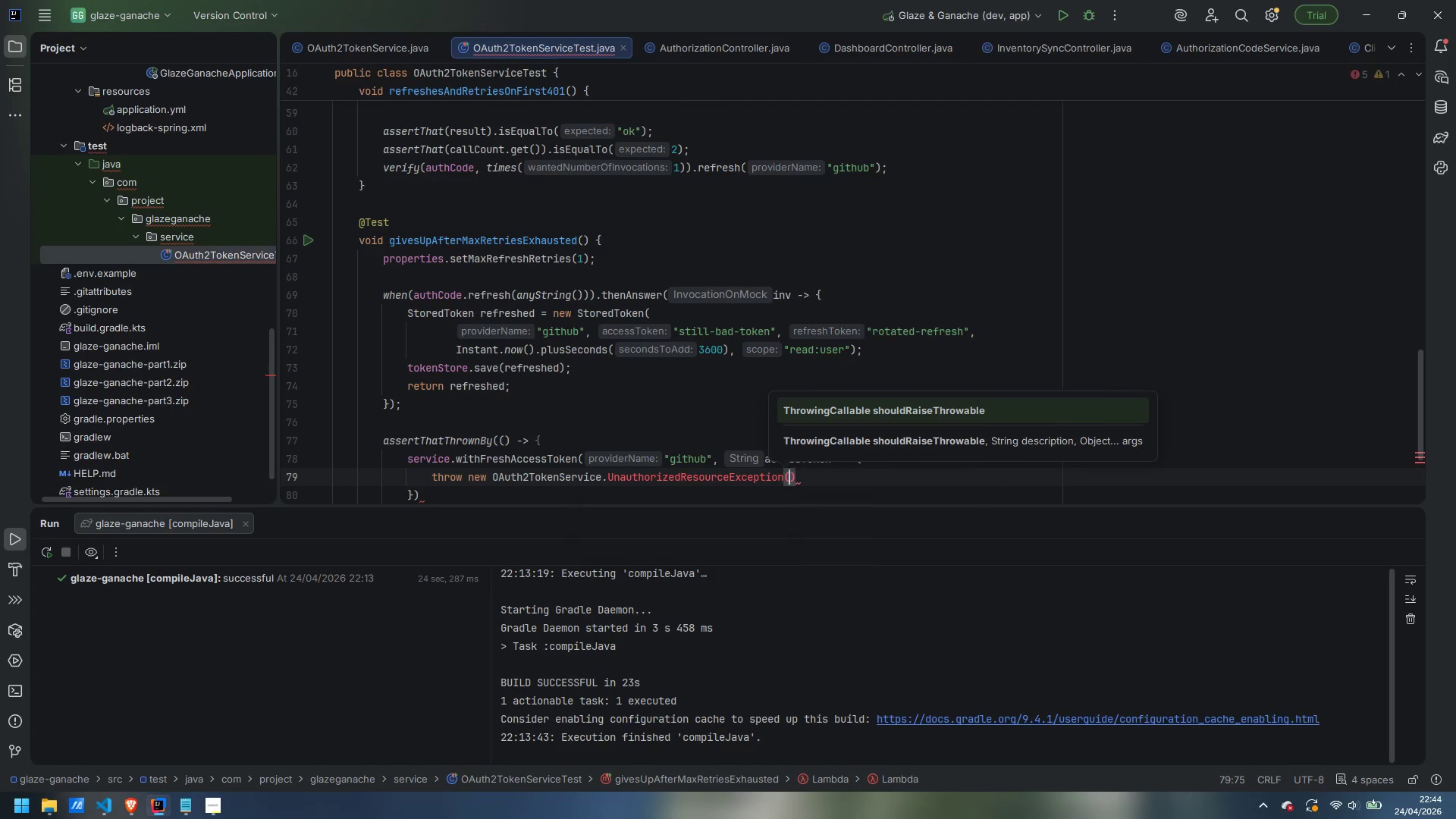 
 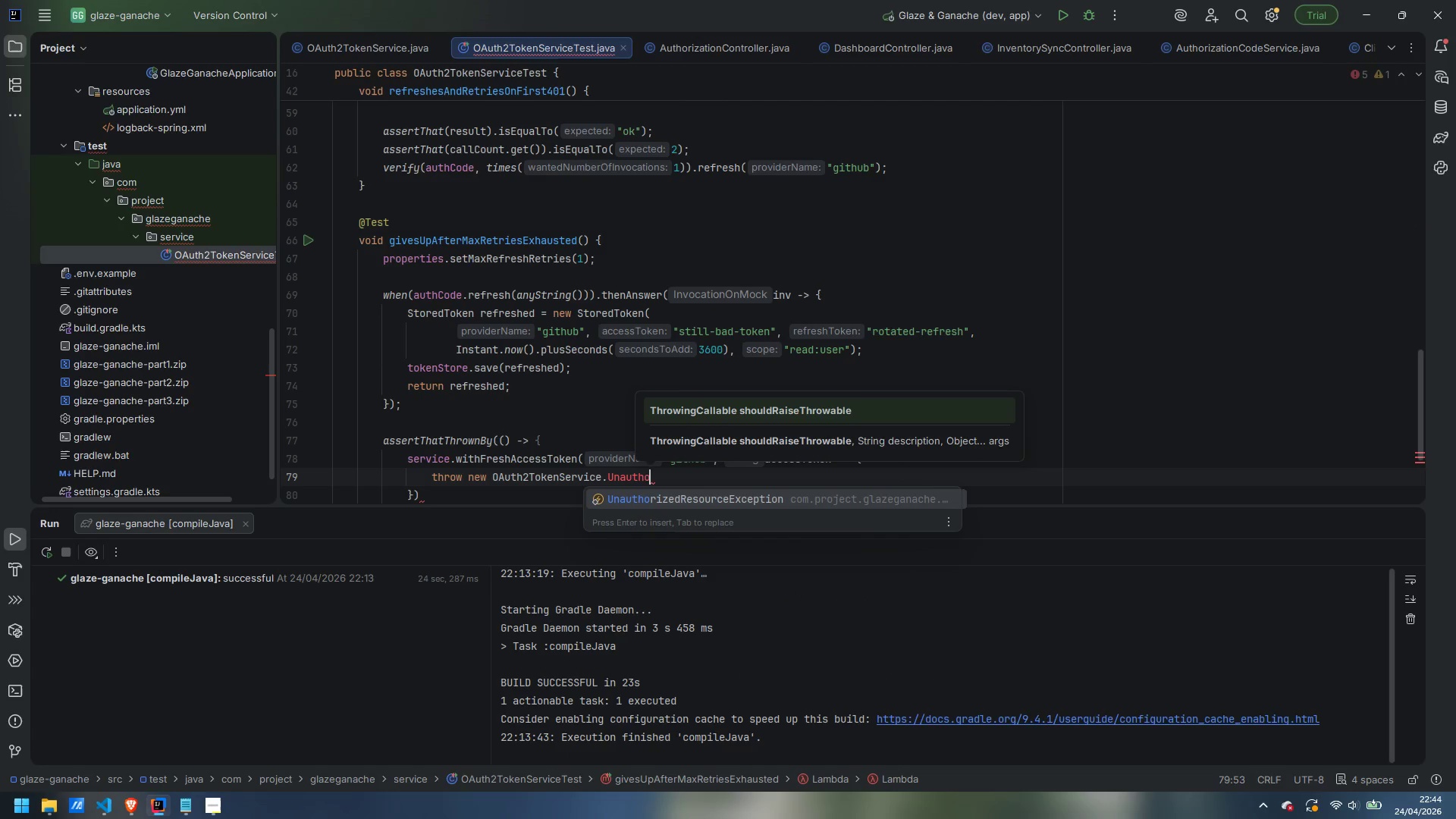 
key(Enter)
 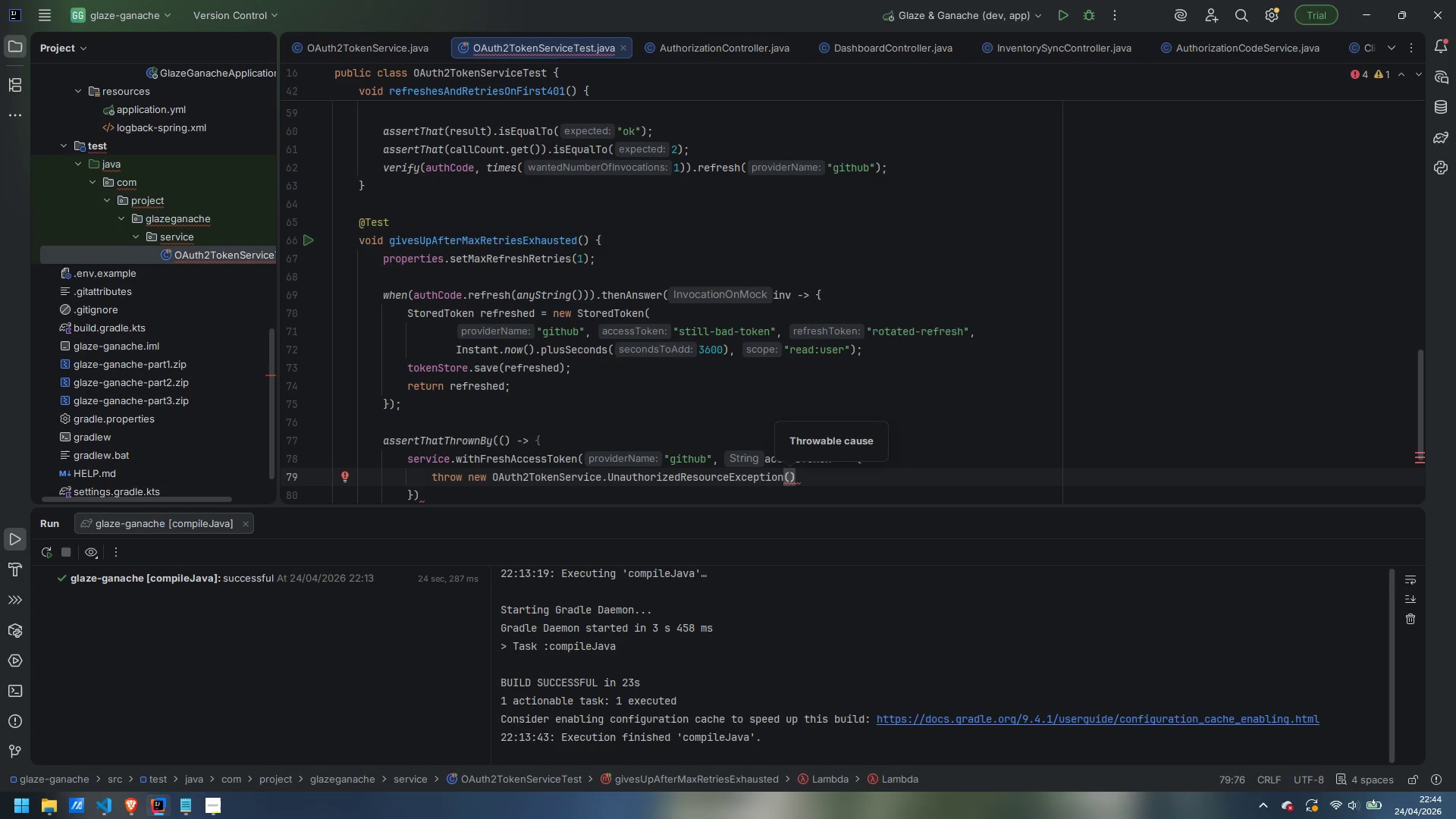 
type(new RuntimeException)
 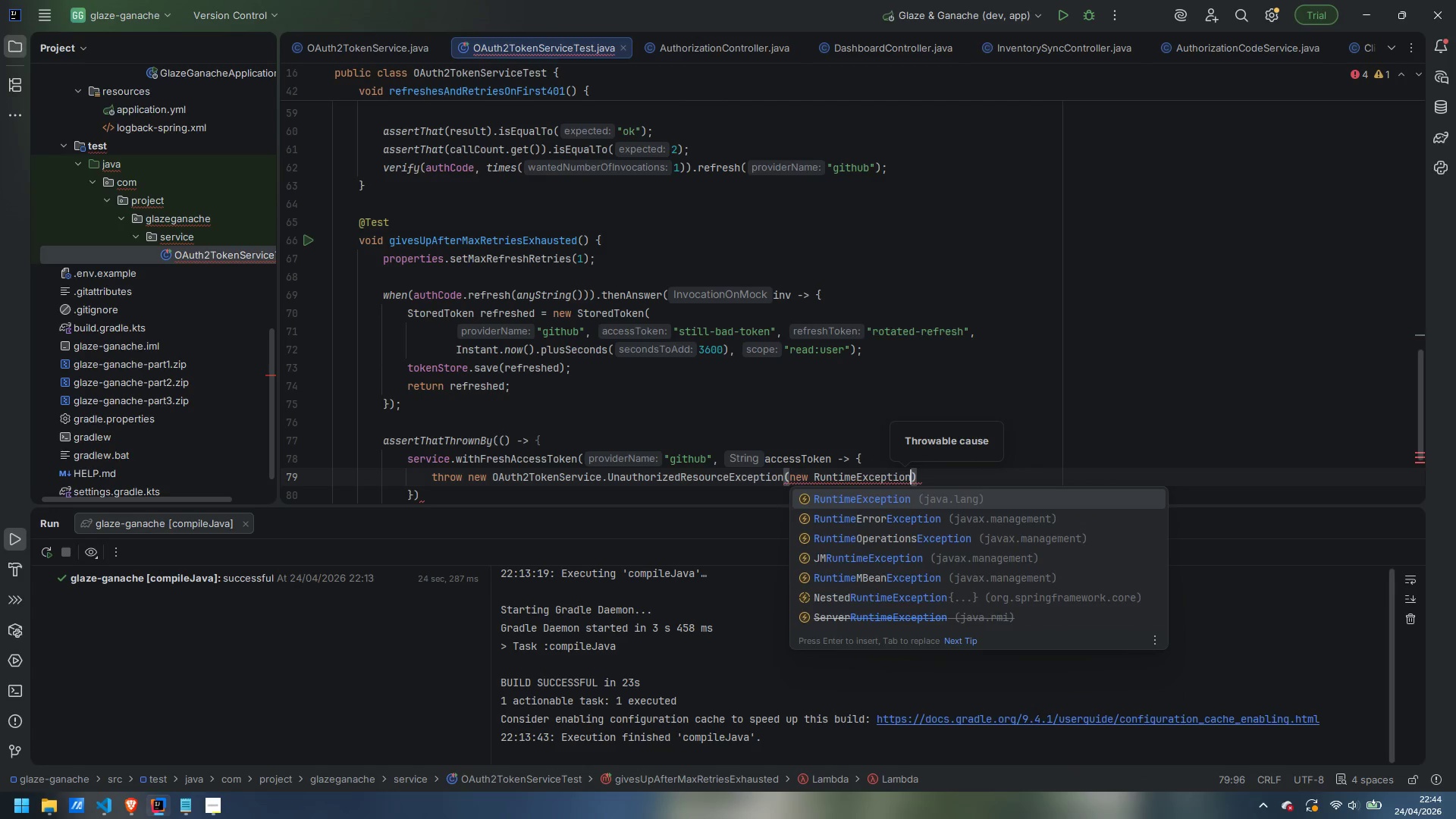 
key(Enter)
 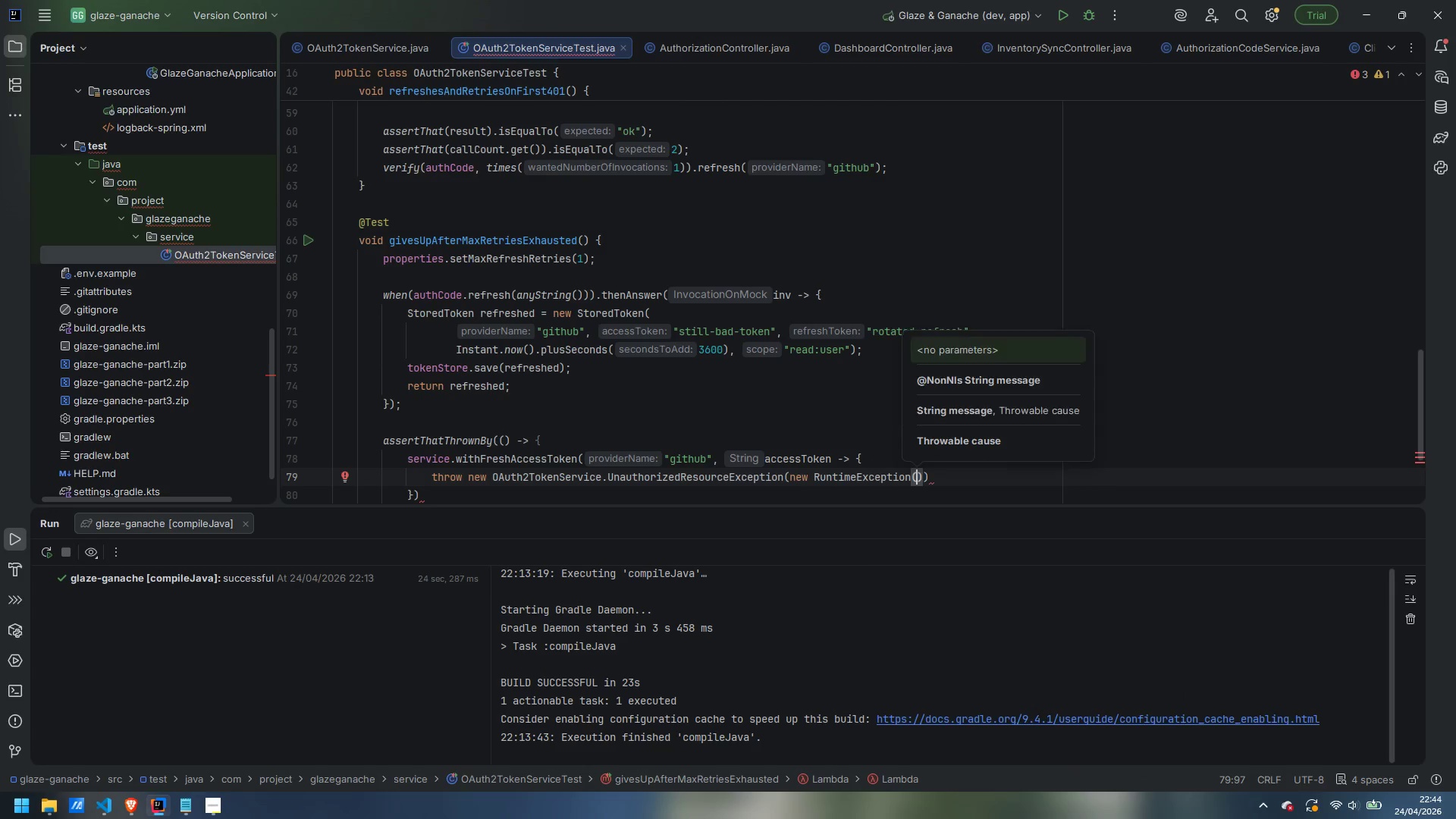 
type("401)
 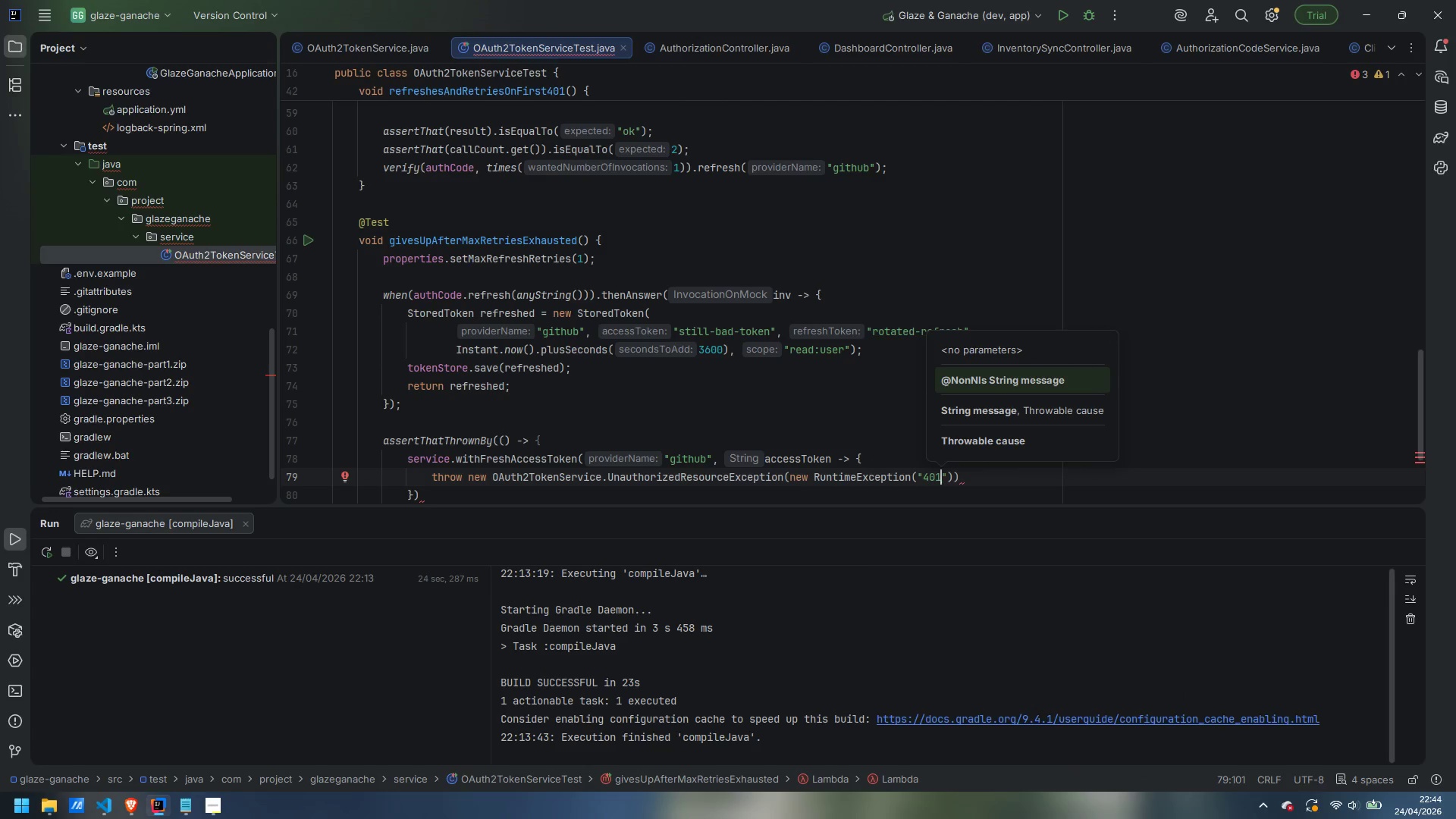 
key(ArrowRight)
 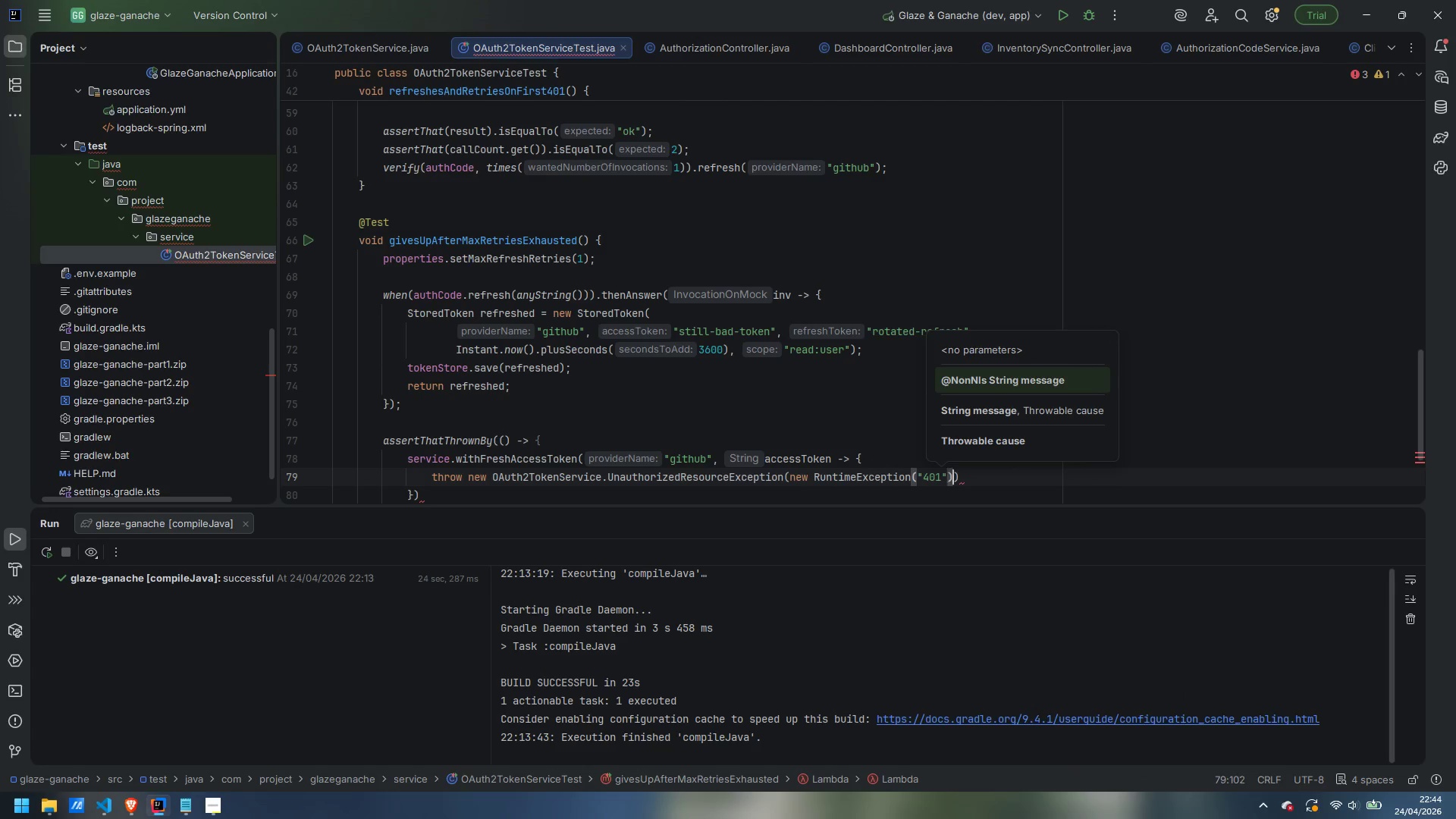 
key(ArrowRight)
 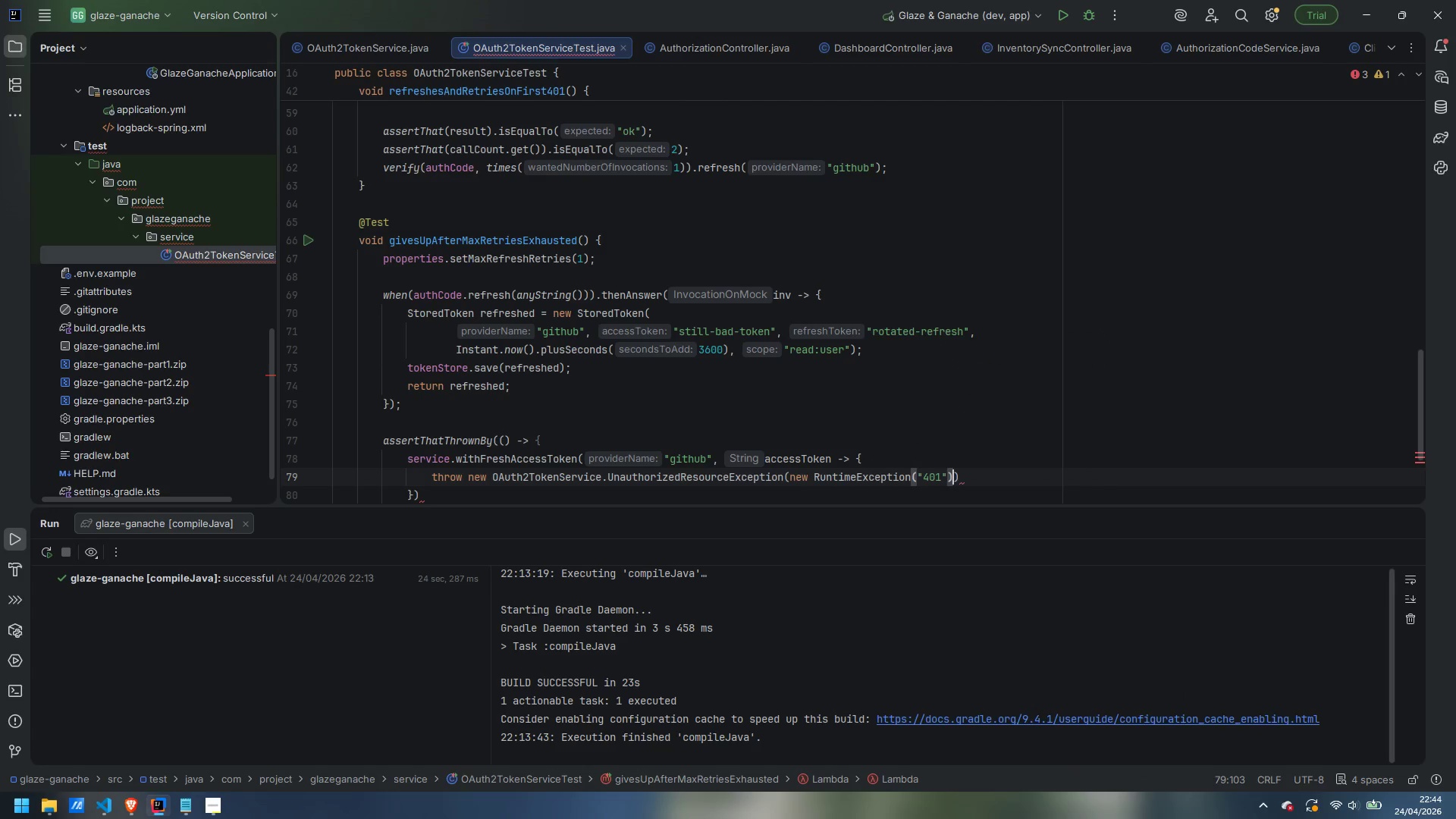 
key(ArrowRight)
 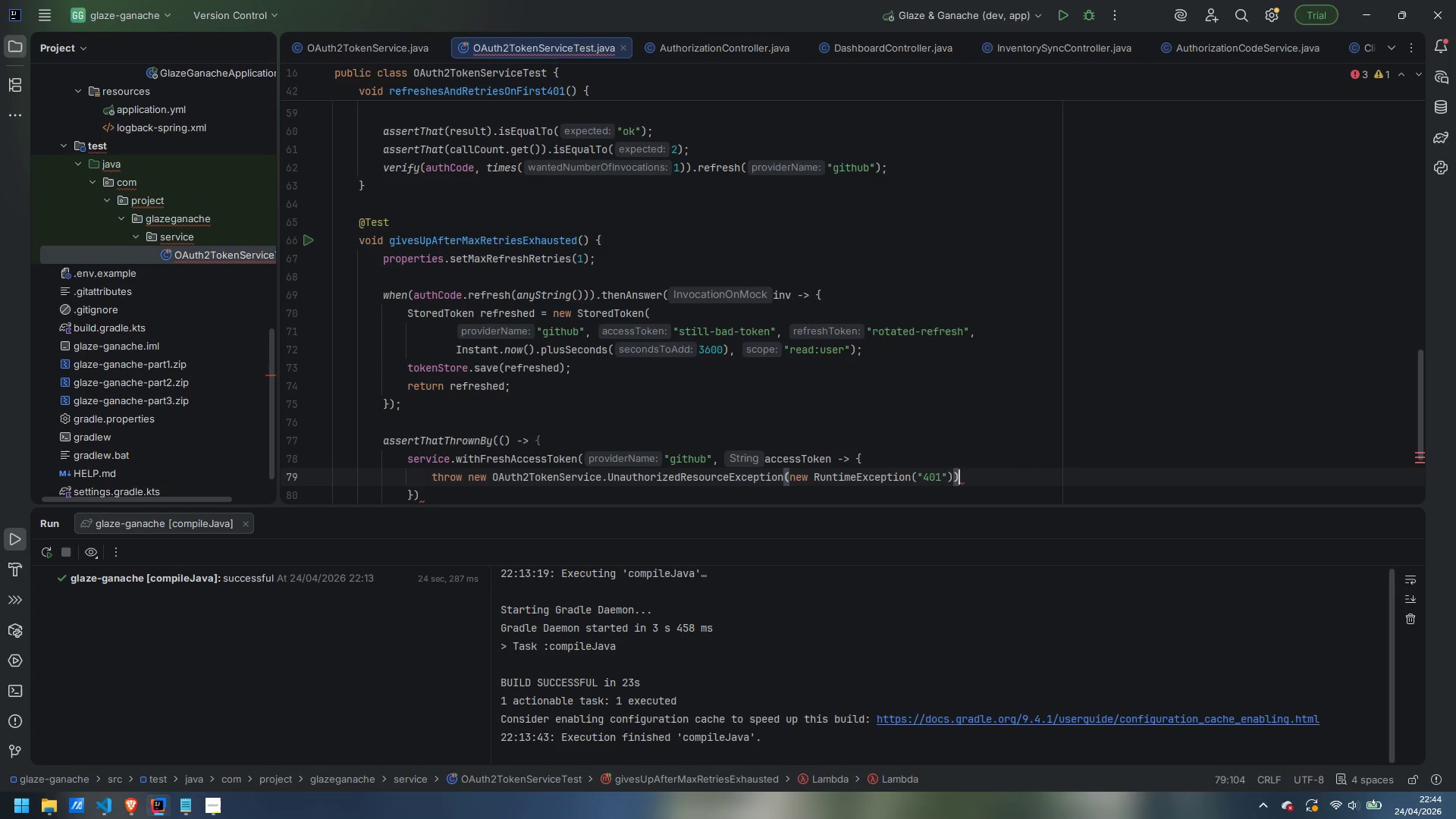 
key(Semicolon)
 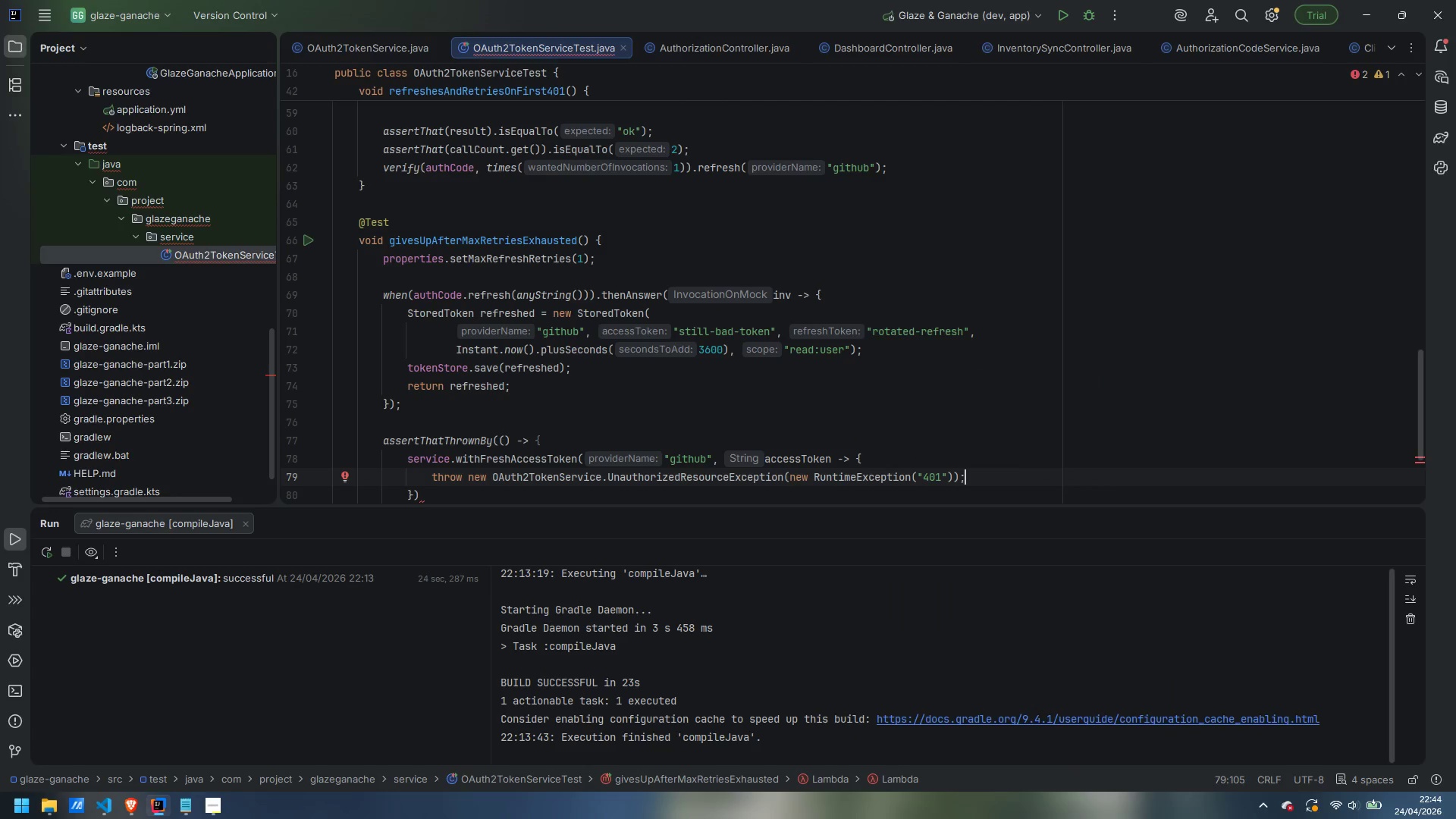 
key(ArrowDown)
 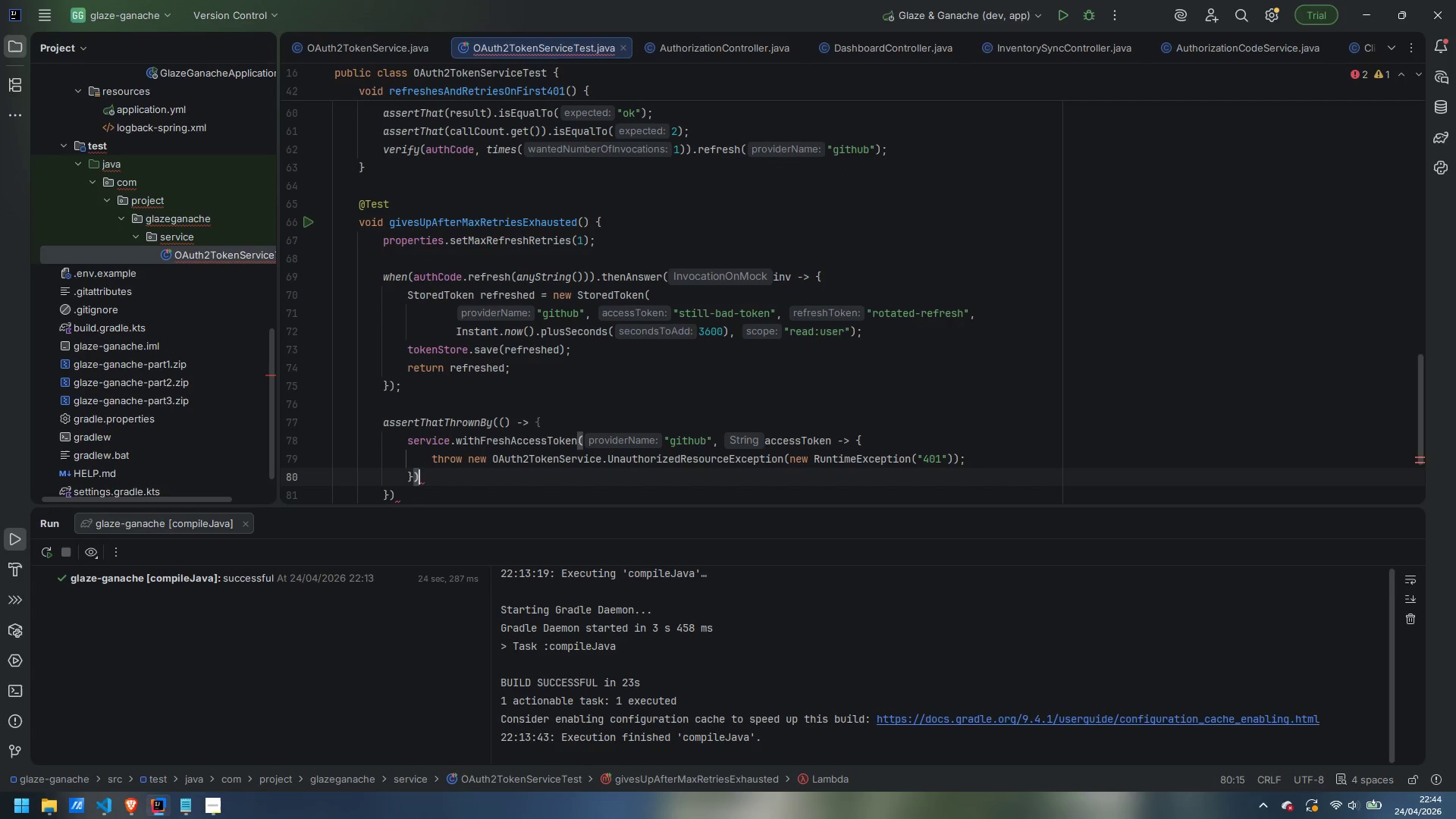 
key(Semicolon)
 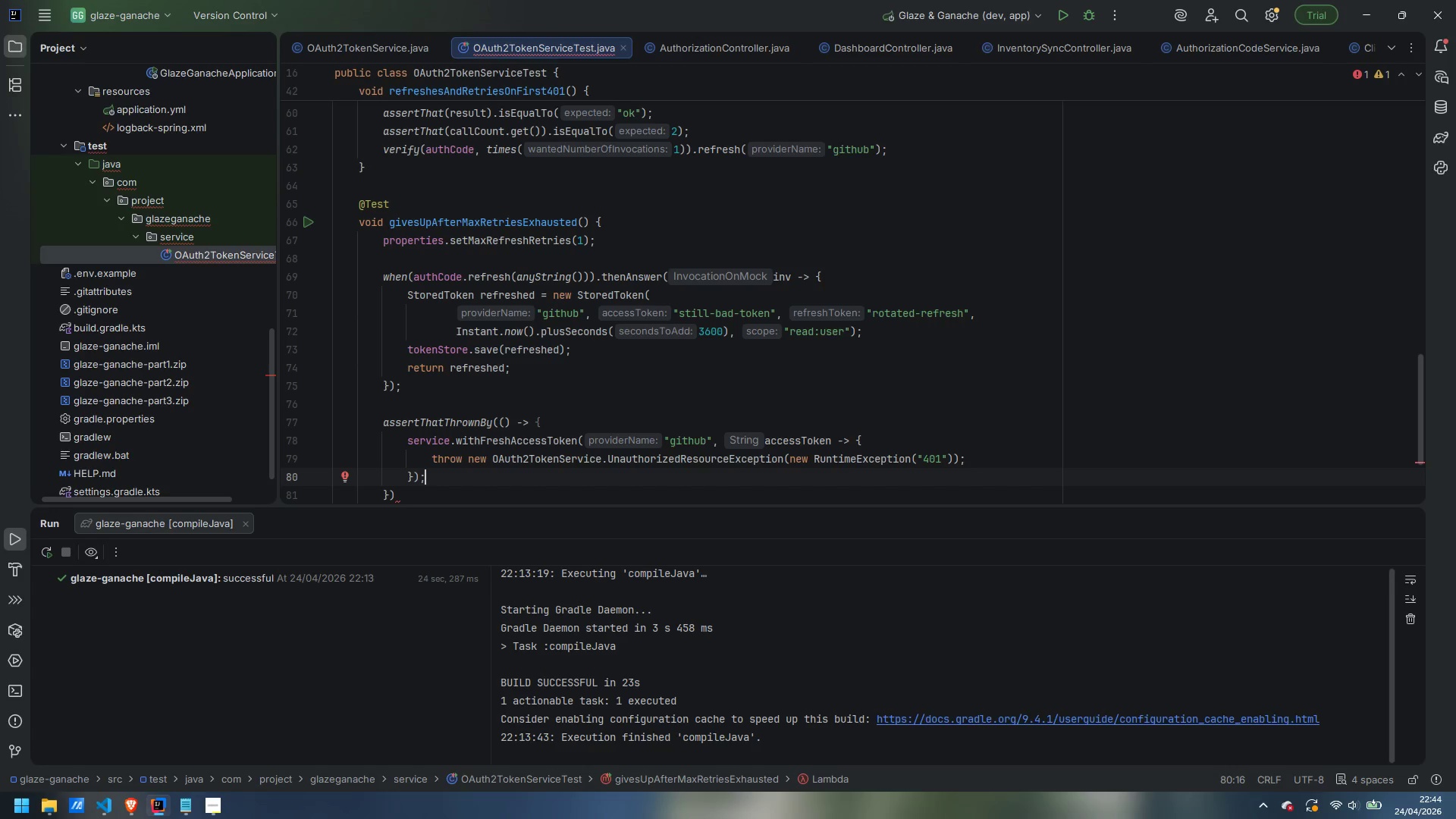 
wait(17.69)
 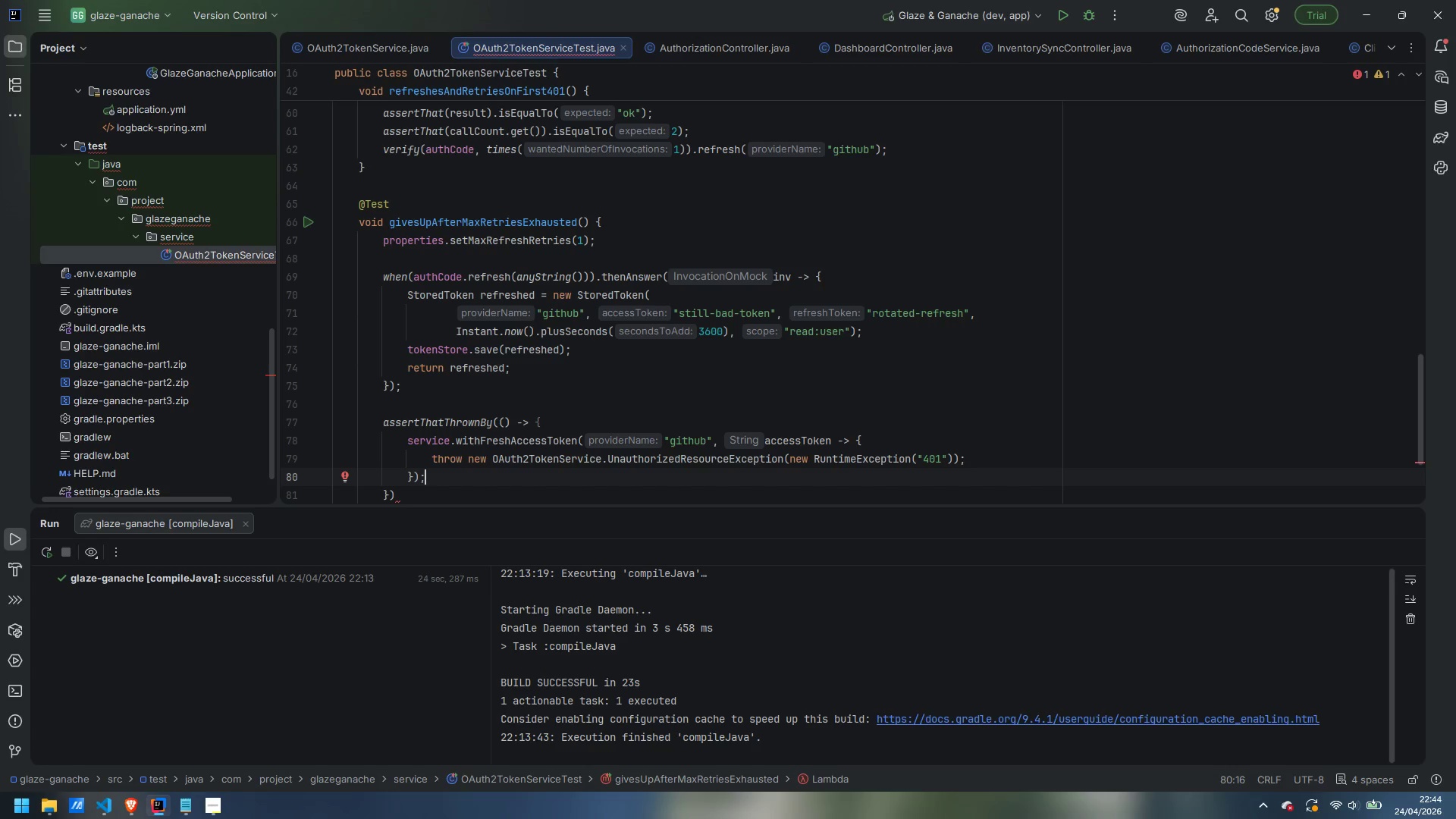 
key(Backspace)
 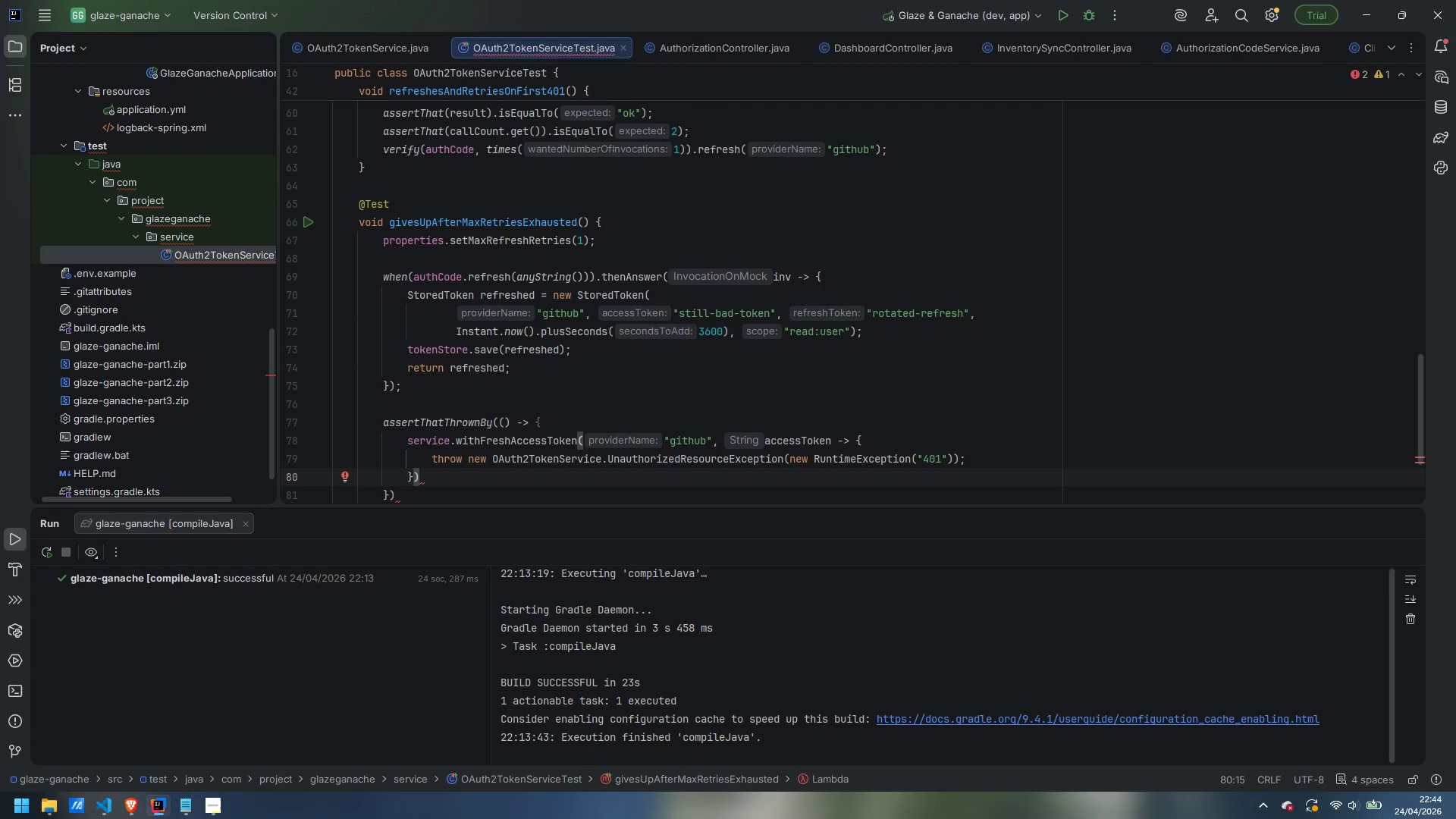 
key(Shift+0)
 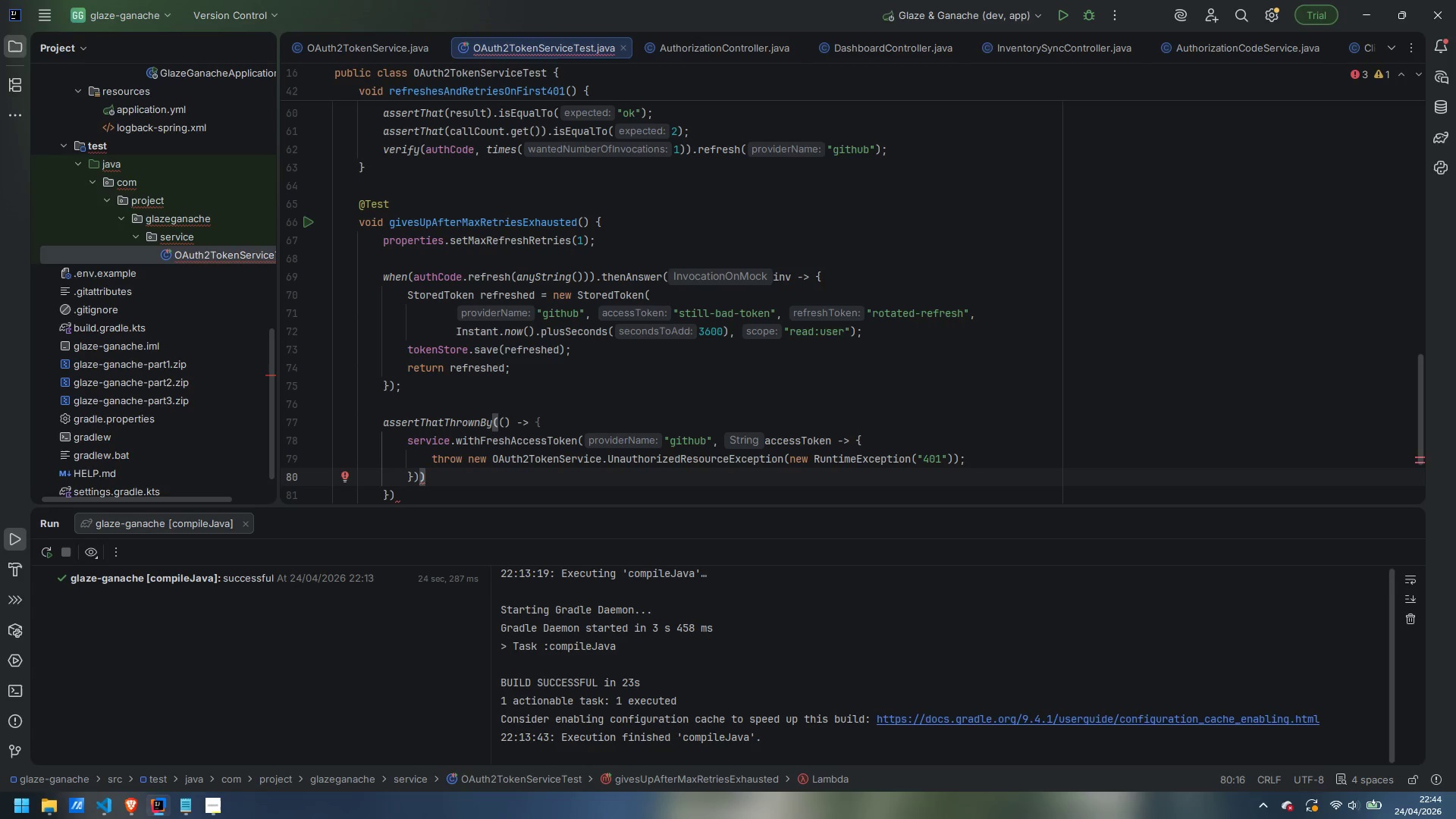 
key(Backspace)
 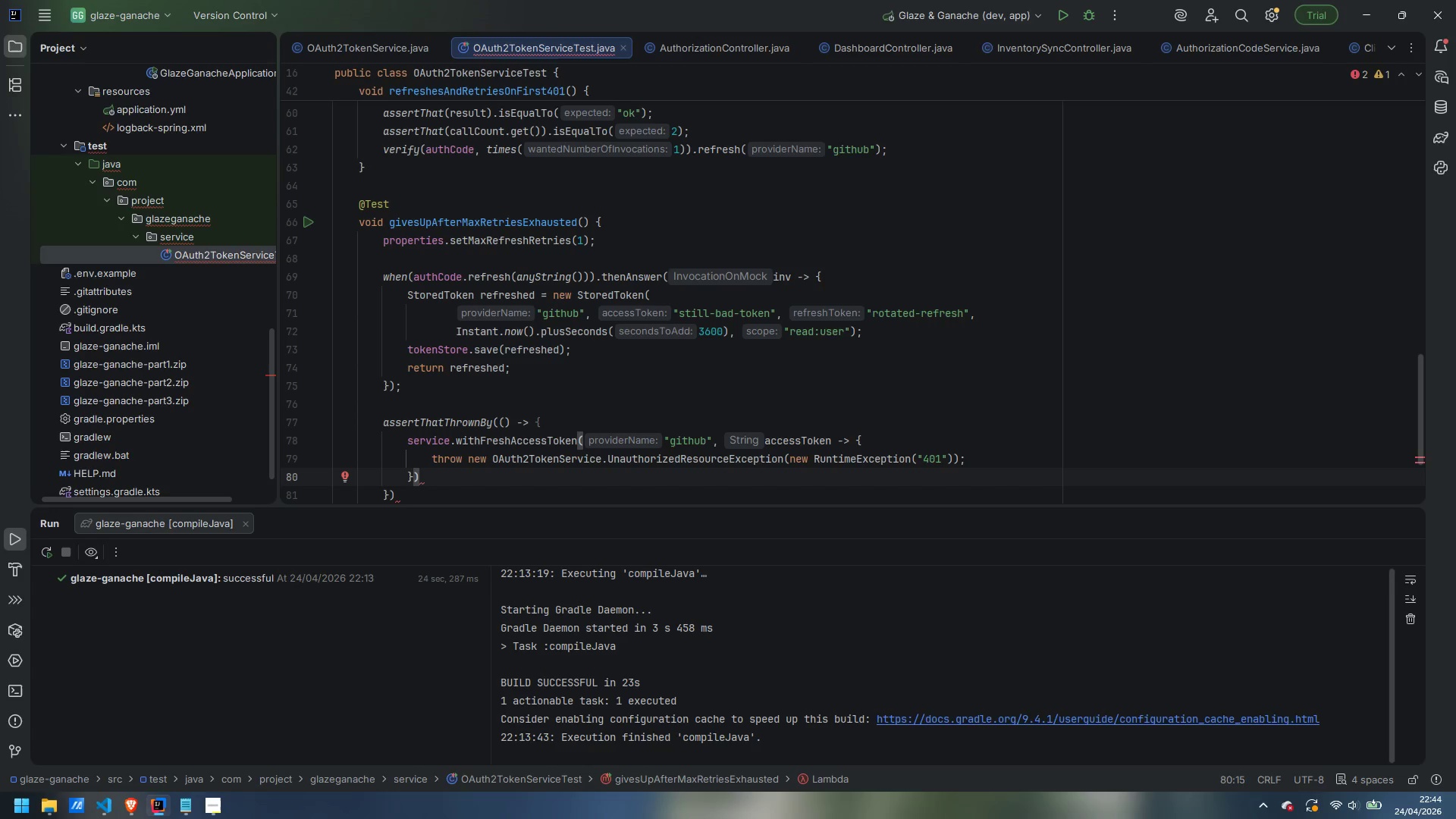 
wait(9.02)
 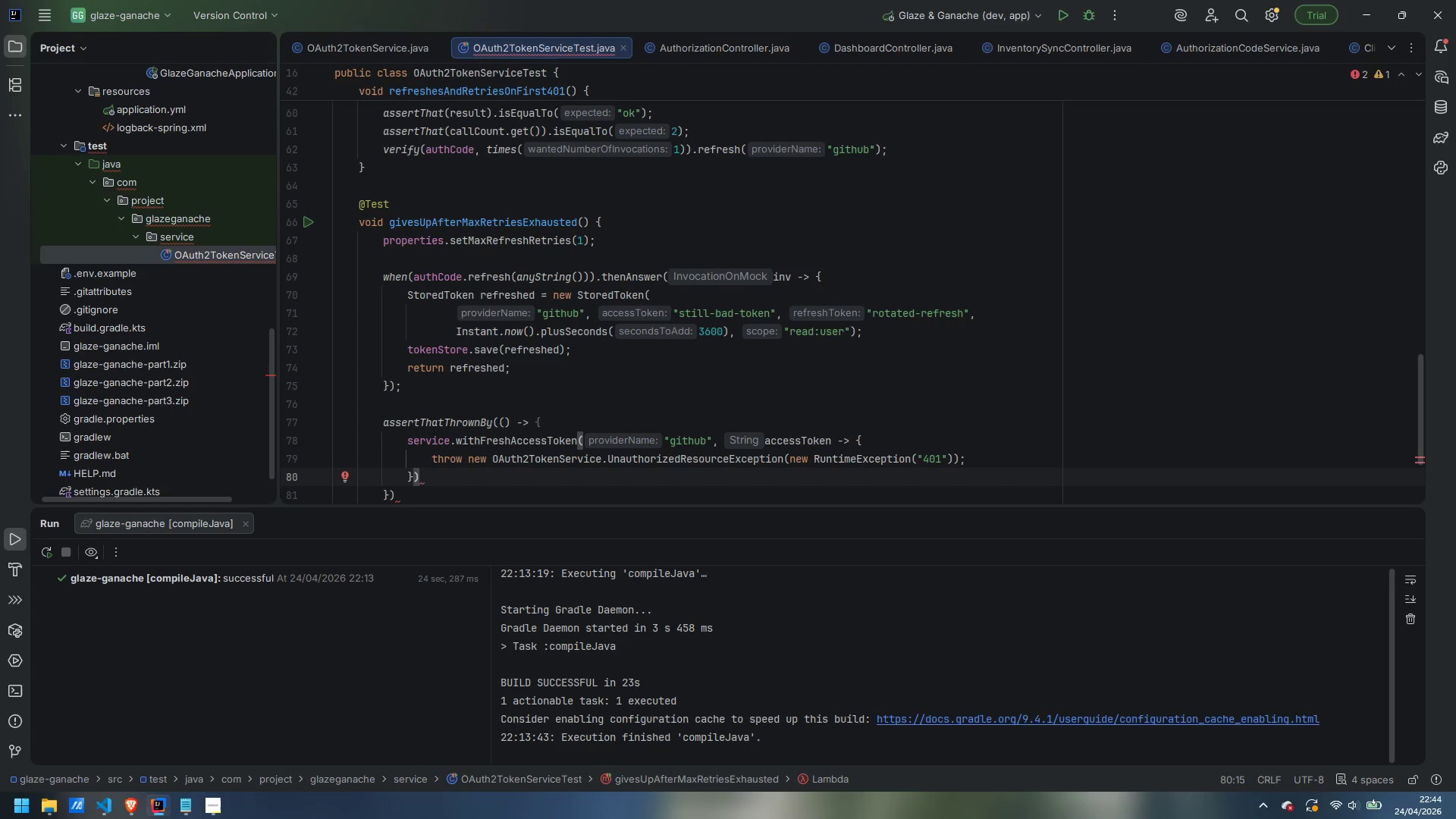 
hold_key(key=ShiftLeft, duration=1.38)
 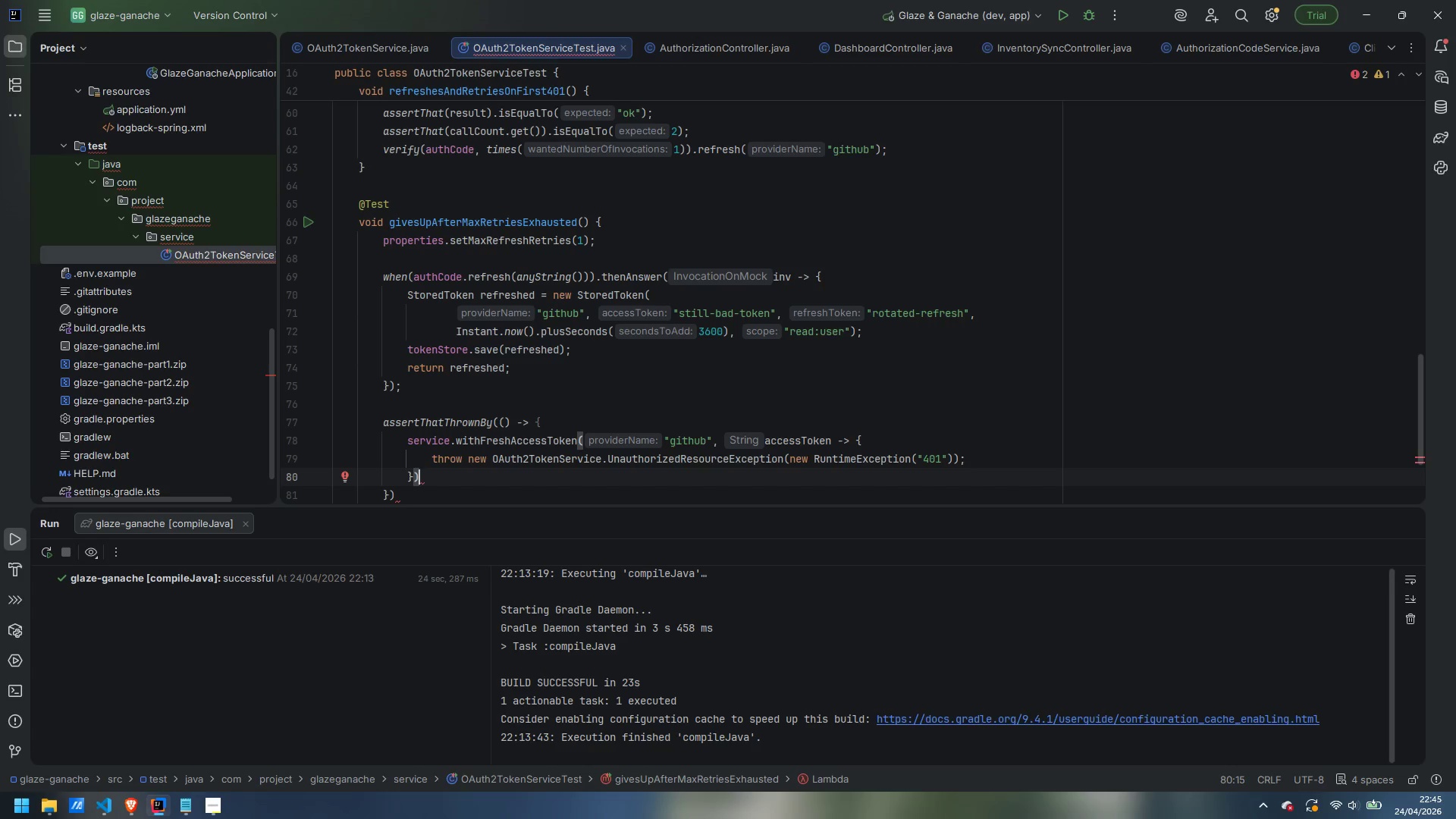 
wait(5.16)
 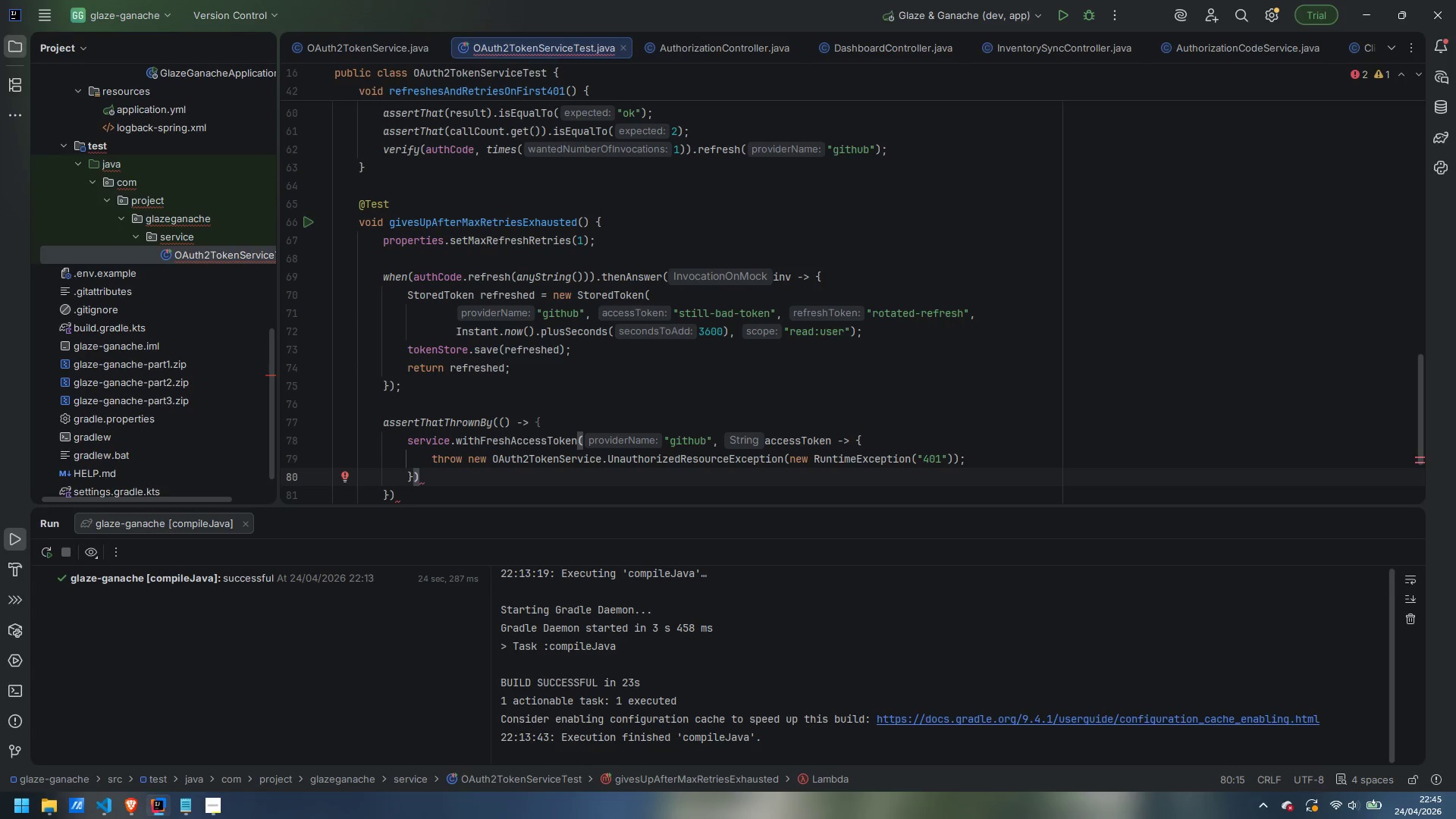 
key(Shift+0)
 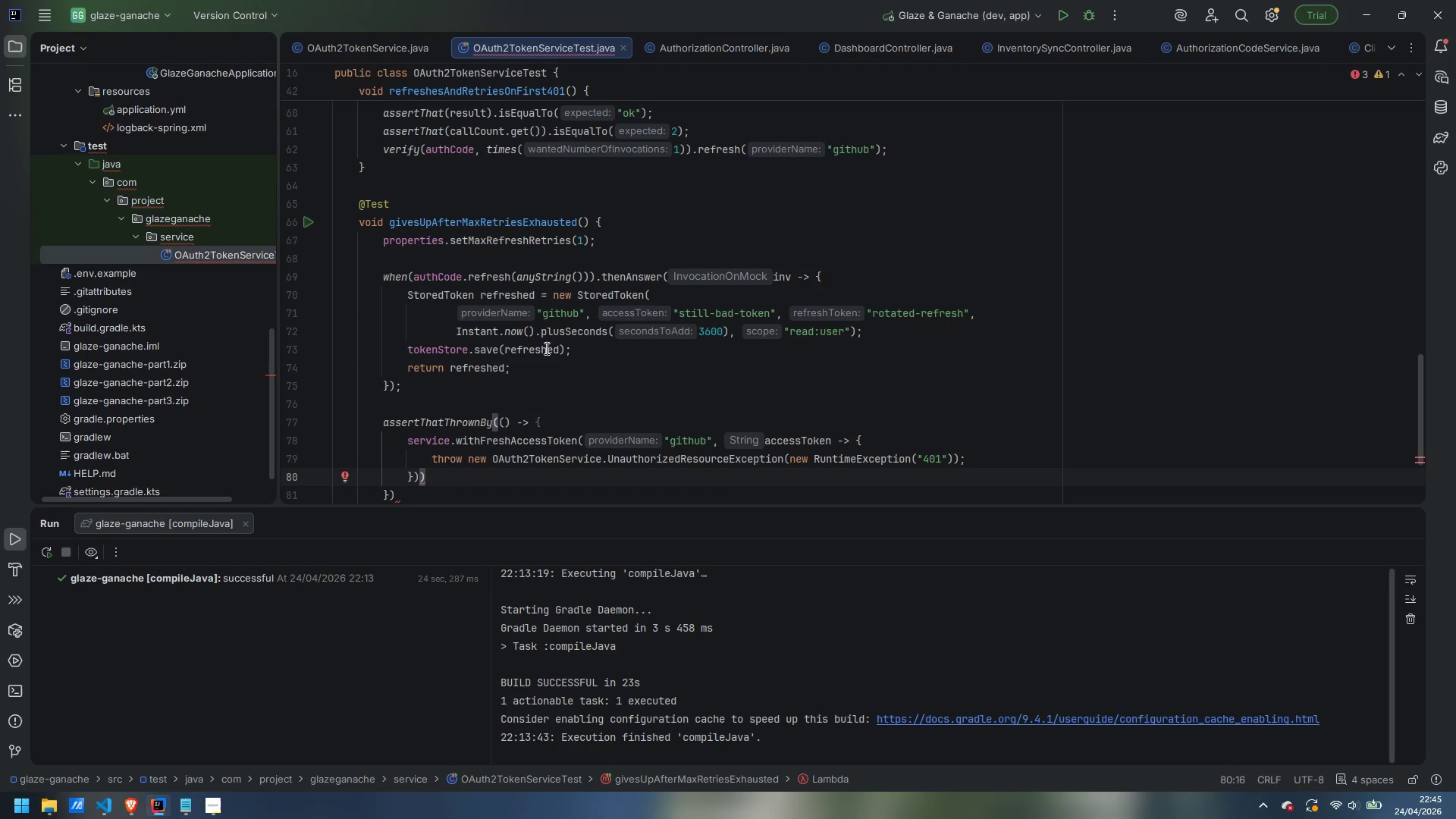 
left_click([566, 425])
 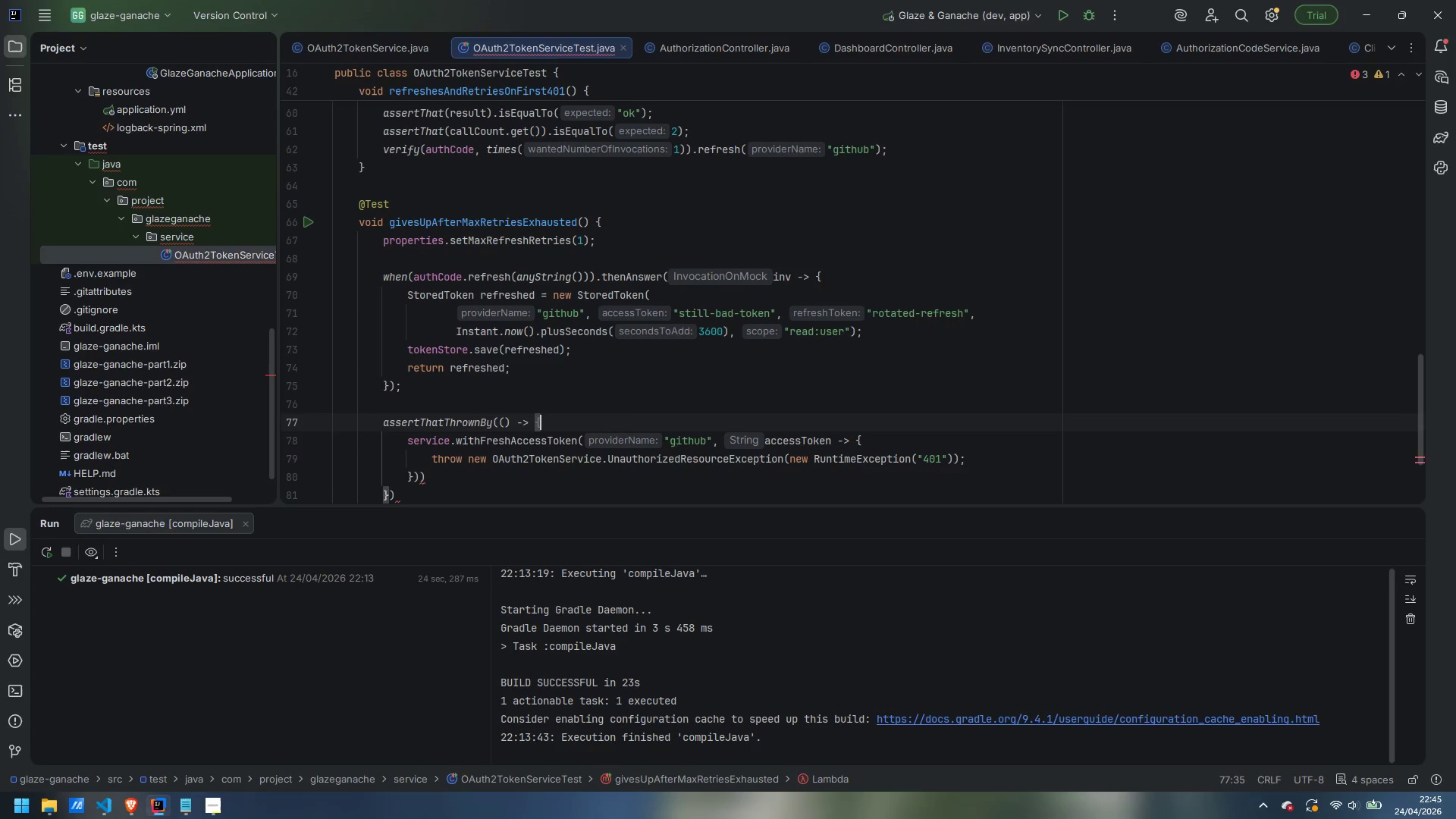 
key(Backspace)
 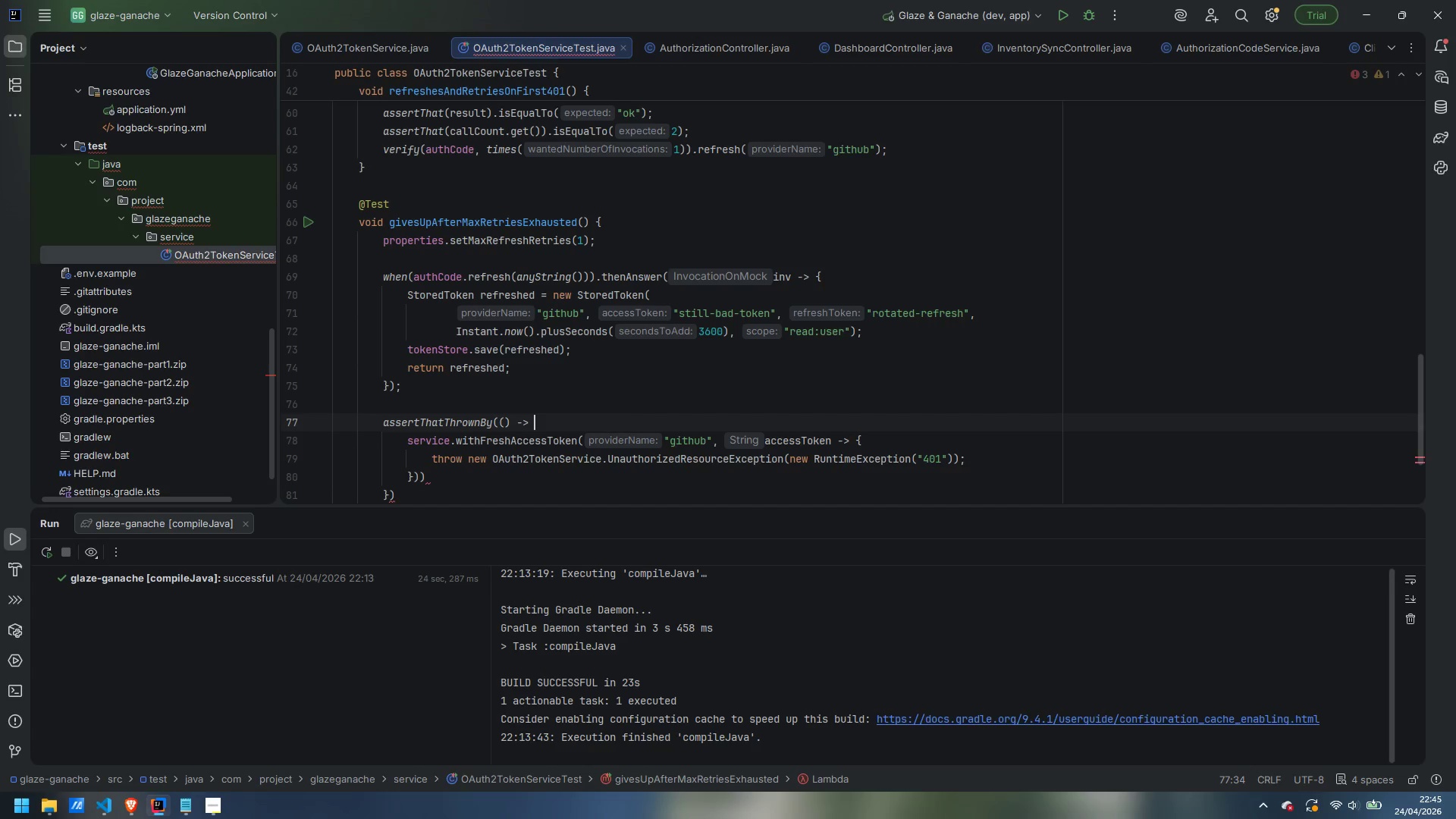 
key(Backspace)
 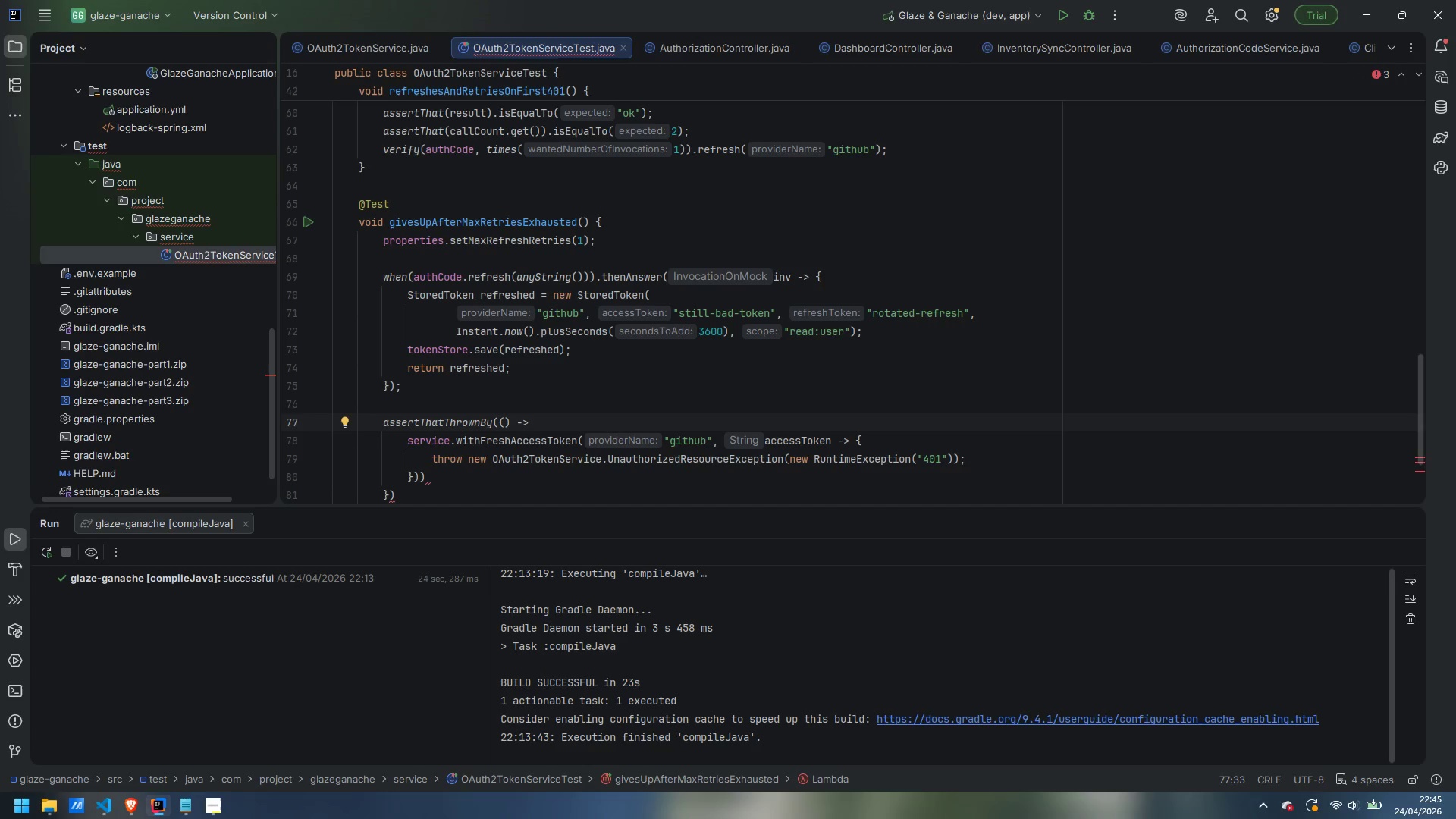 
left_click([457, 475])
 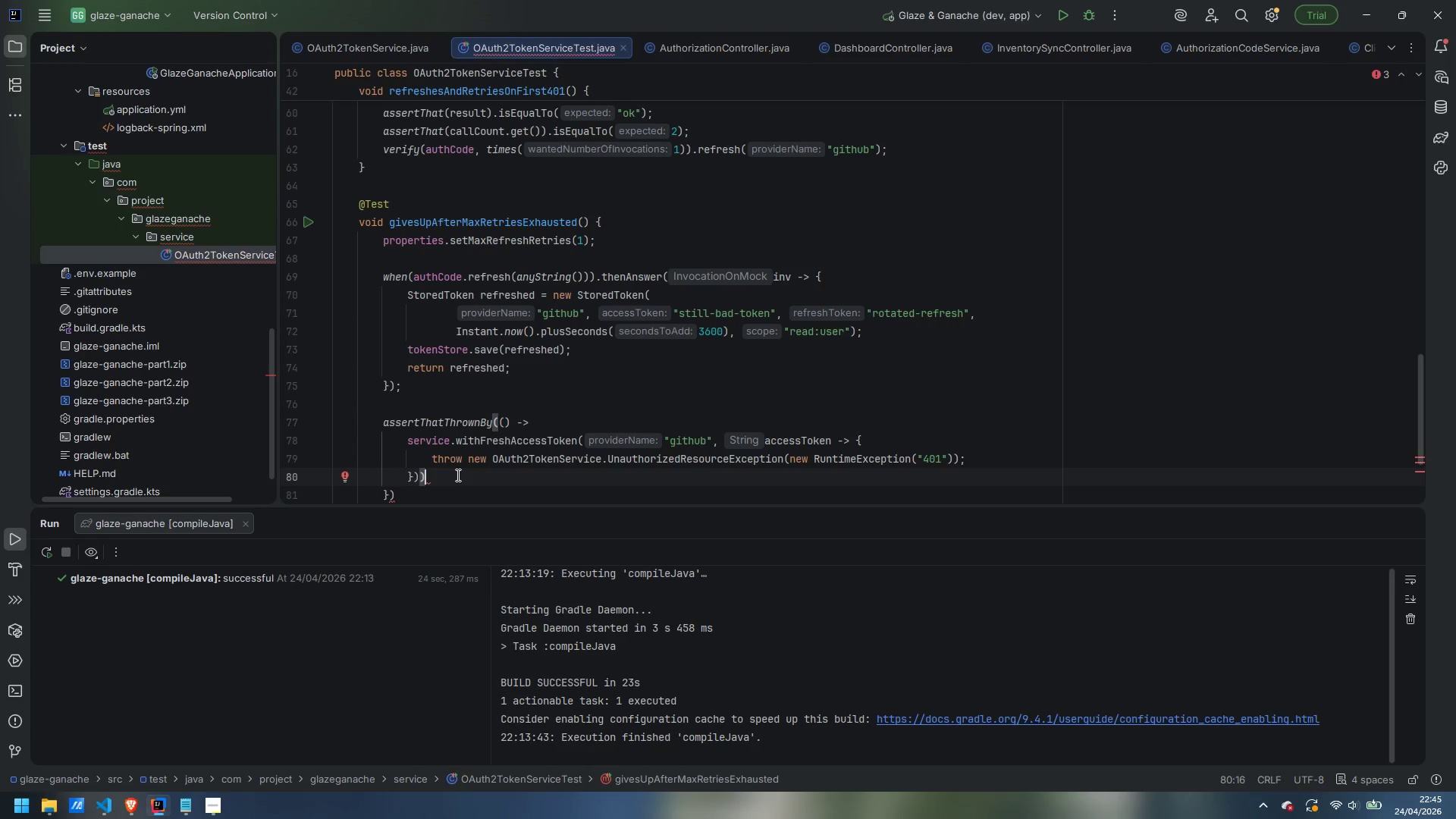 
key(ArrowDown)
 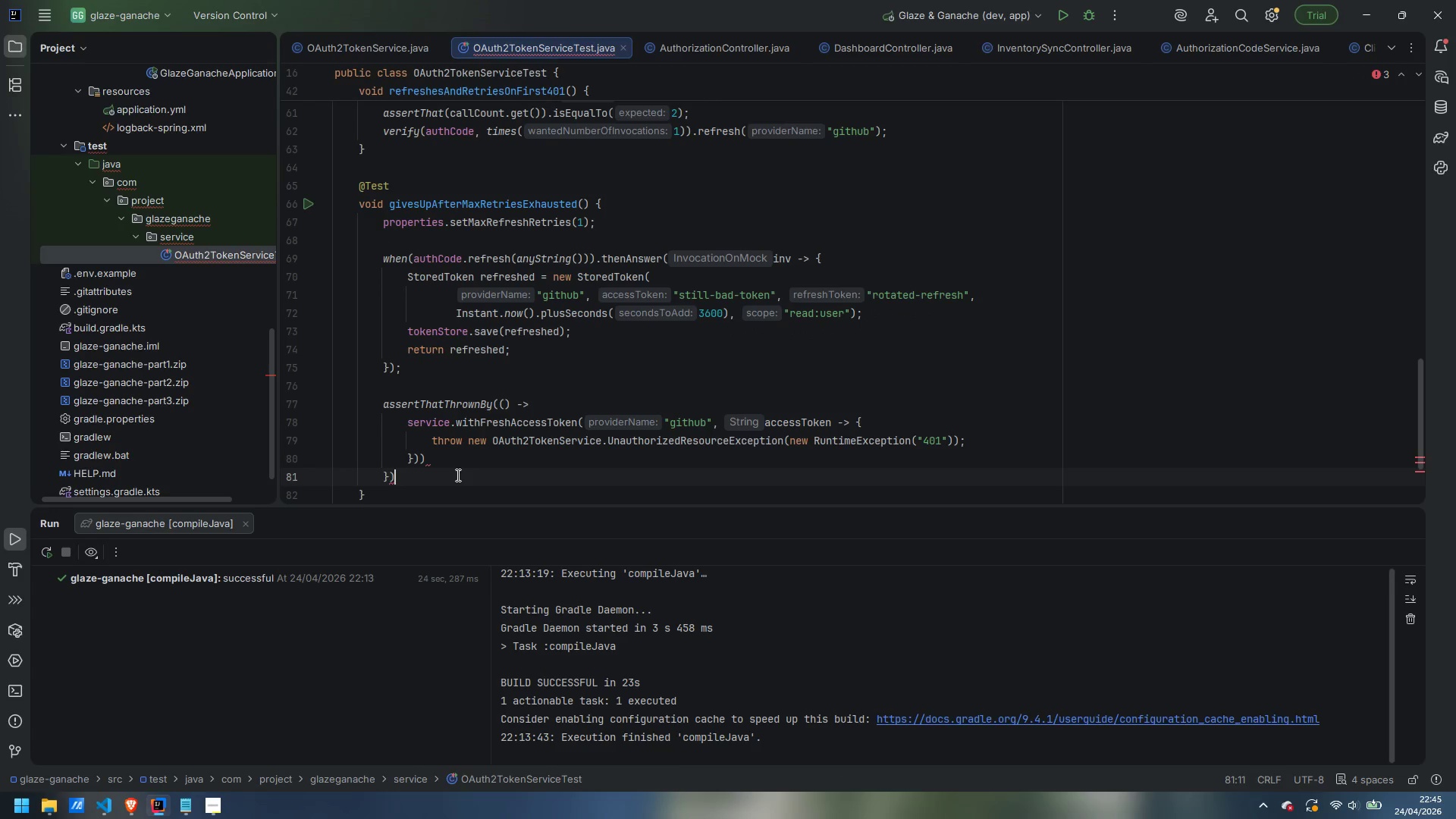 
key(ArrowLeft)
 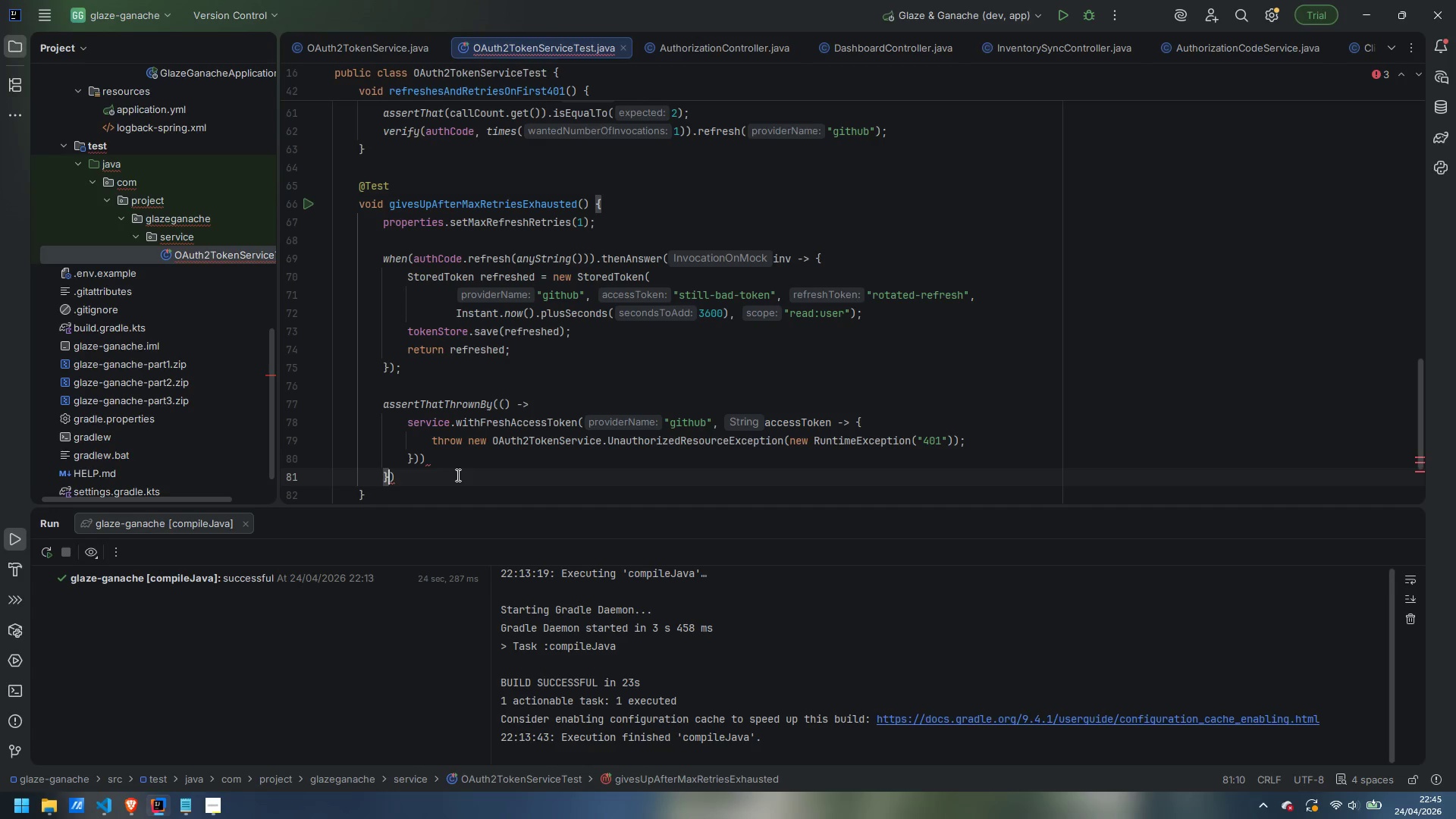 
key(Backspace)
 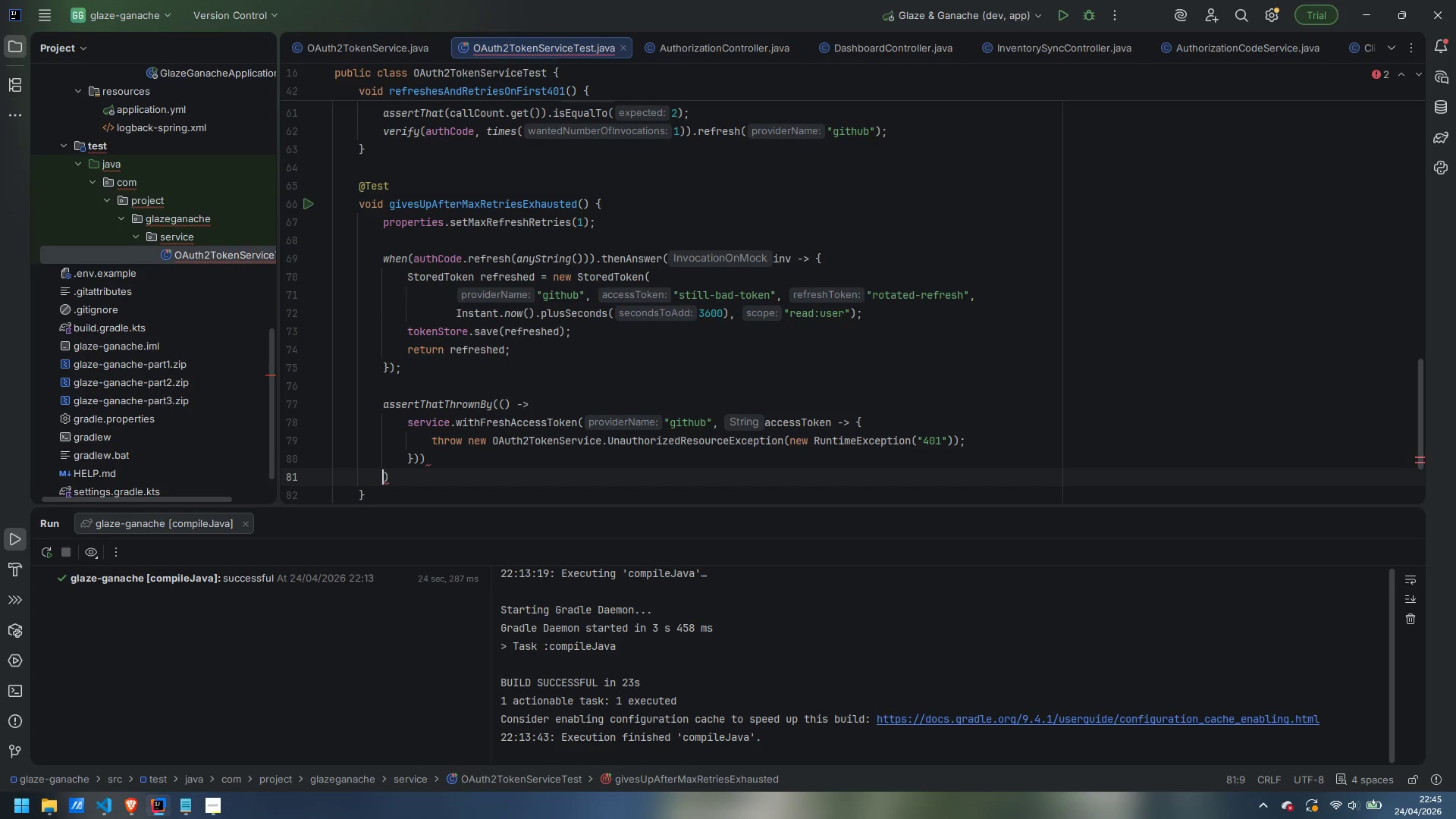 
wait(5.42)
 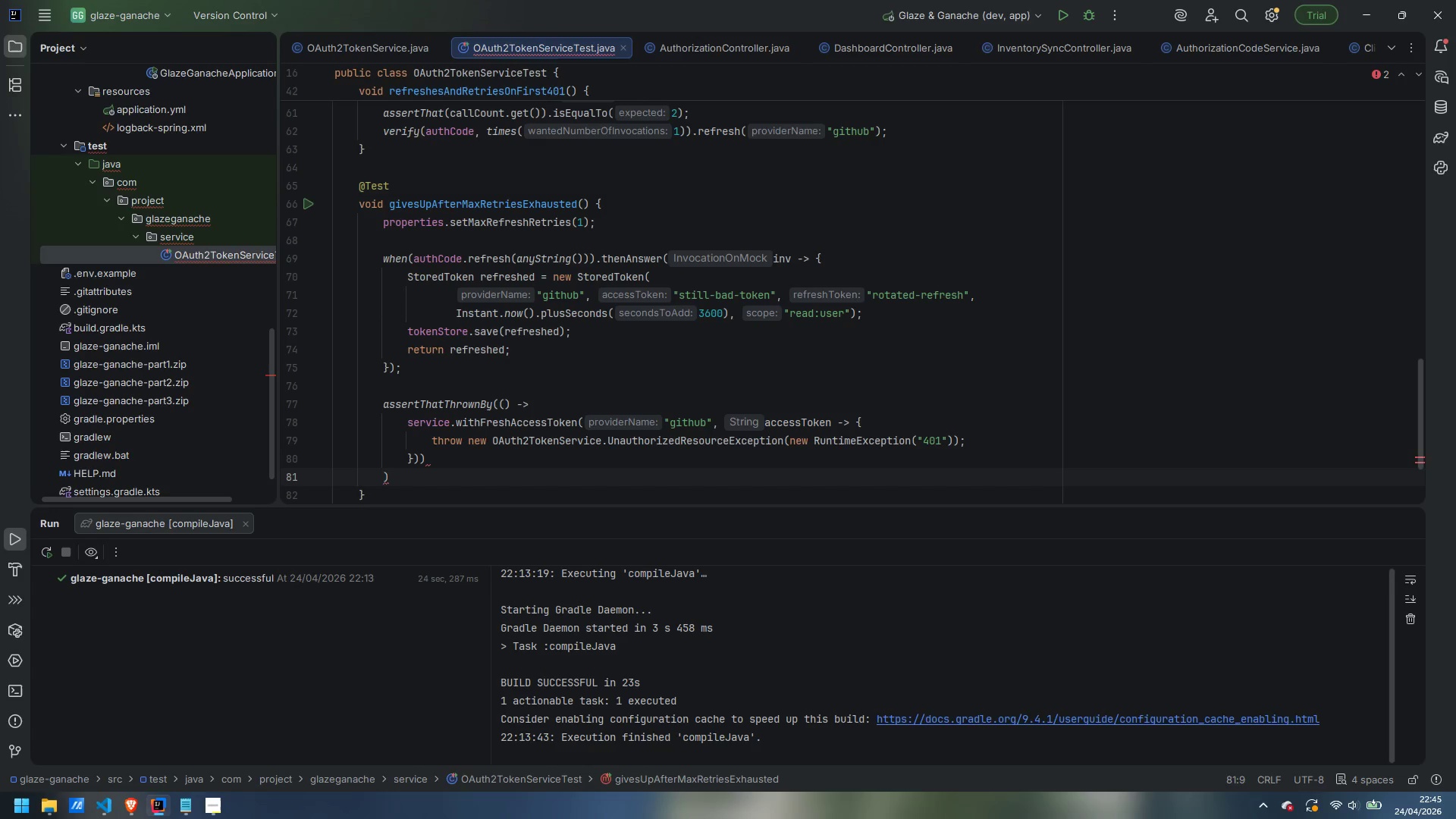 
key(ArrowRight)
 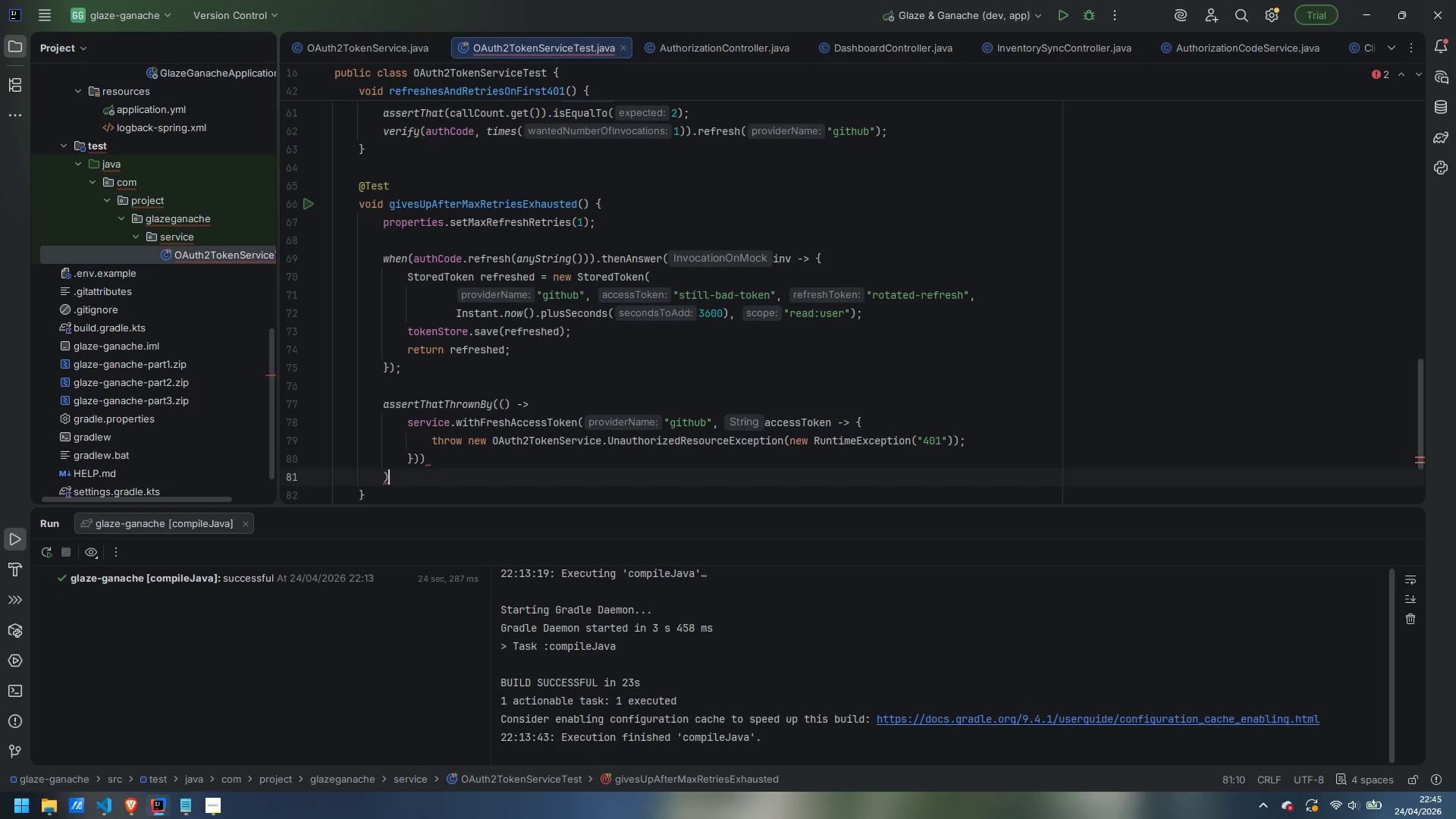 
key(Backspace)
 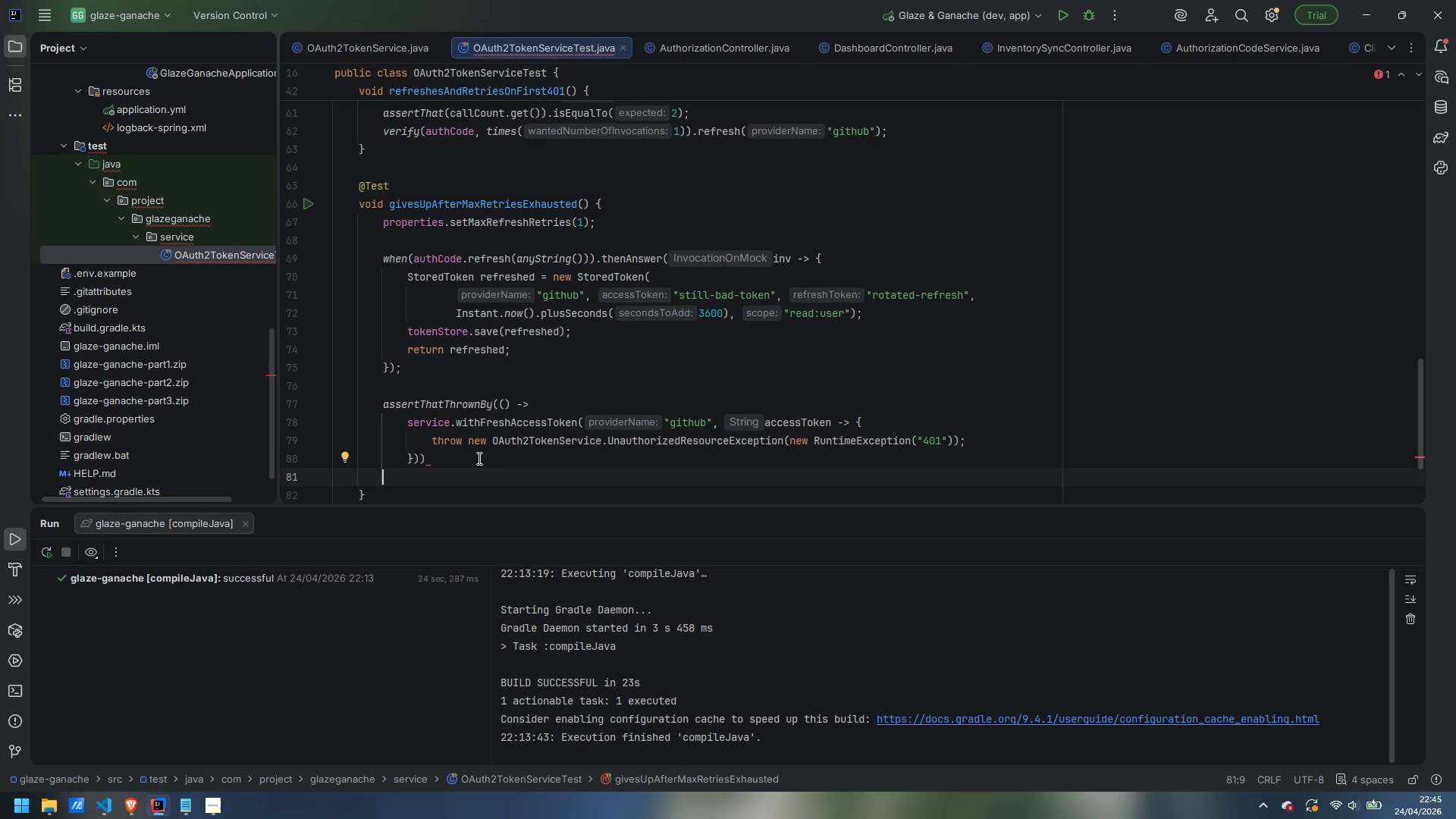 
left_click([478, 455])
 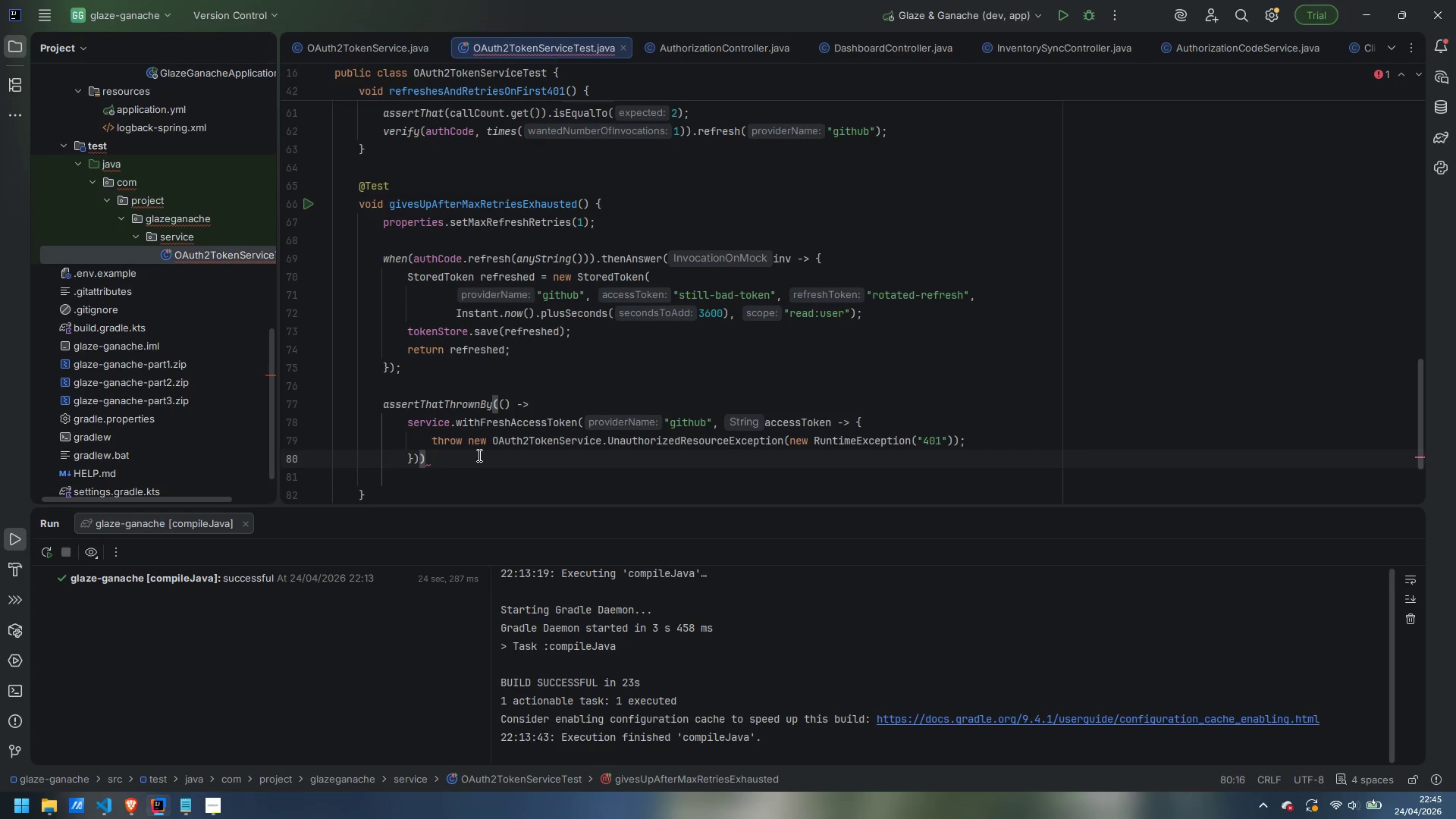 
key(Enter)
 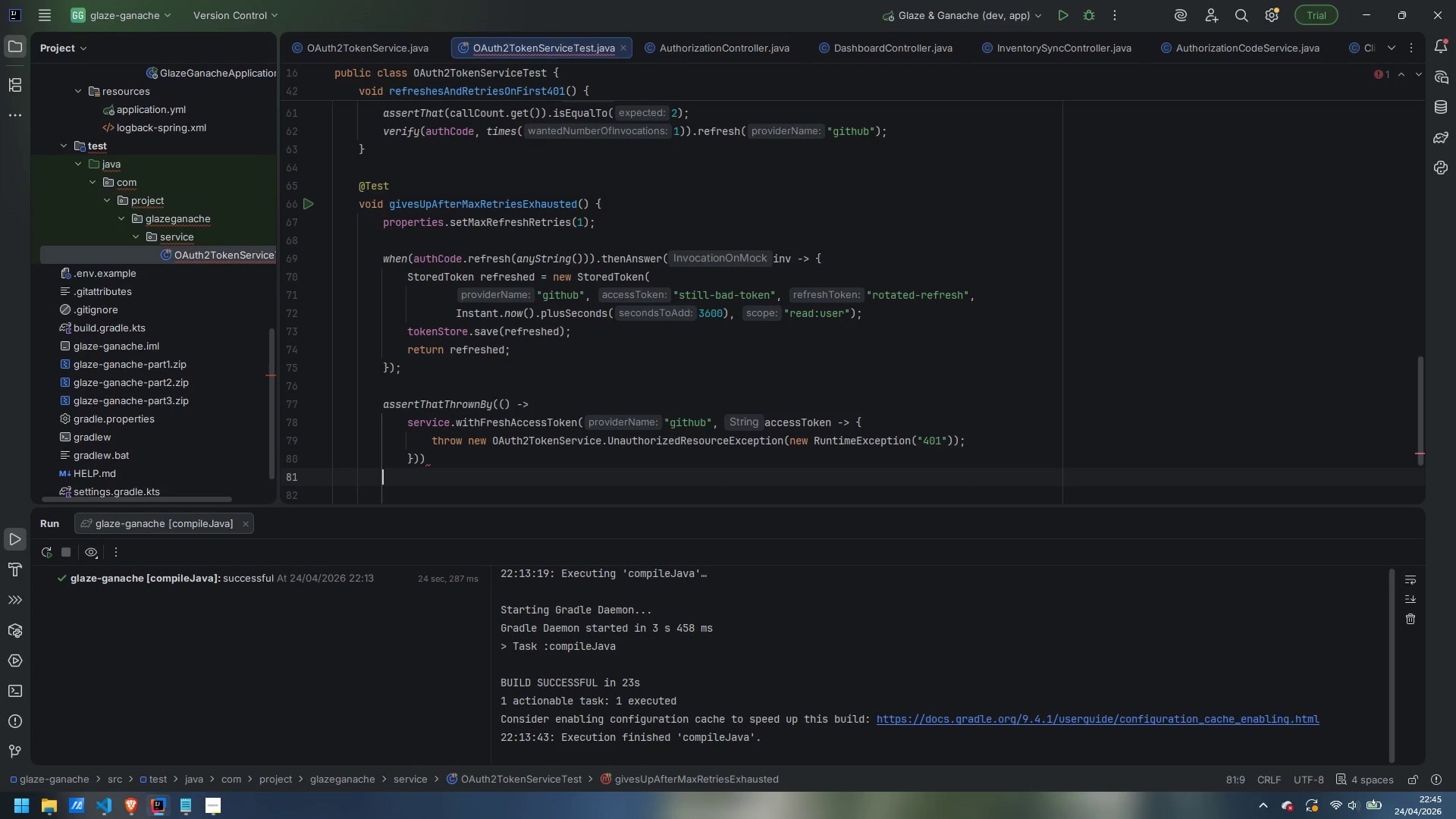 
key(Period)
 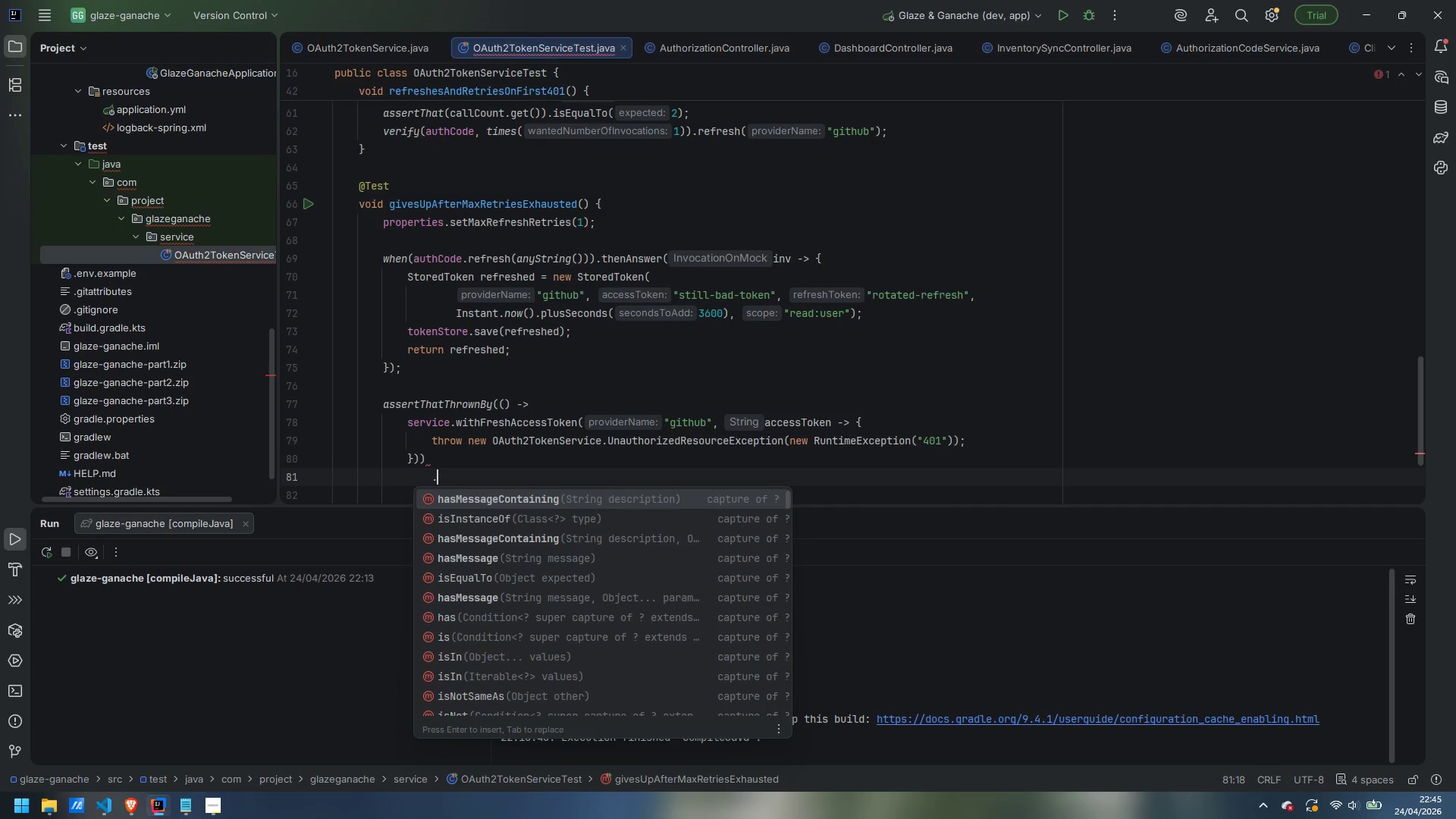 
type(isInst)
 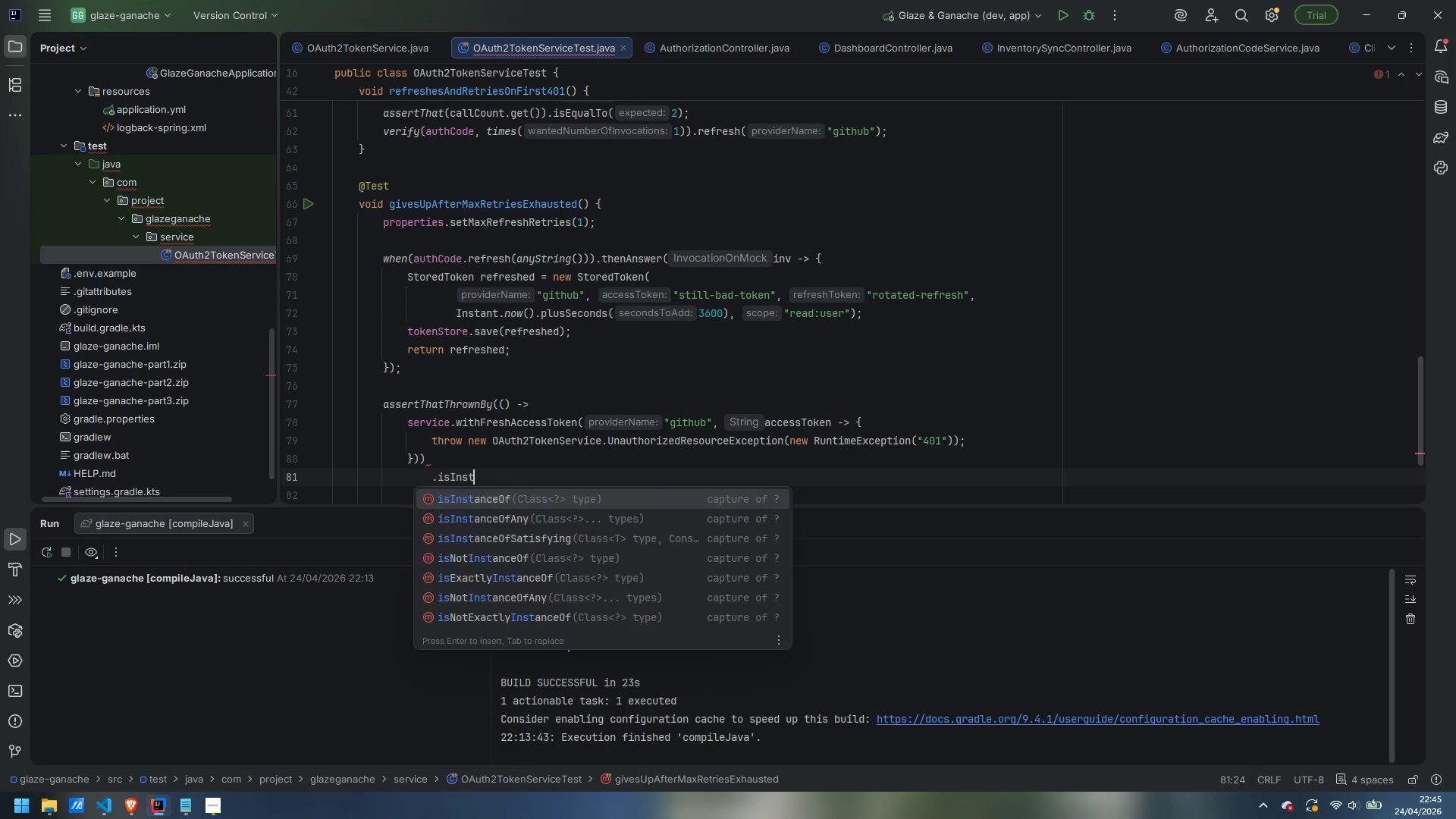 
key(Enter)
 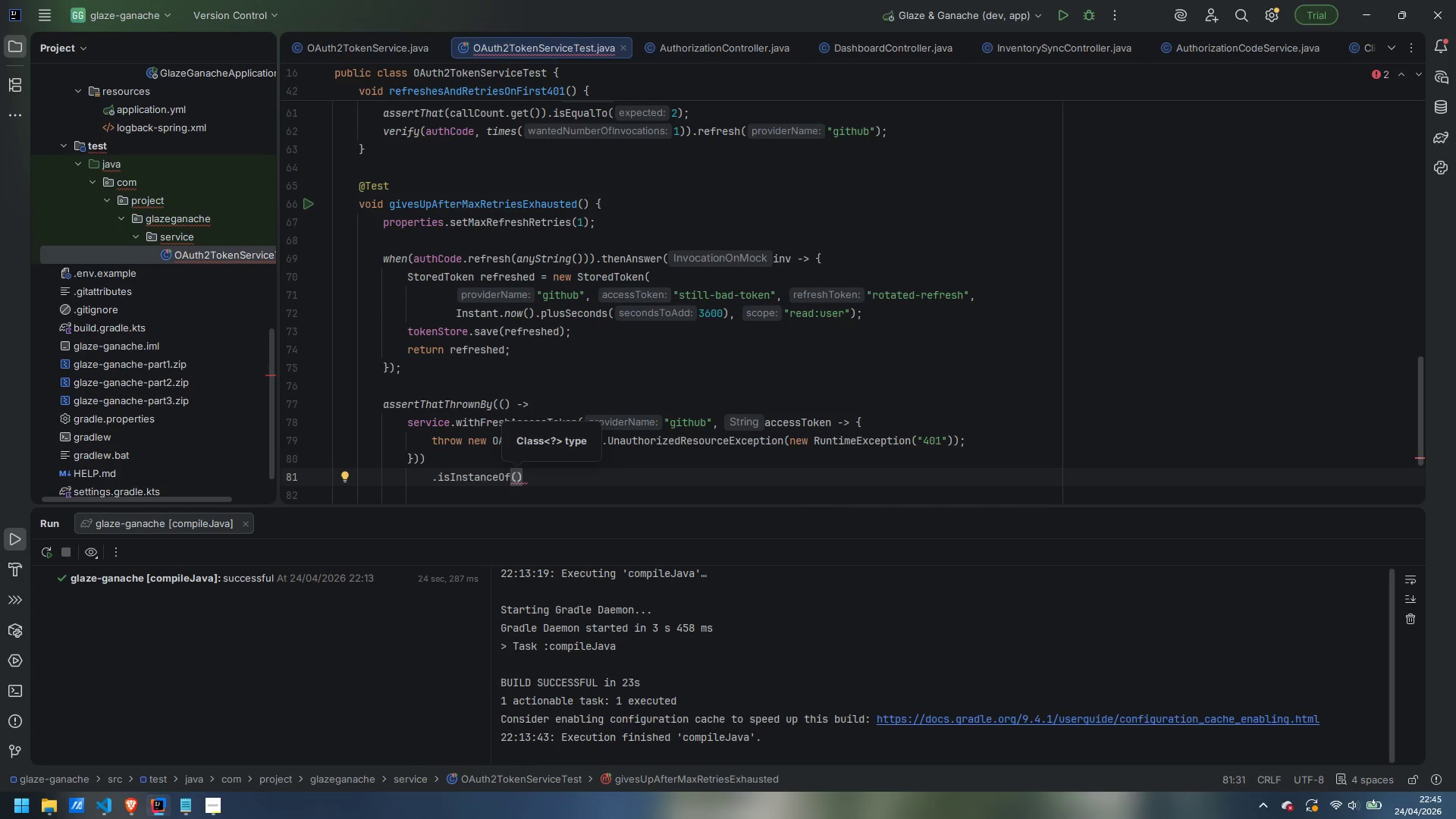 
type(InvalidGrt)
key(Backspace)
type(antException.class)
key(Escape)
 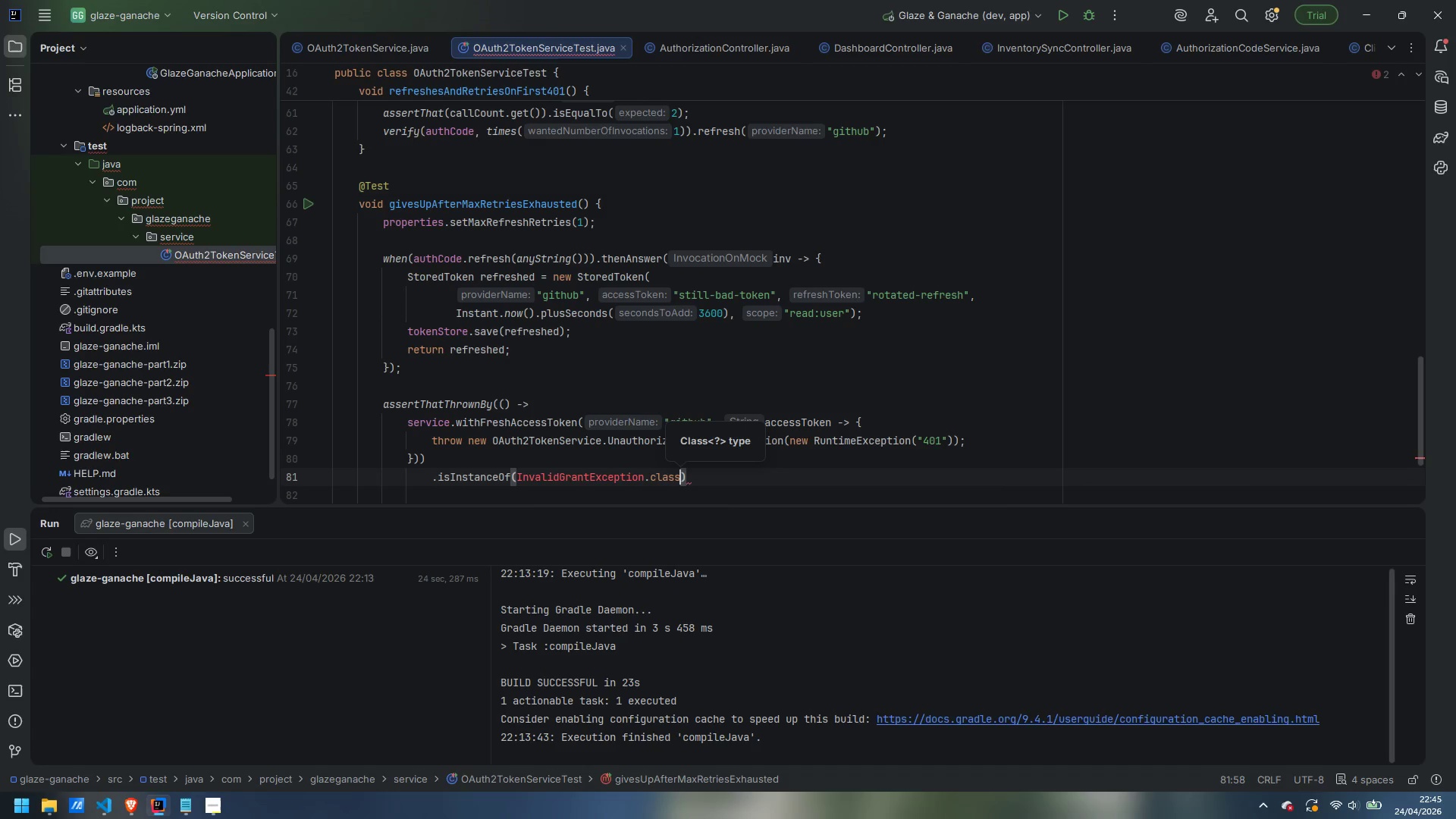 
key(ArrowRight)
 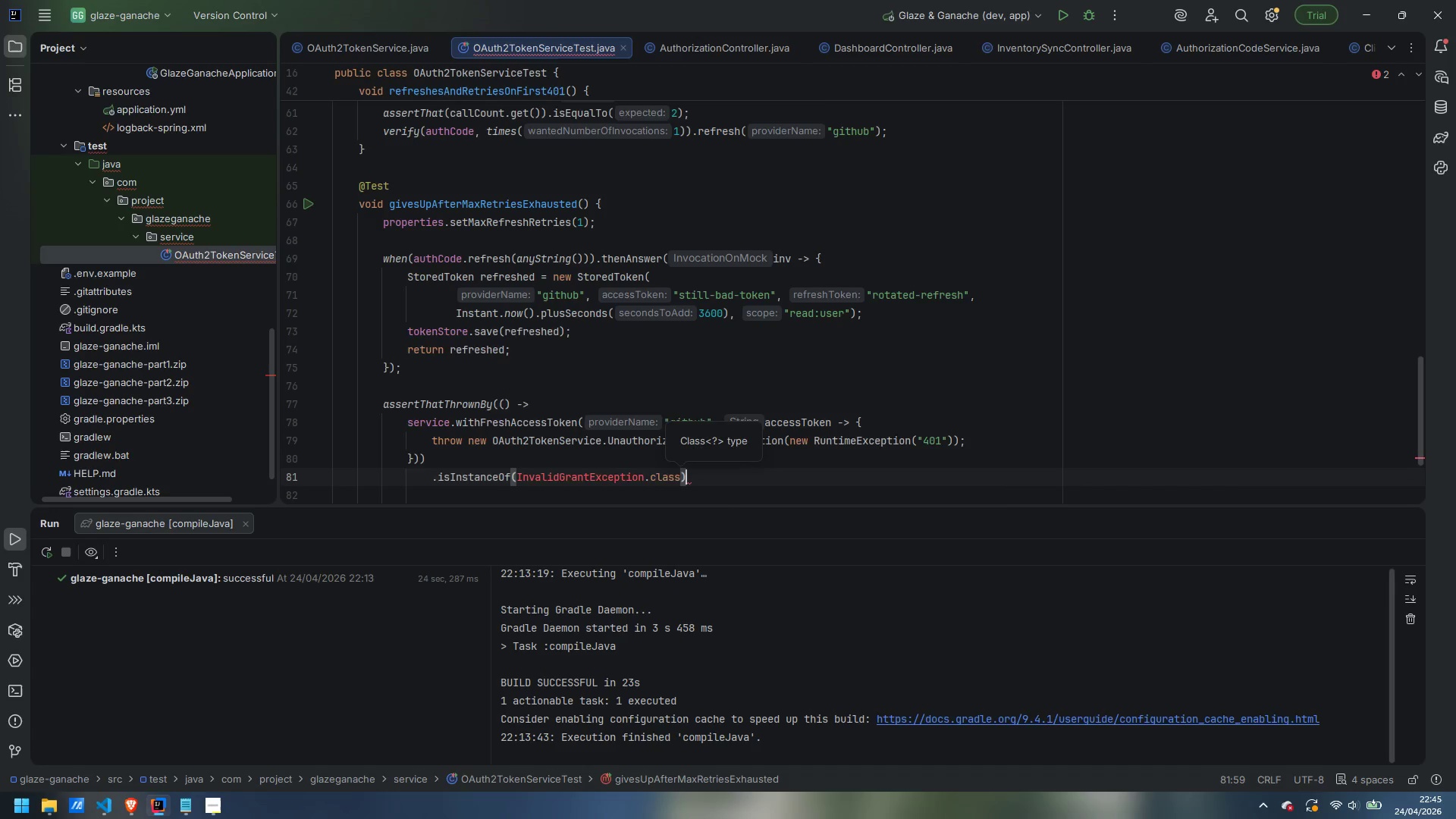 
key(Enter)
 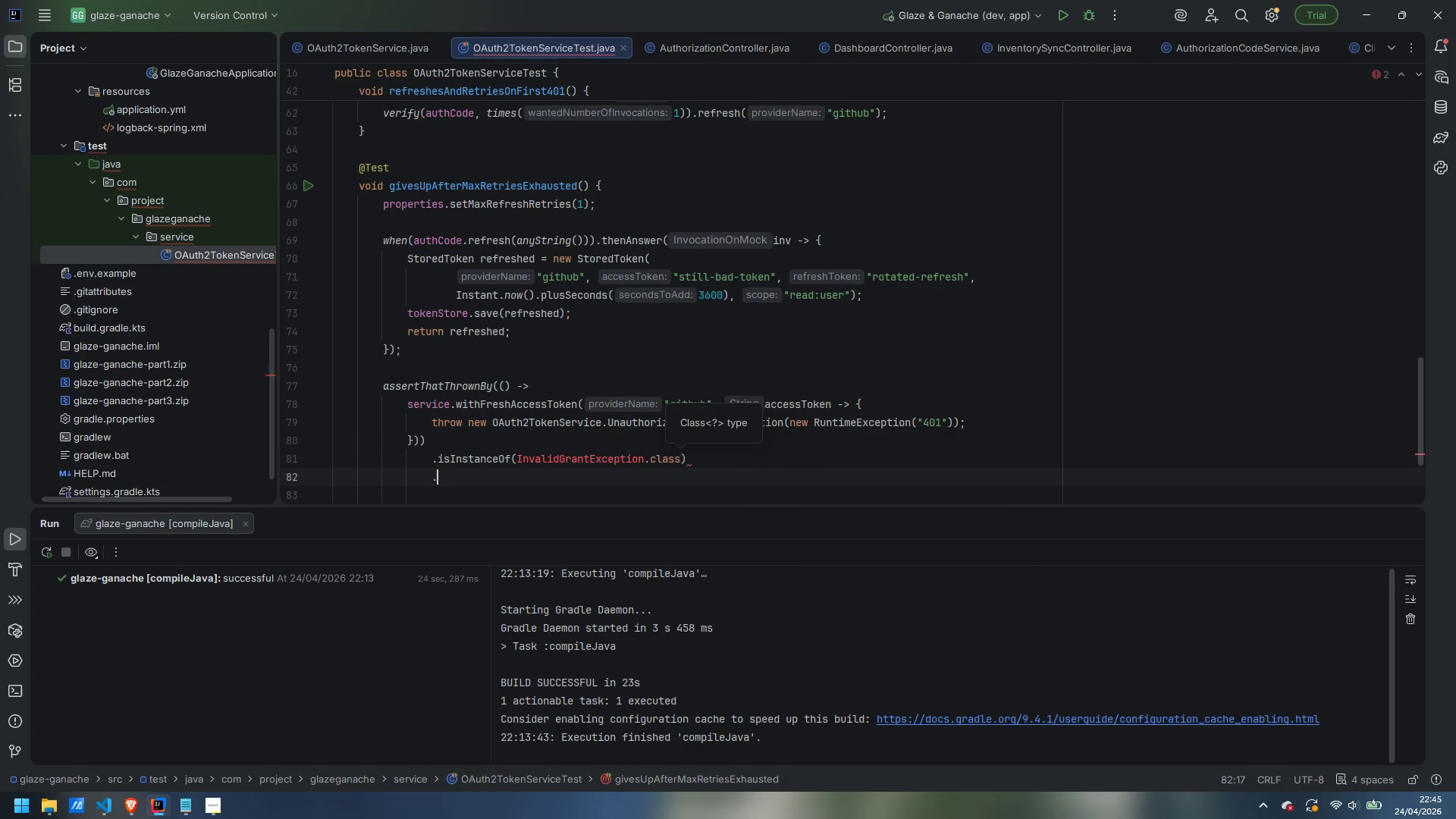 
type(.hasMessageContaining)
 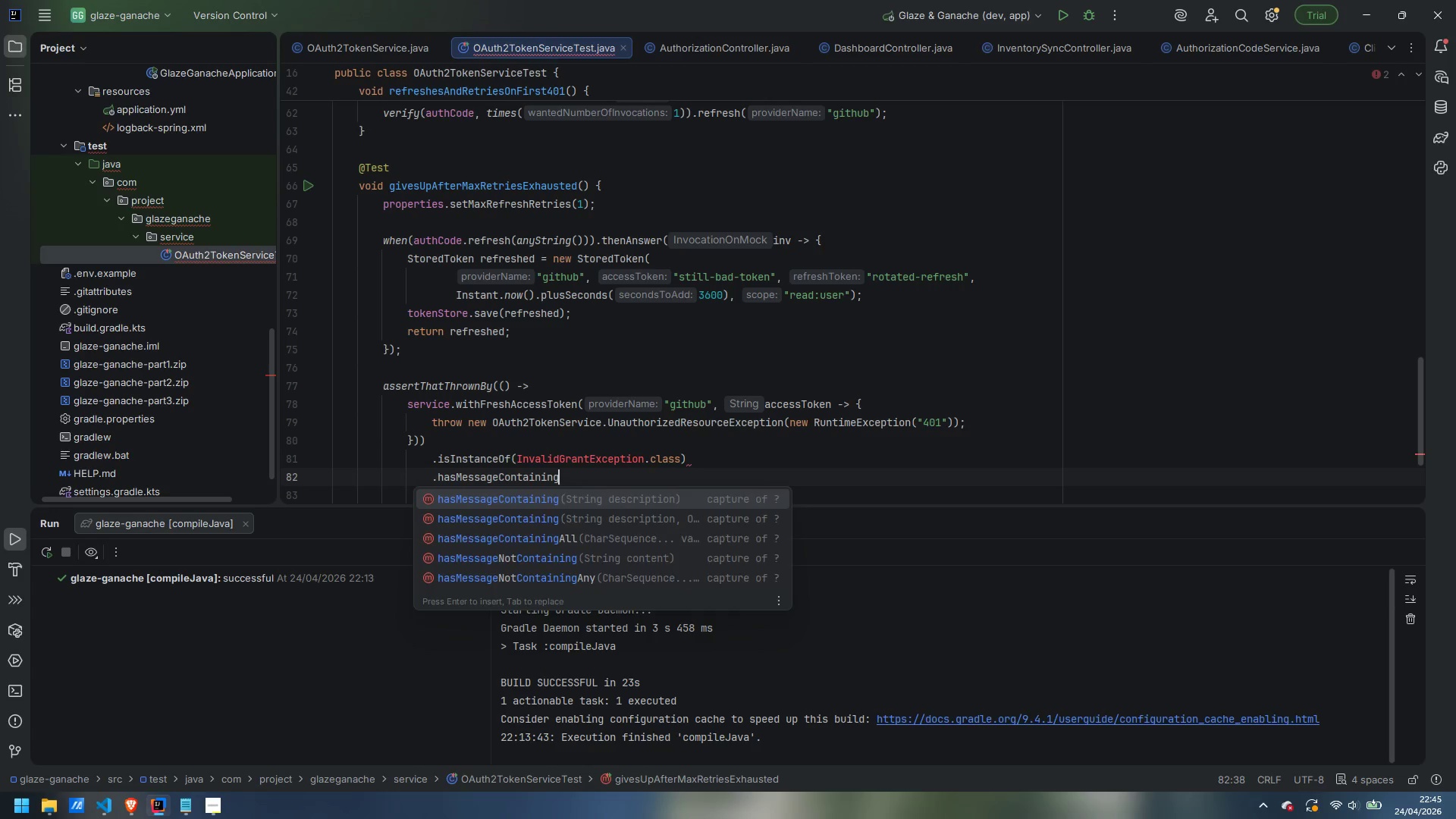 
key(Enter)
 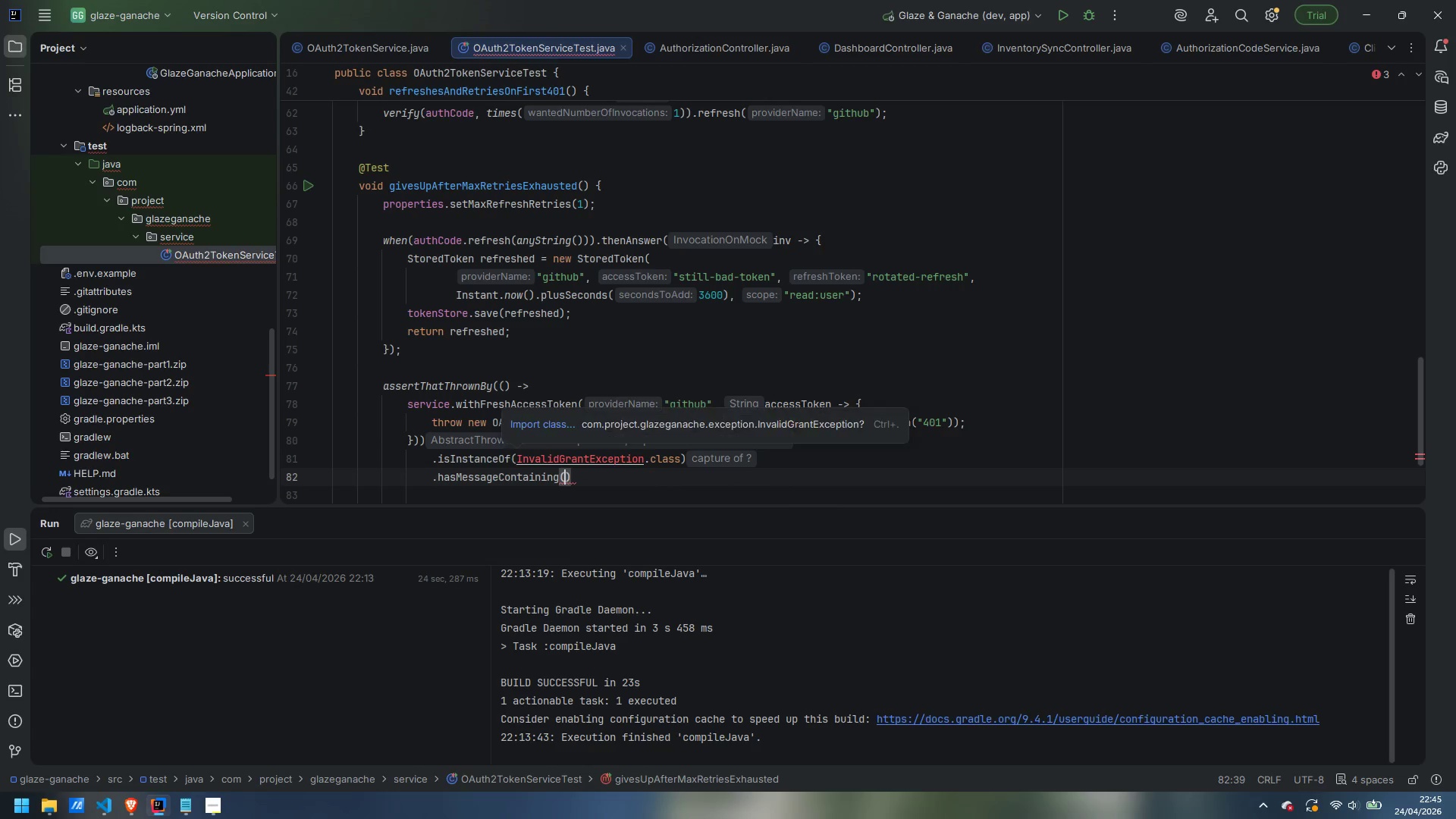 
key(Control+Period)
 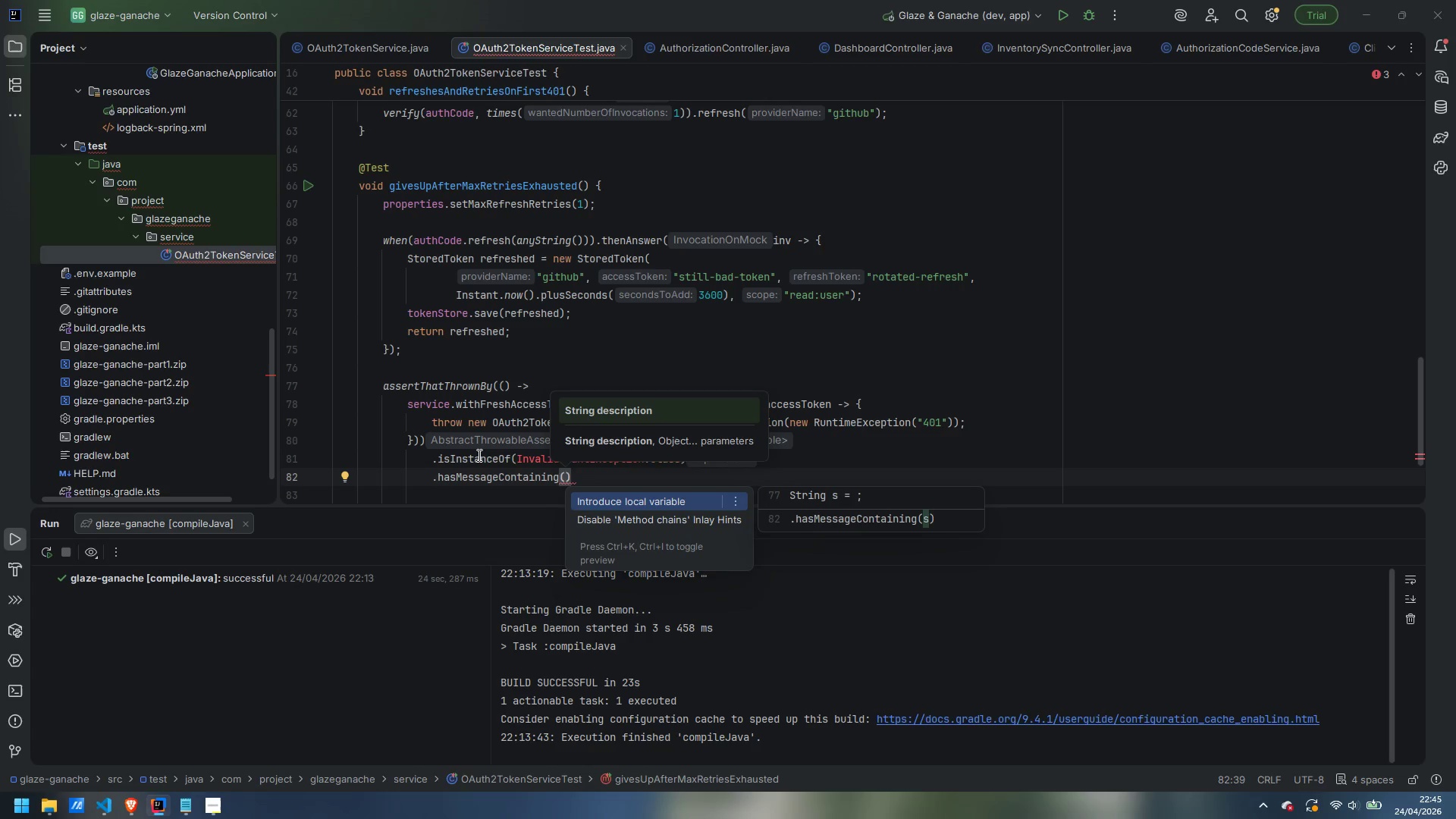 
key(Escape)
type("refresh exhause)
key(Backspace)
type(ted)
 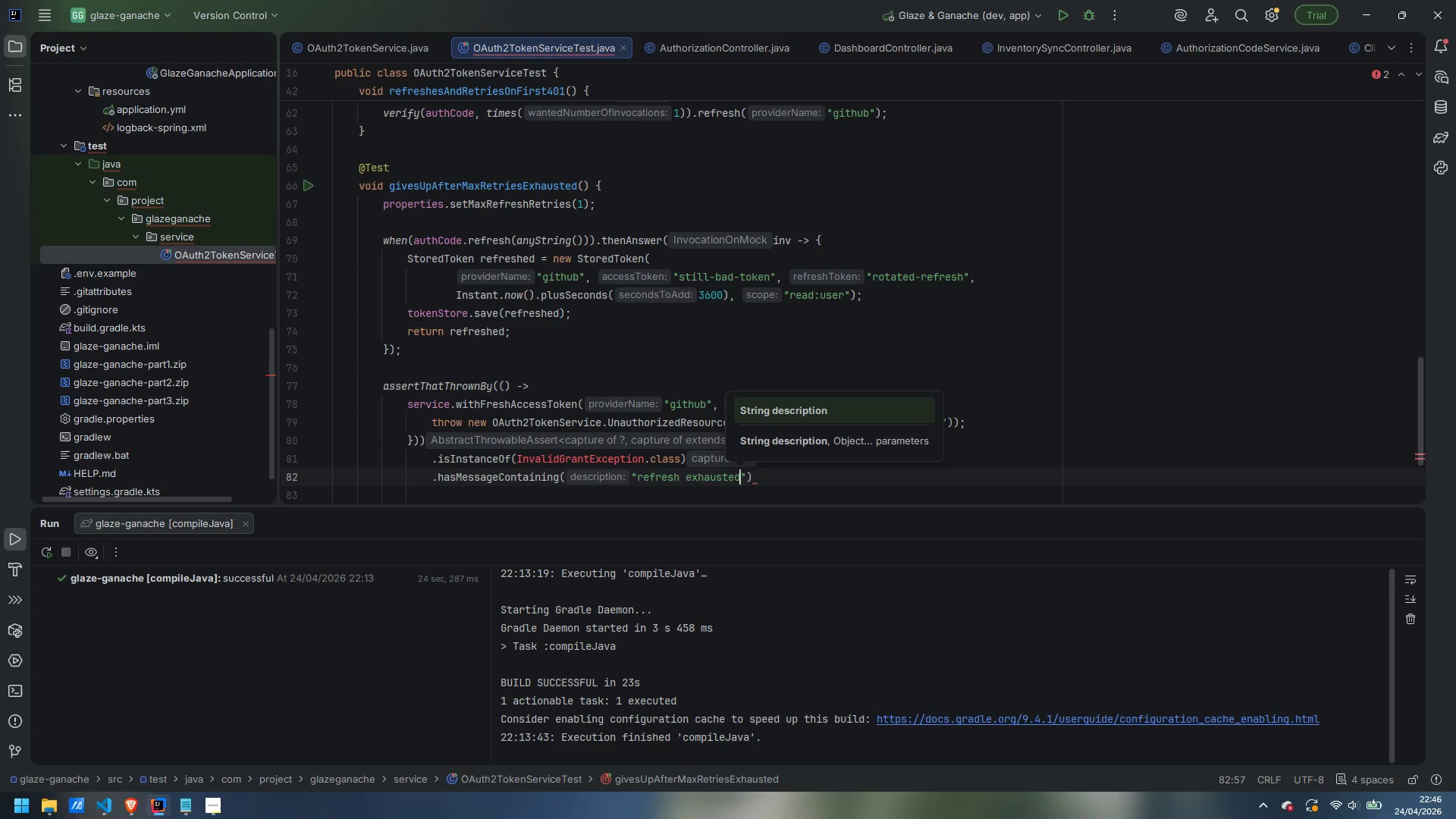 
key(ArrowRight)
 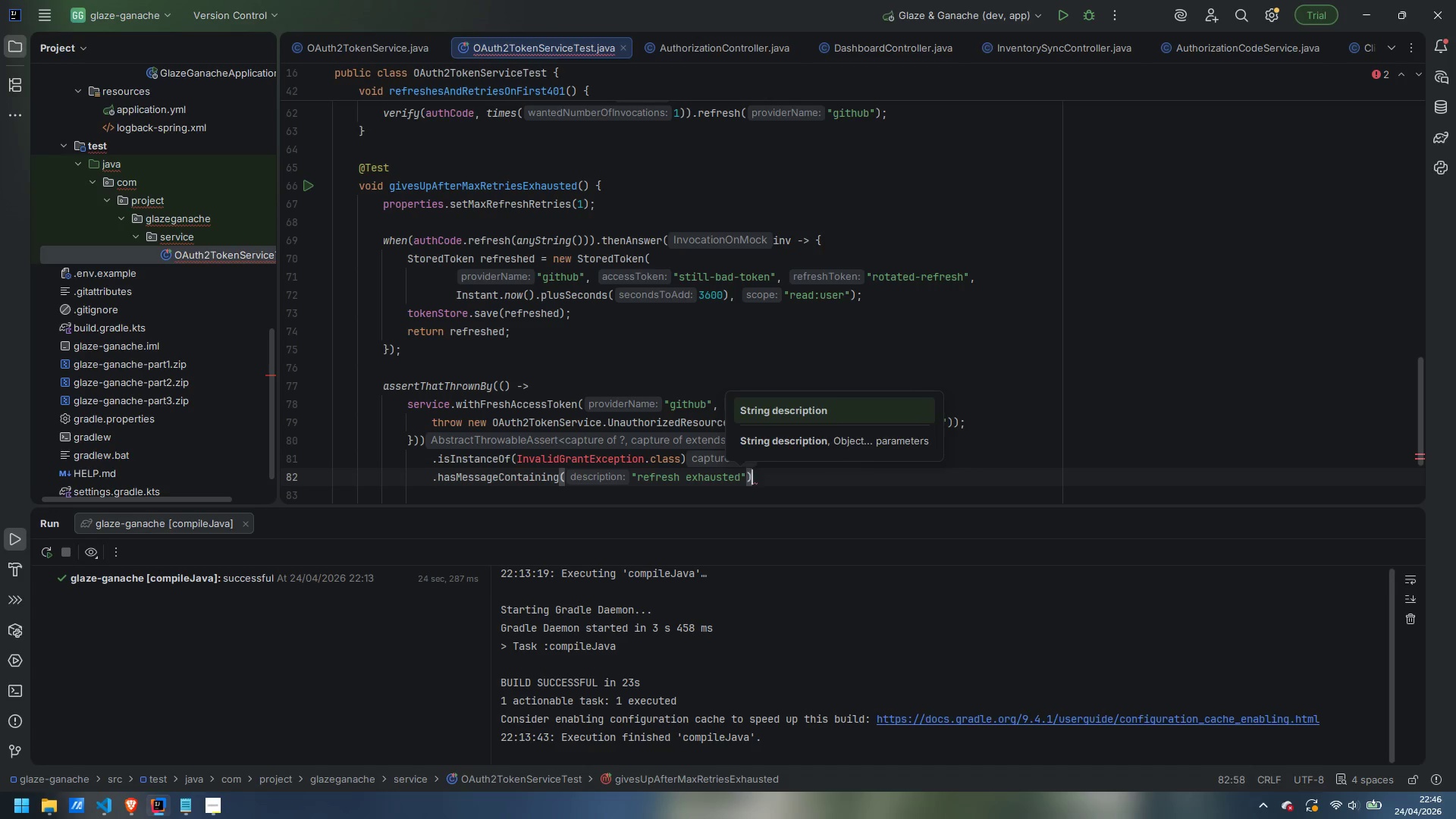 
key(ArrowRight)
 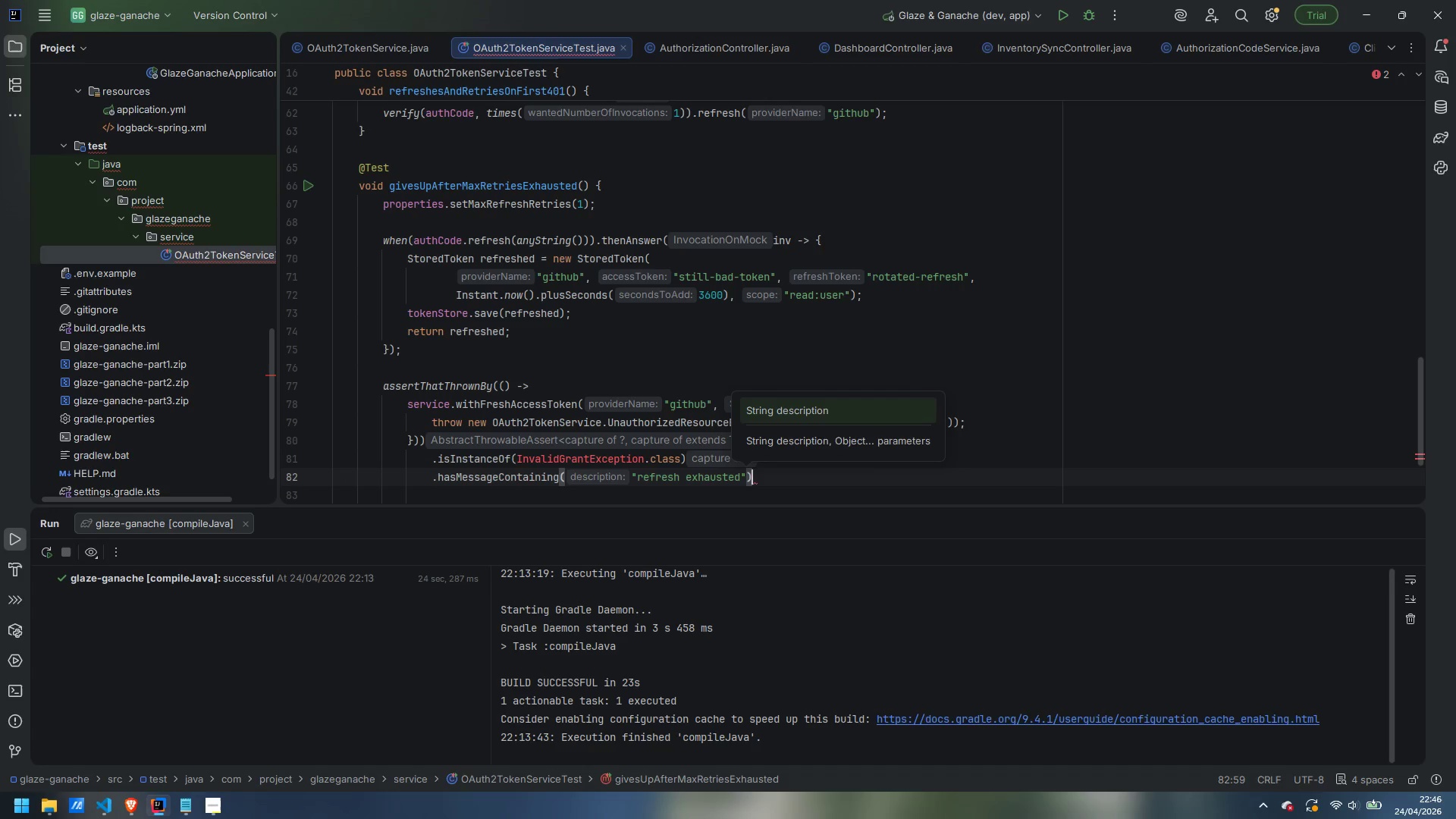 
key(Semicolon)
 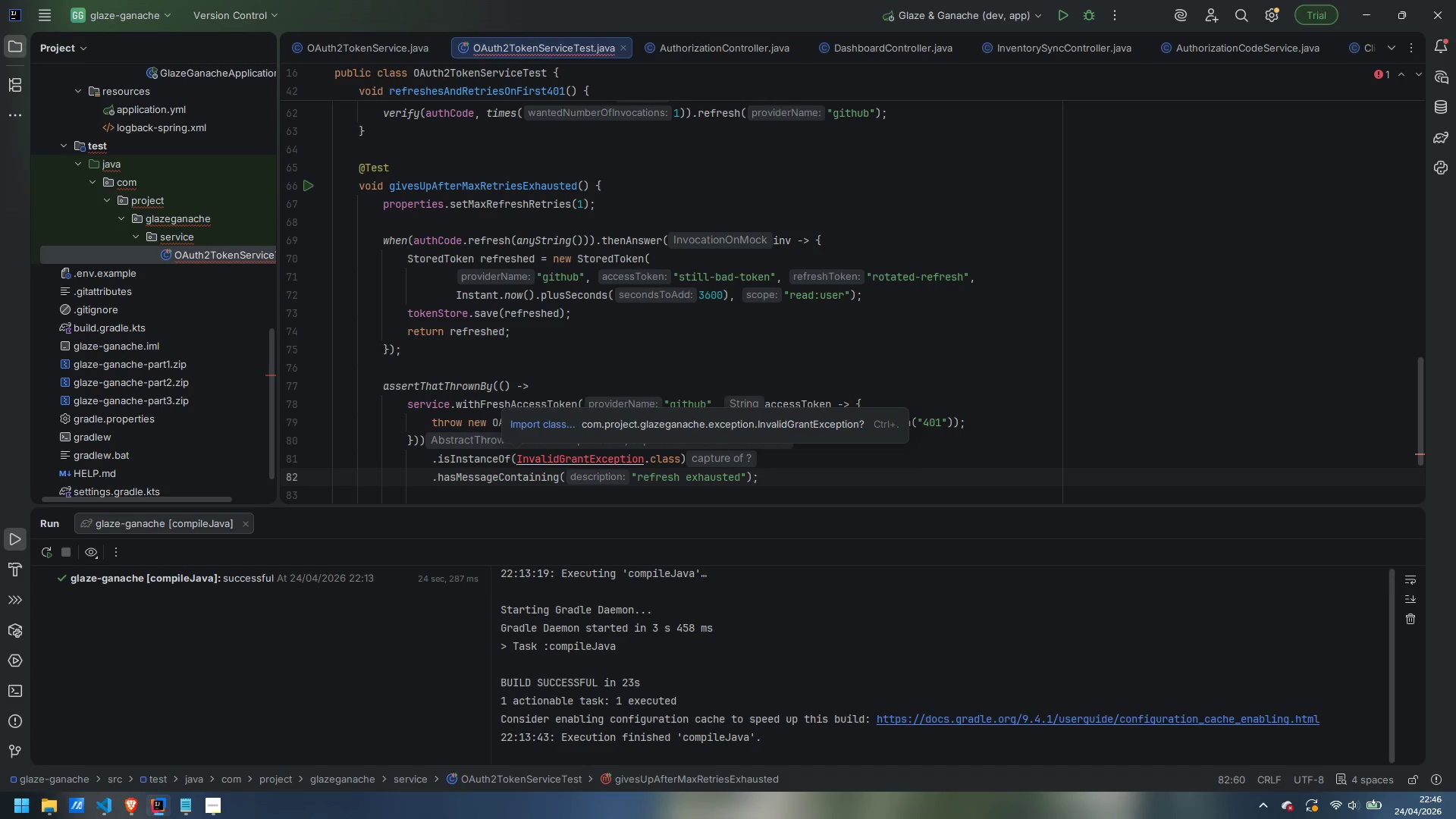 
key(Control+Period)
 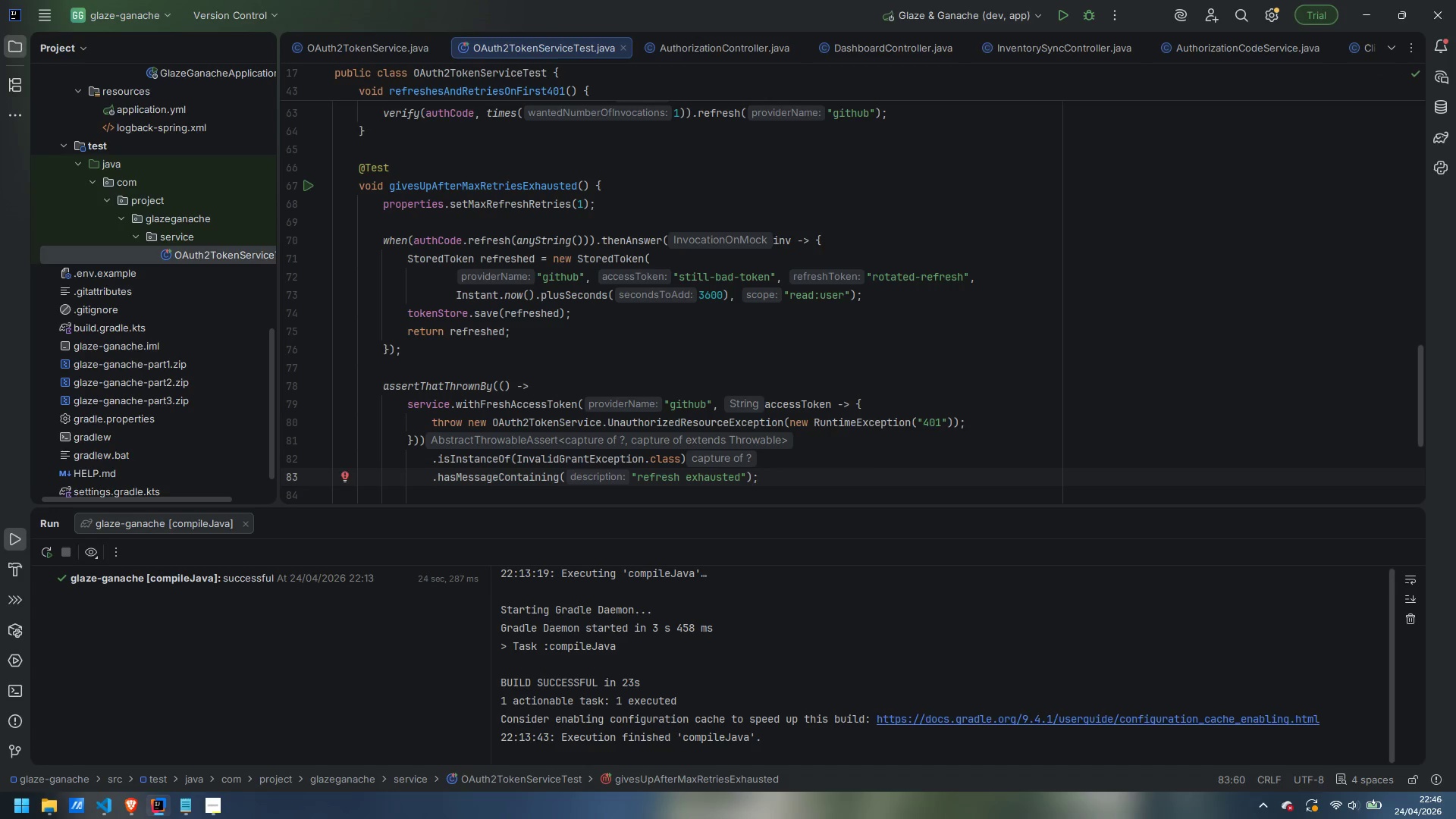 
key(Enter)
 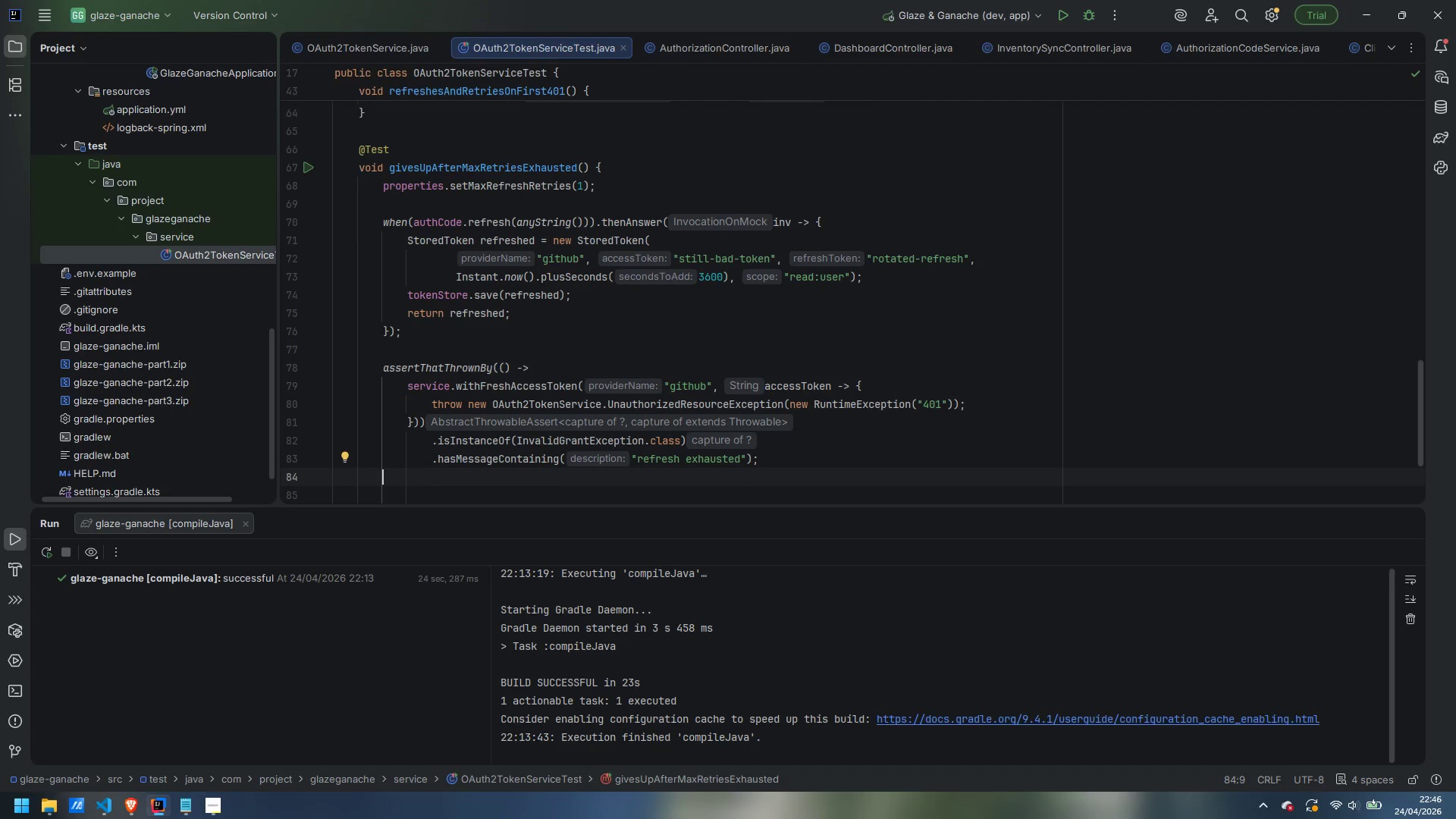 
type(verify)
 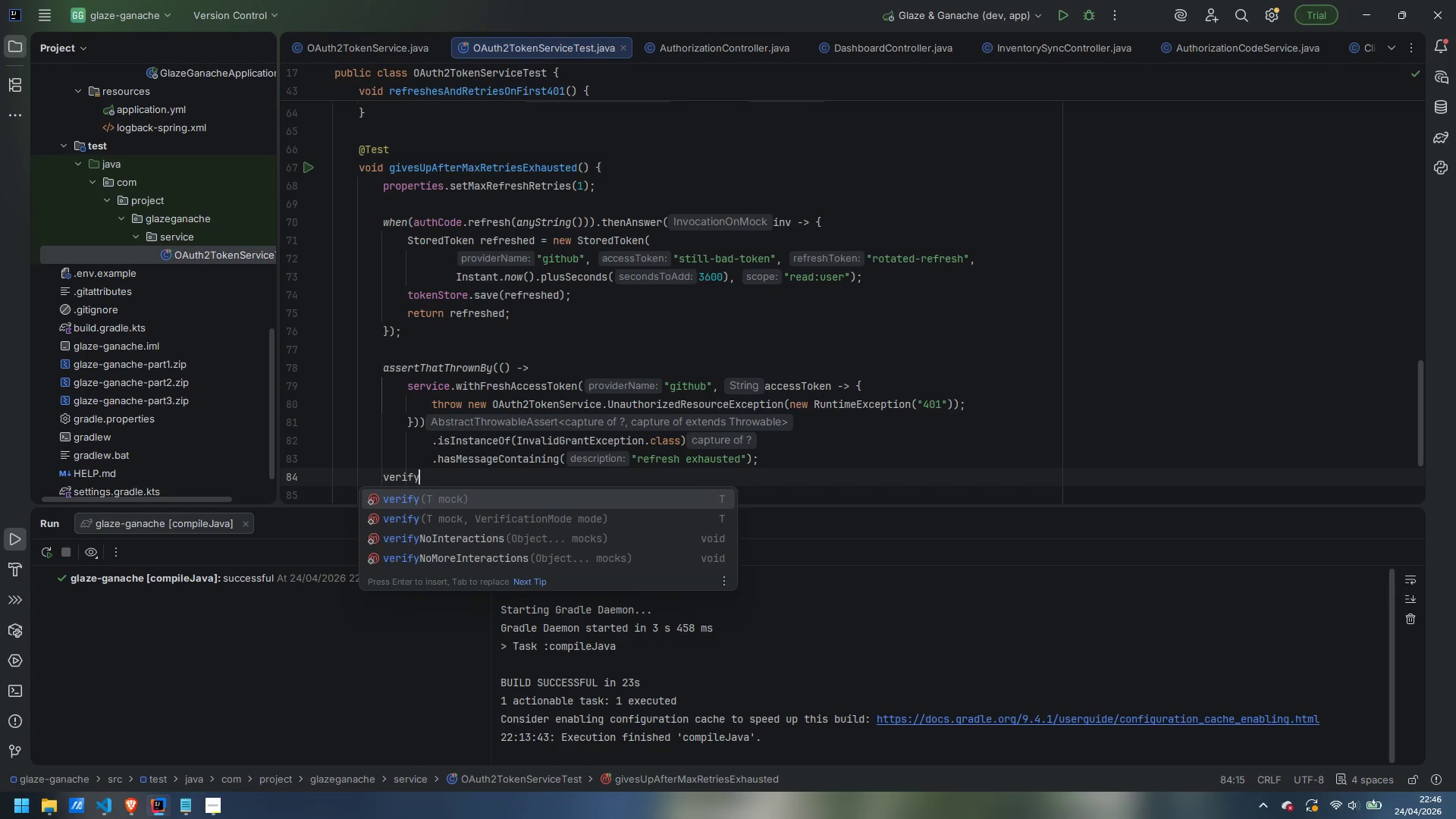 
key(Enter)
 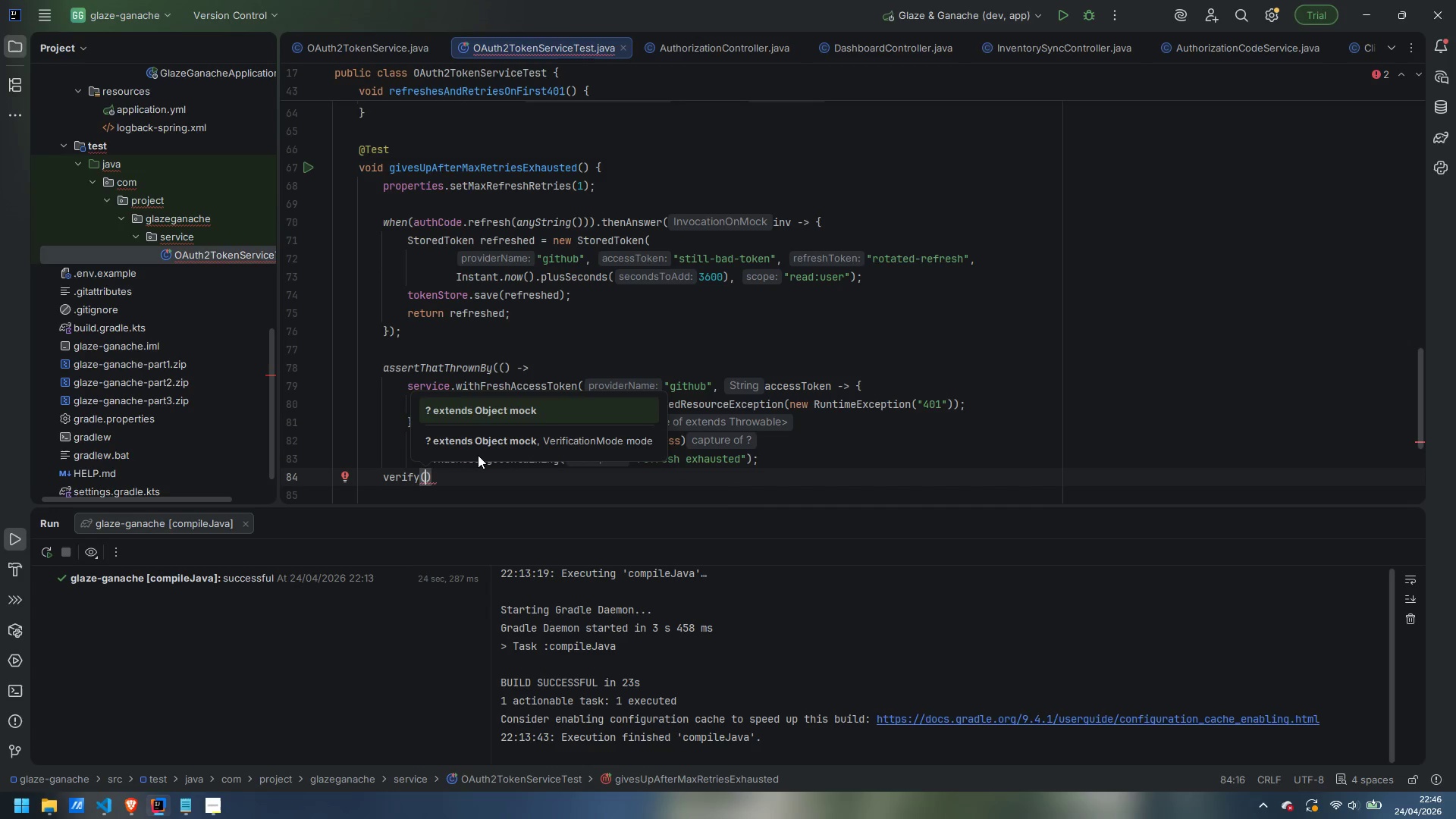 
type(authCodef)
key(Backspace)
type(, times)
 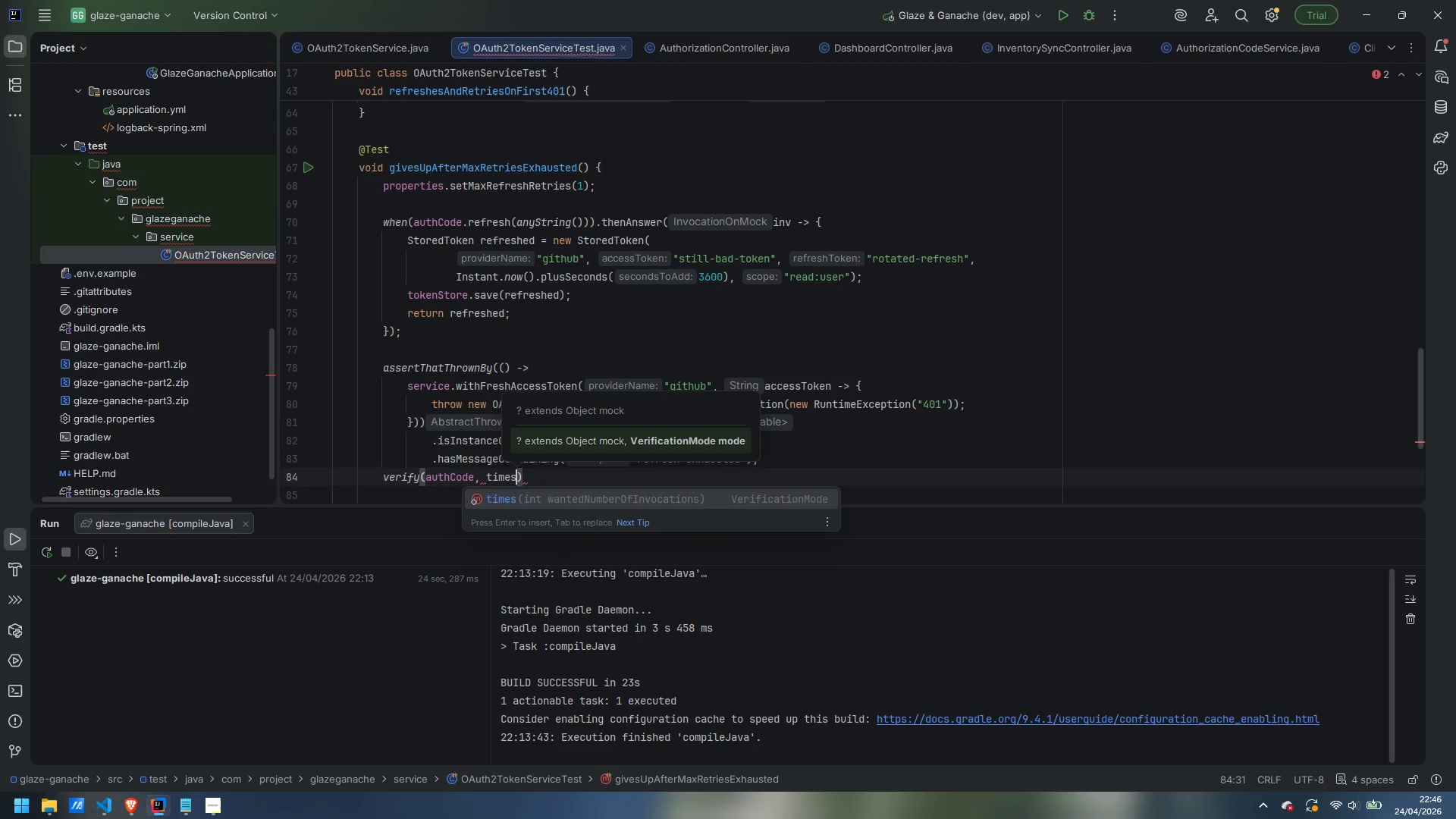 
key(Enter)
 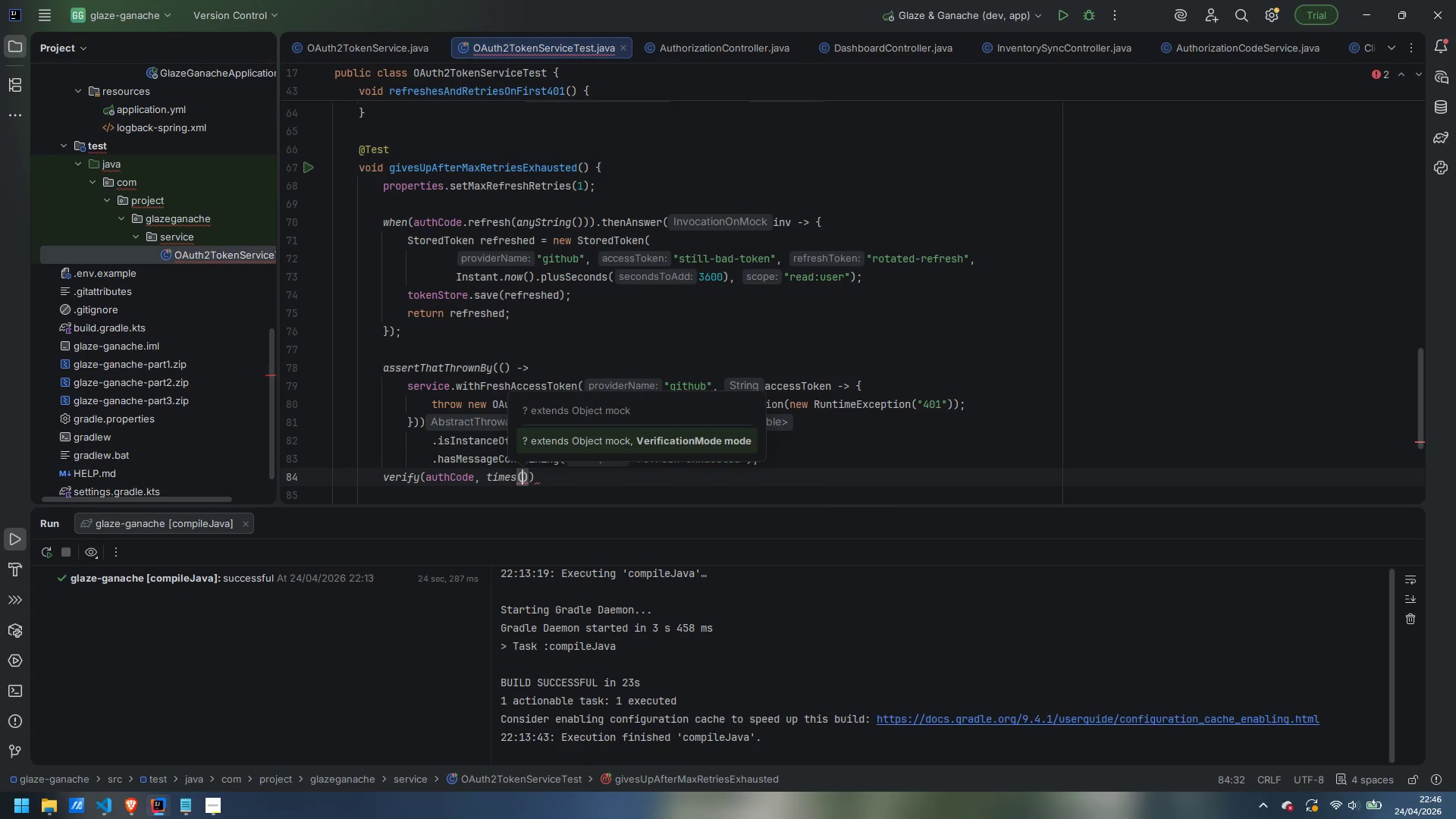 
key(1)
 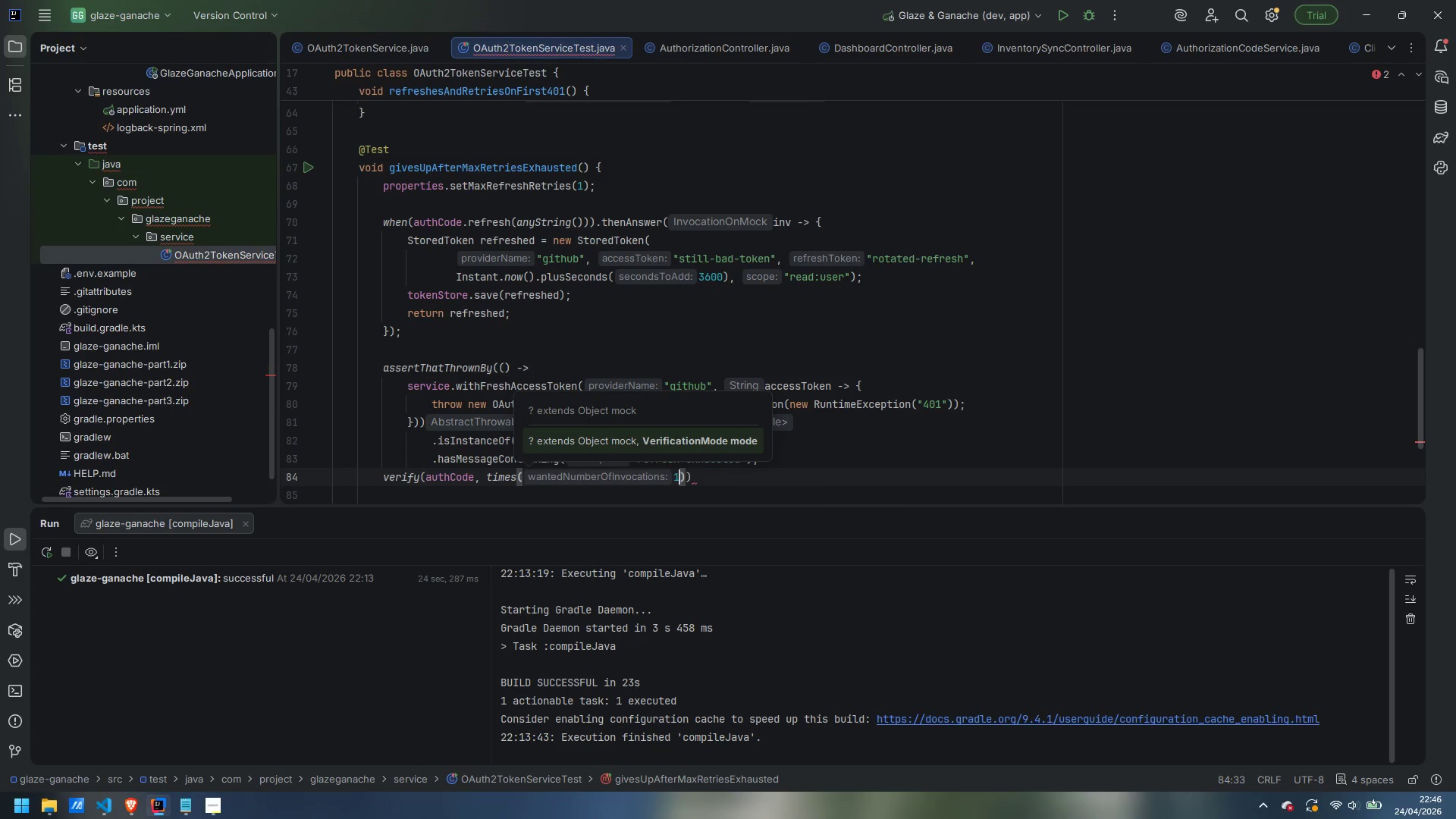 
key(ArrowRight)
 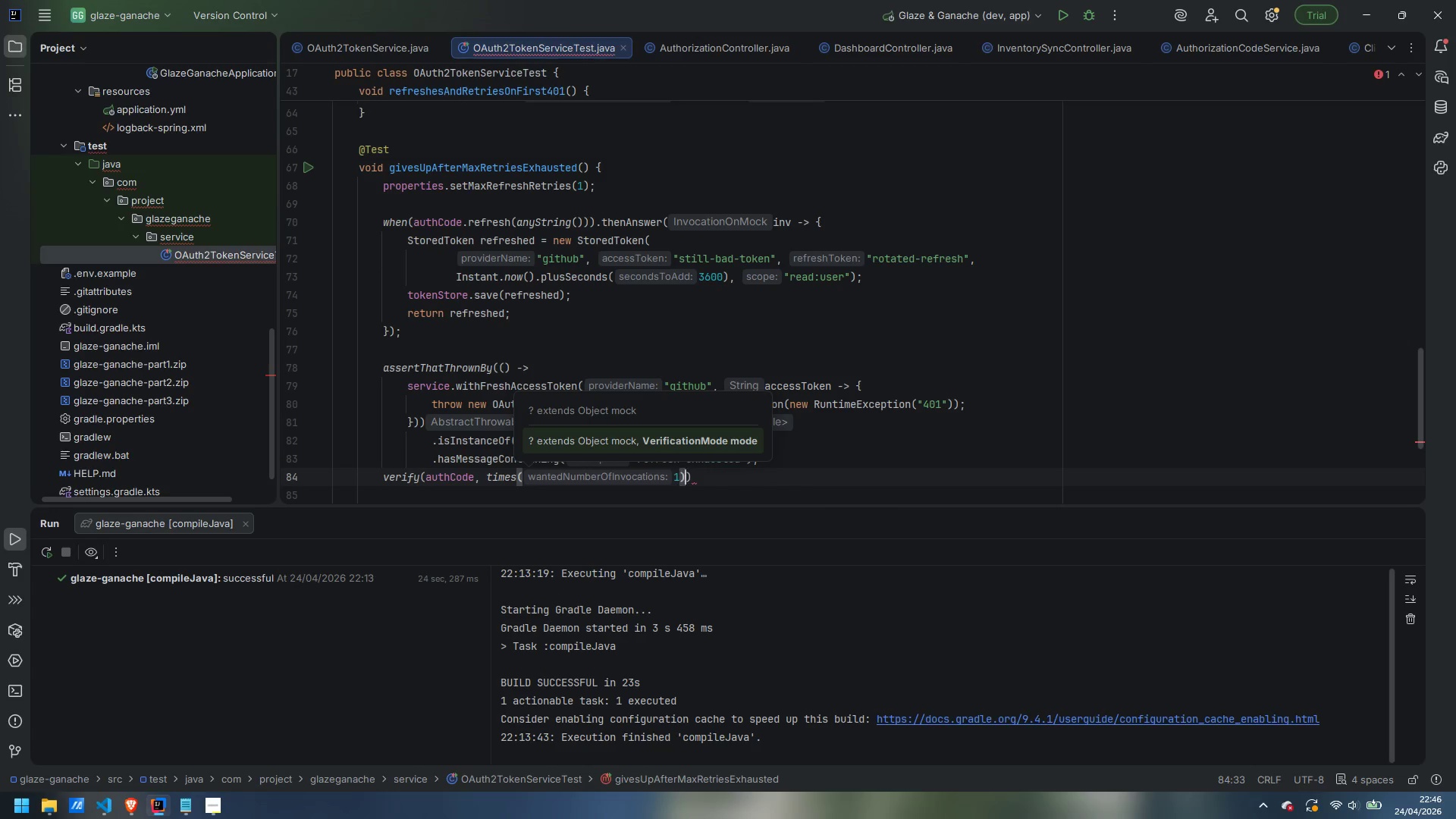 
key(ArrowRight)
 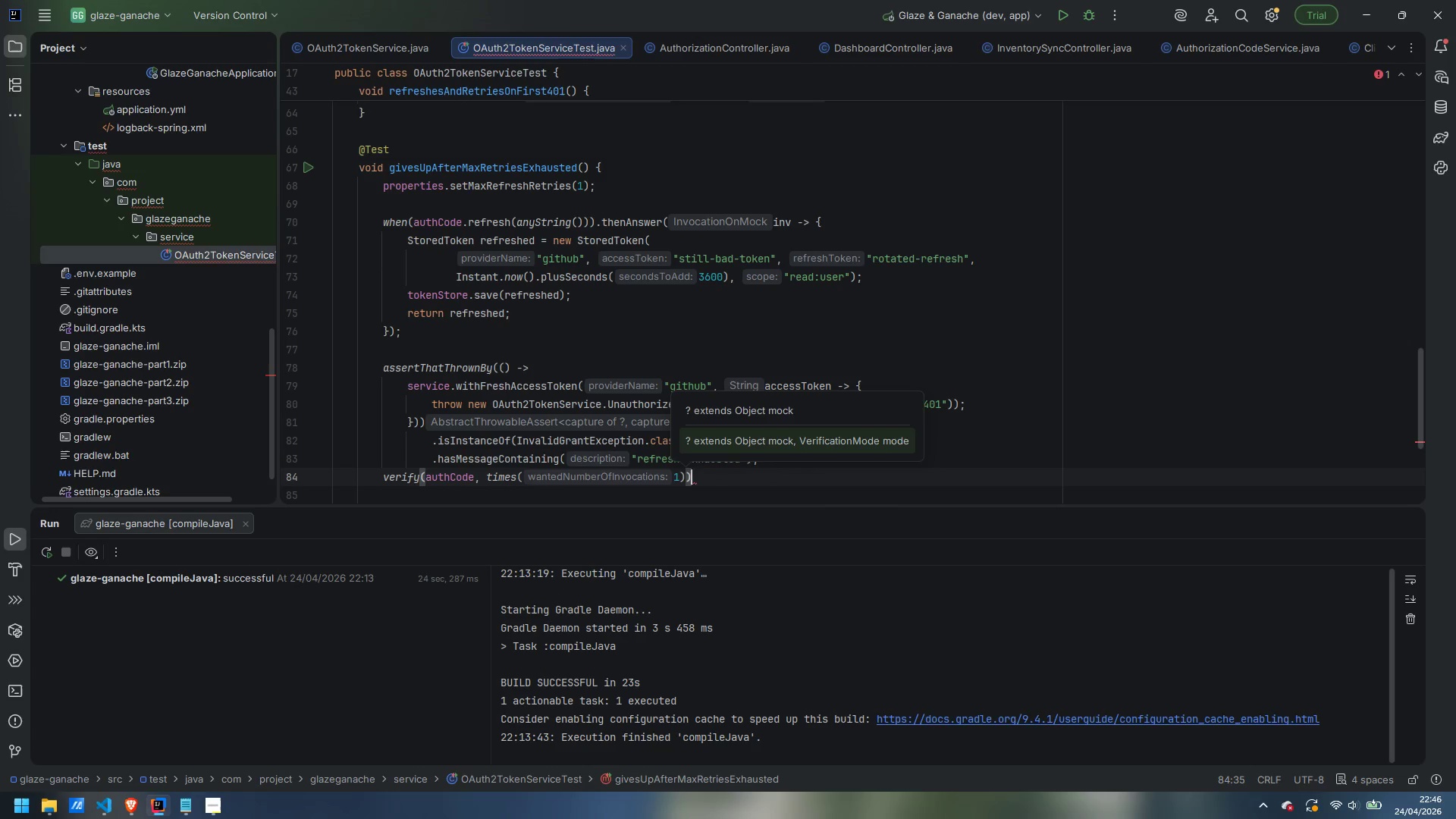 
type(.refresh)
 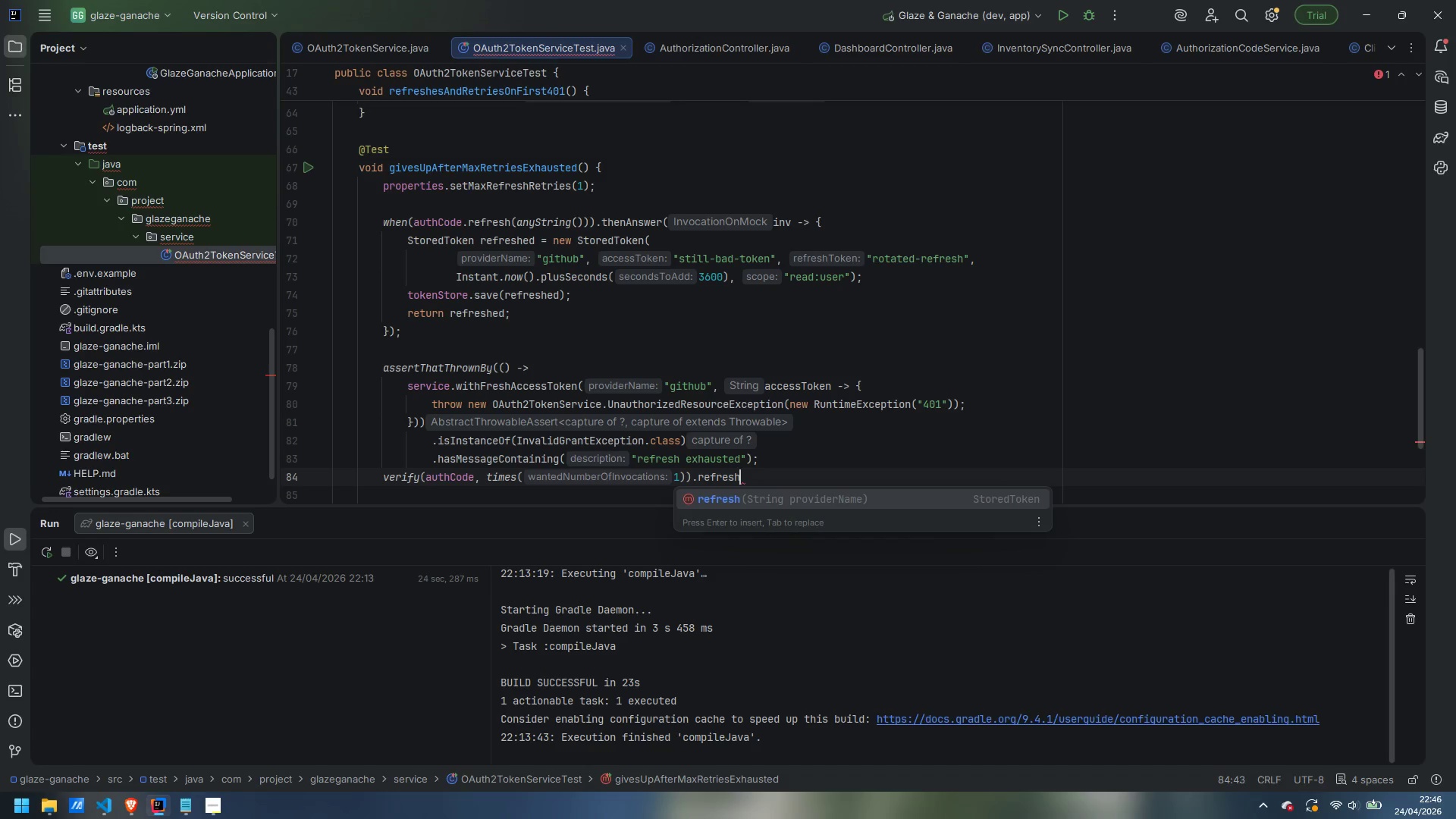 
key(Enter)
 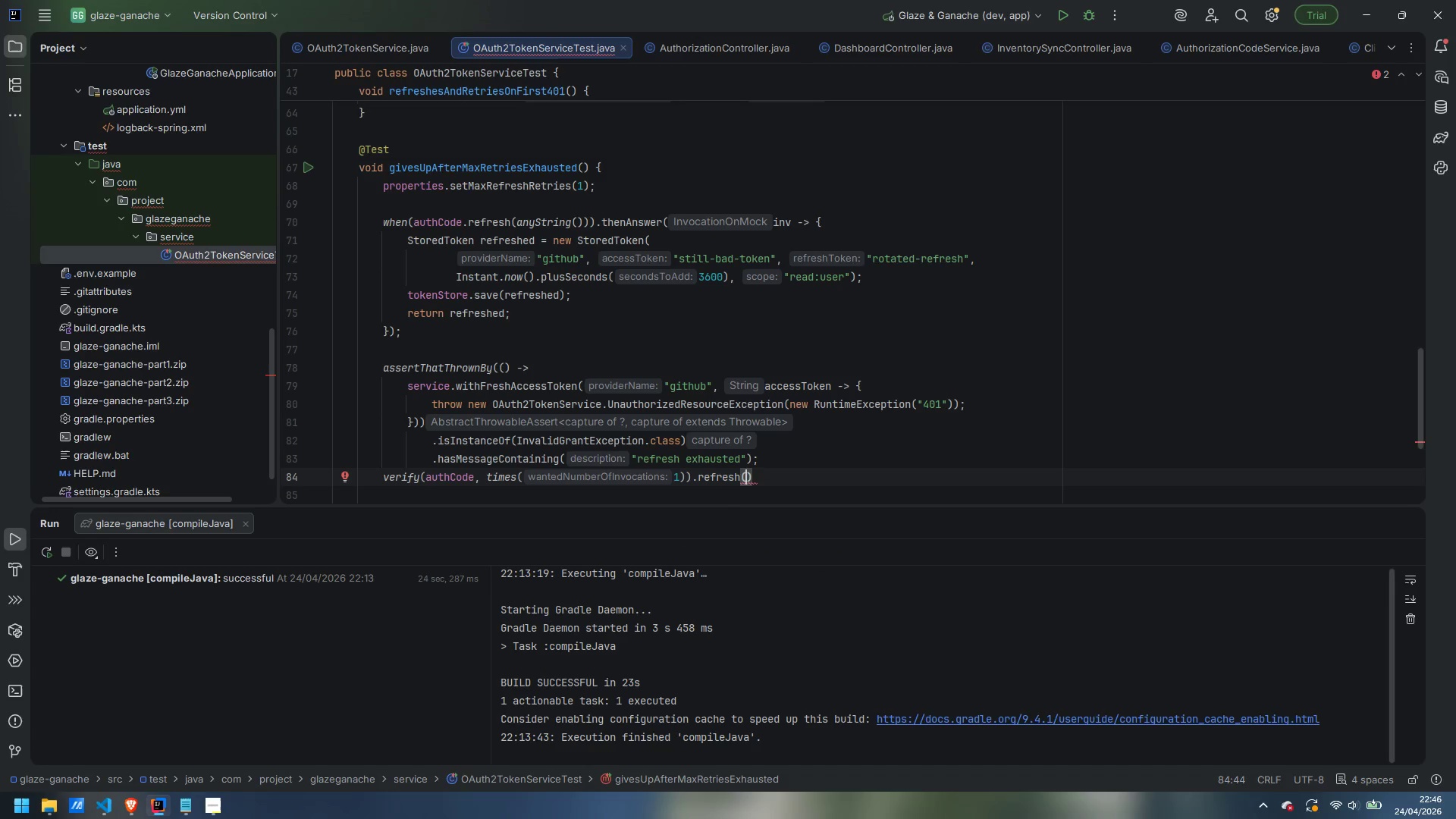 
type("github)
 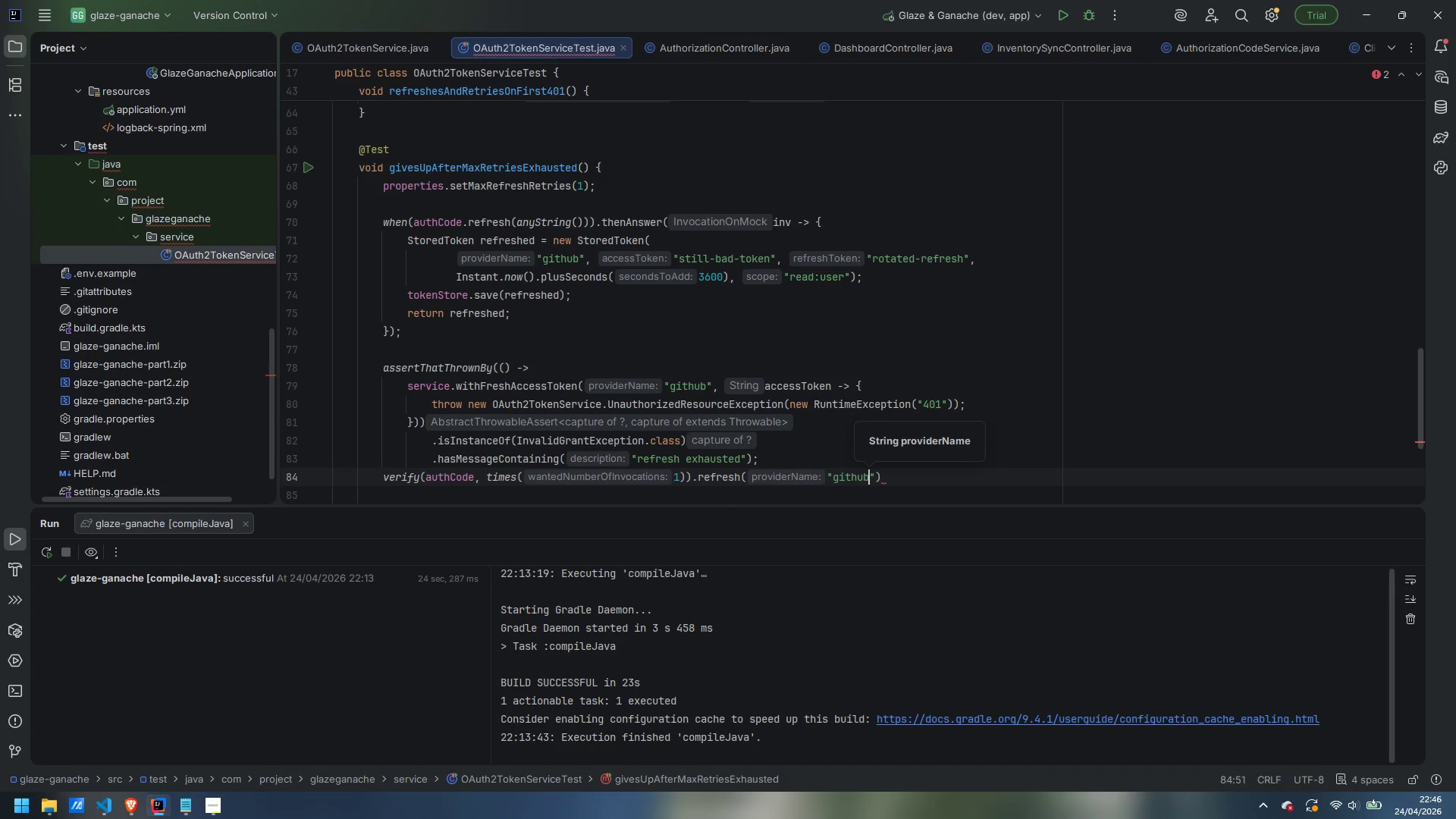 
key(ArrowRight)
 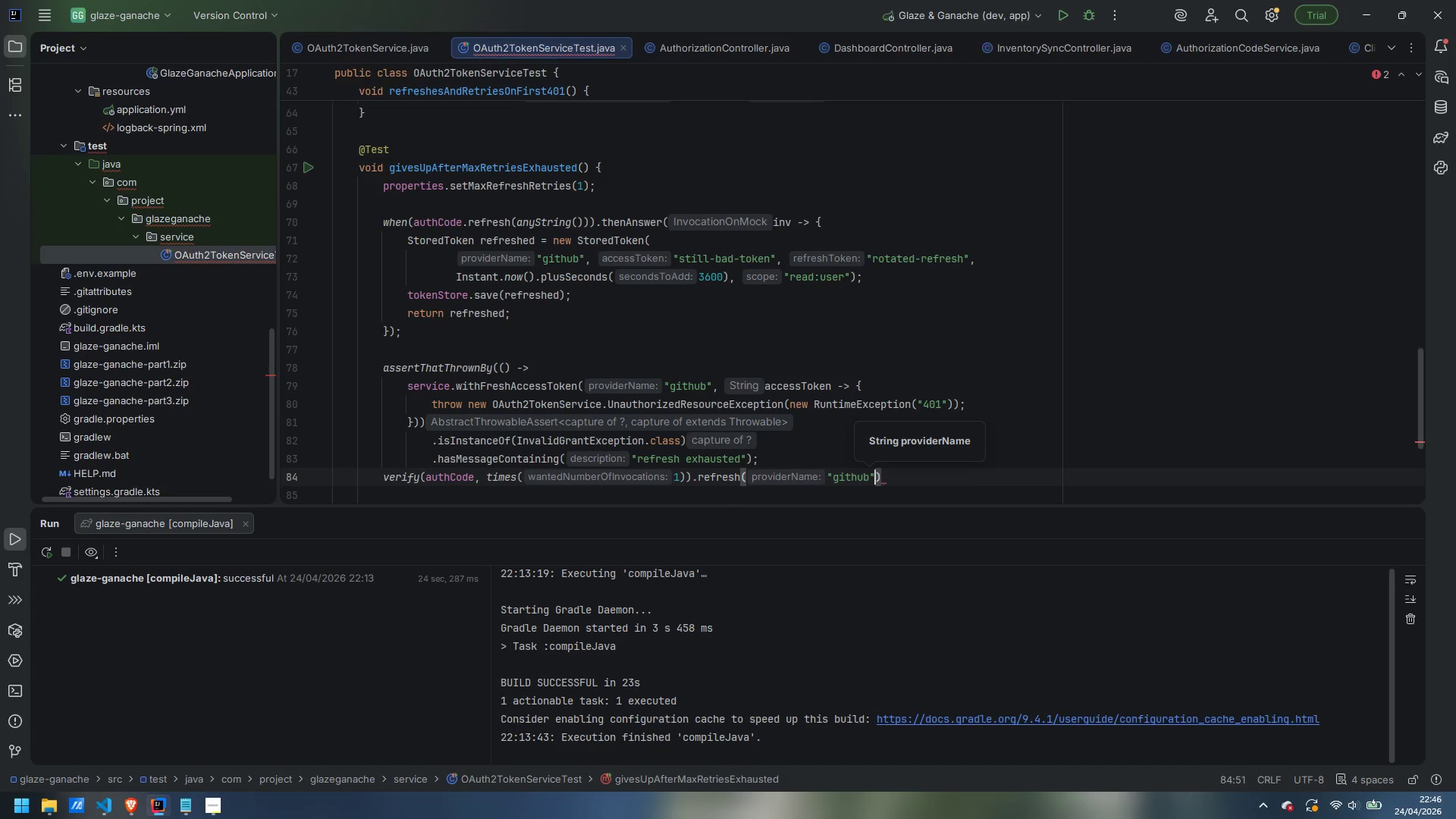 
key(ArrowRight)
 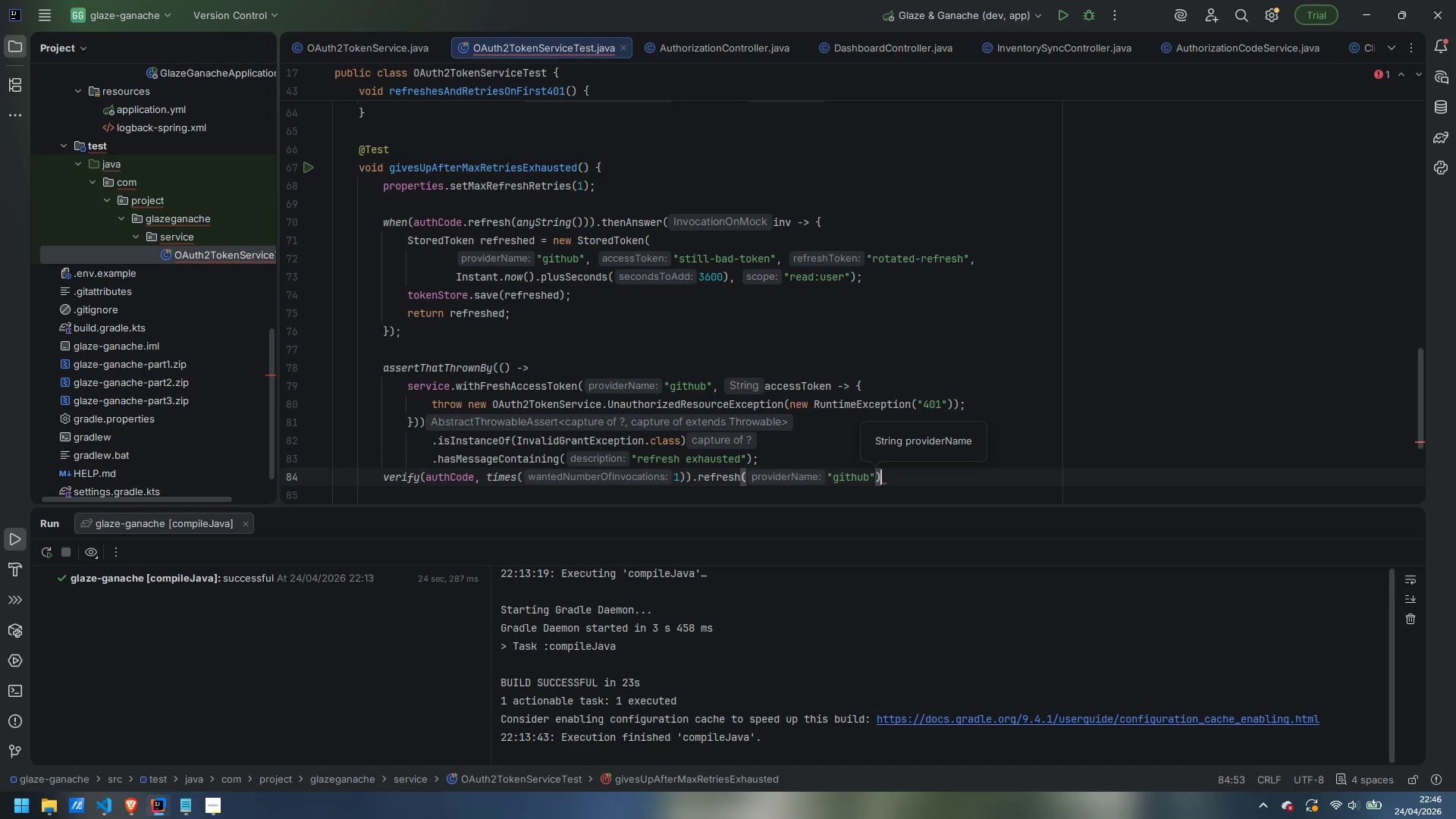 
key(Semicolon)
 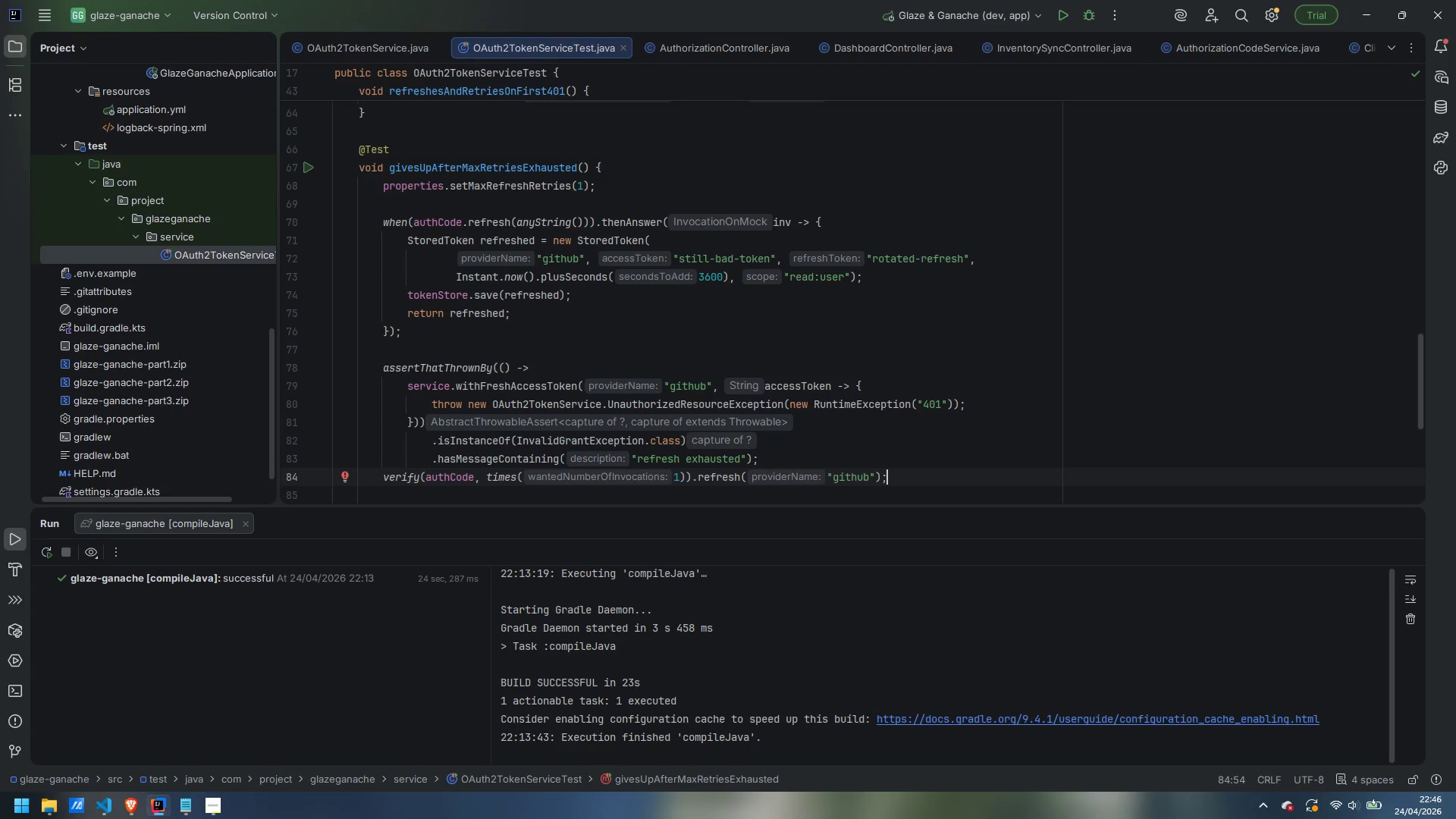 
wait(15.72)
 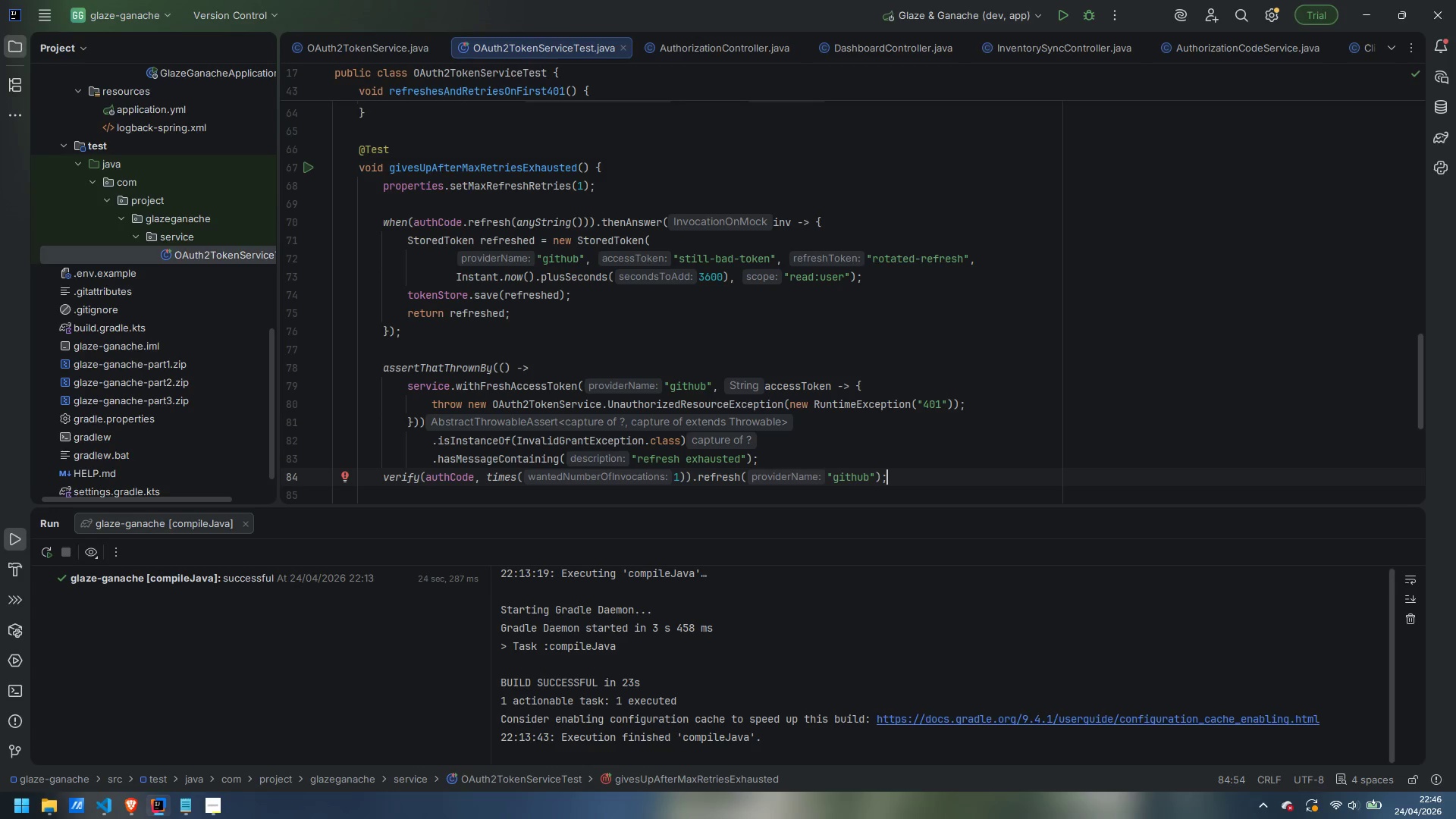 
key(ArrowDown)
 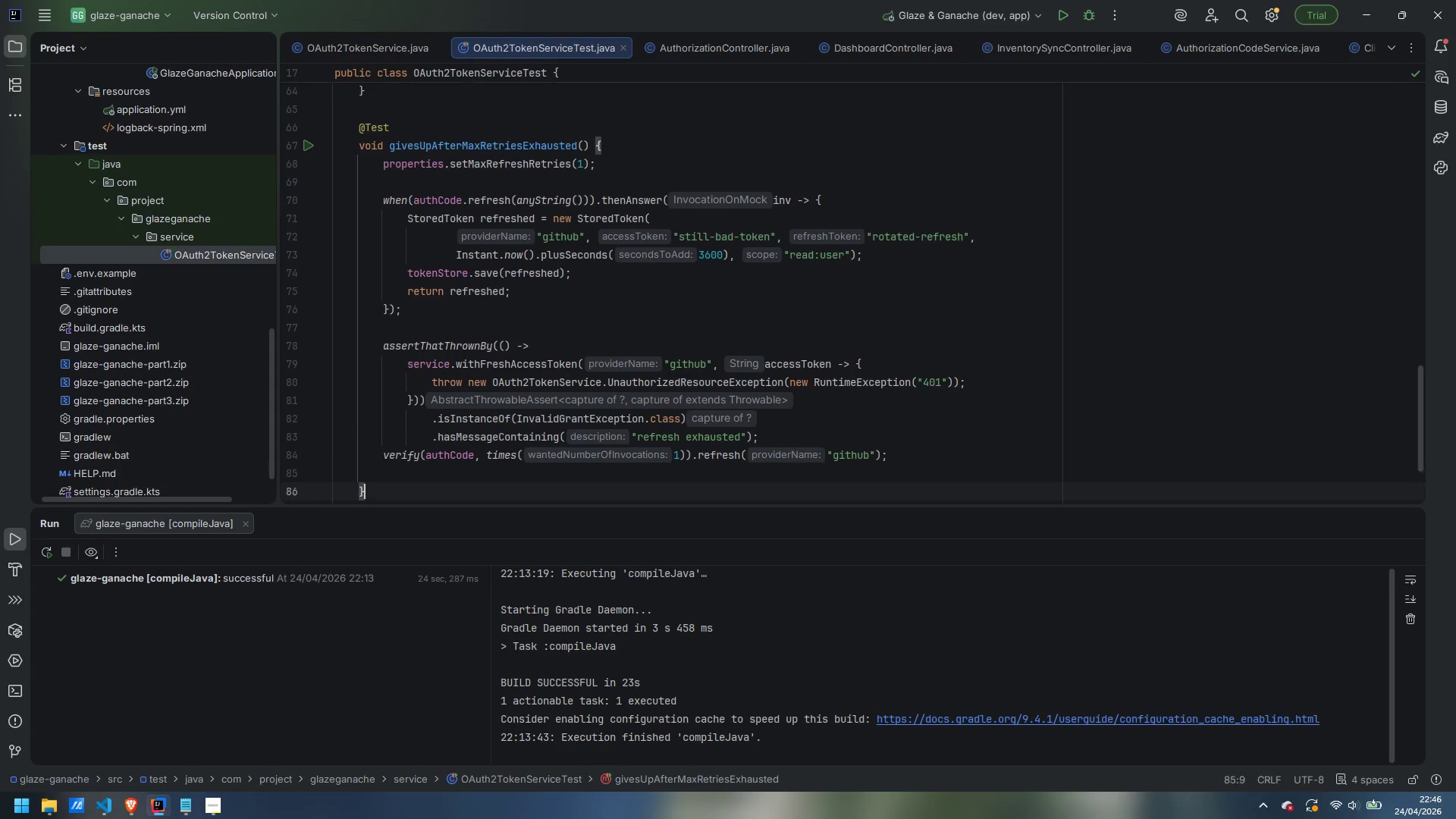 
key(ArrowDown)
 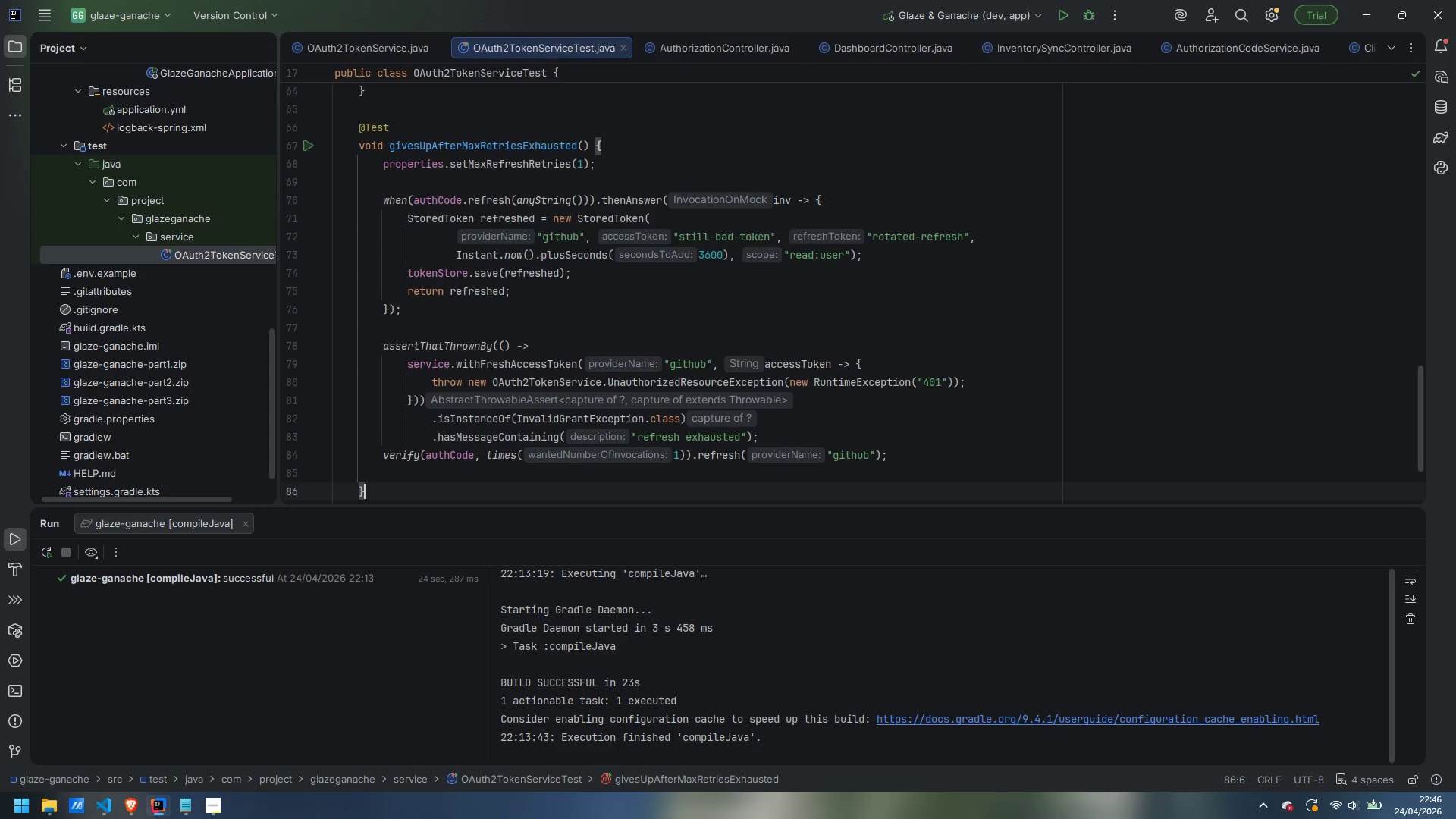 
key(ArrowUp)
 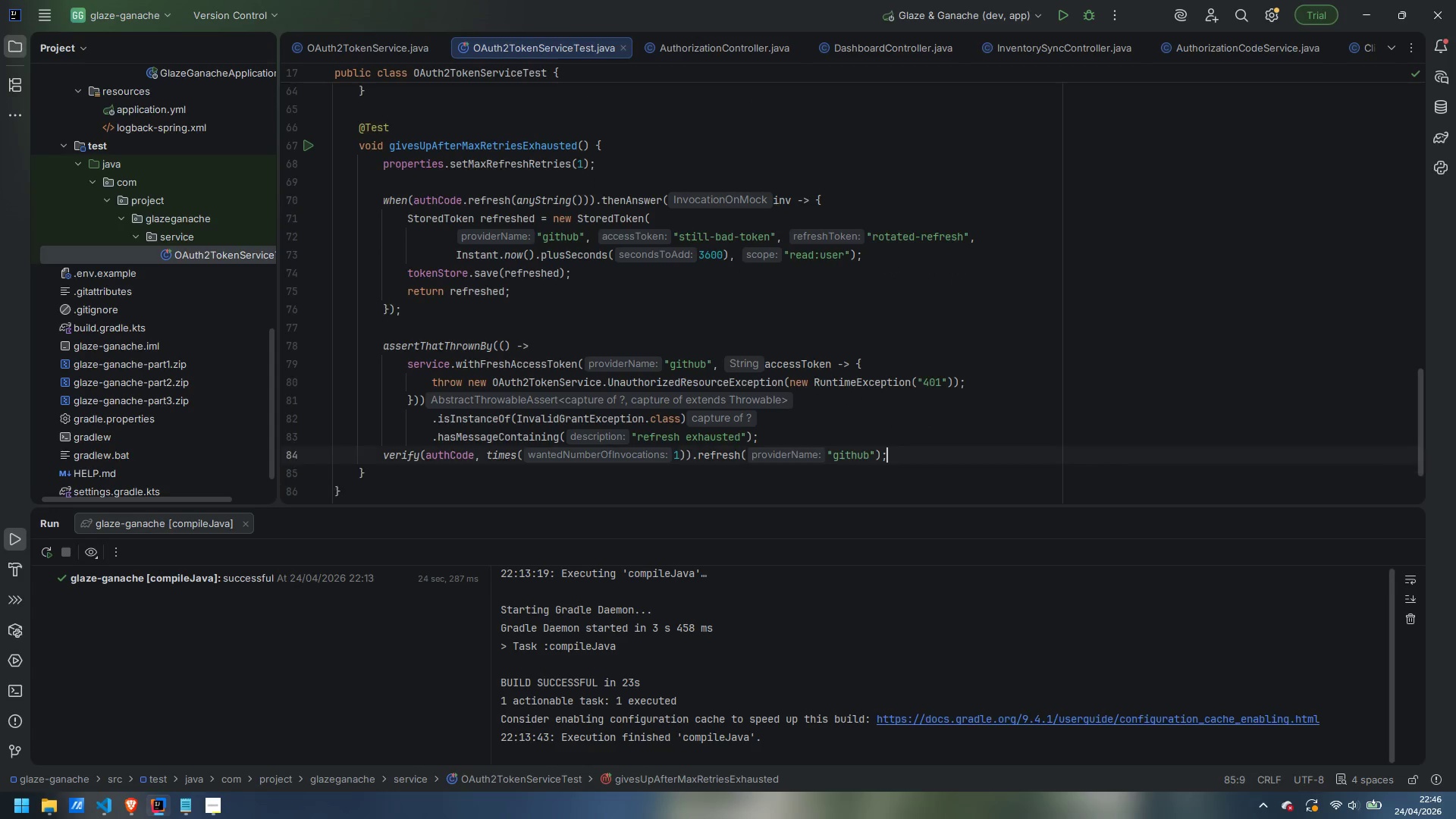 
key(Backspace)
 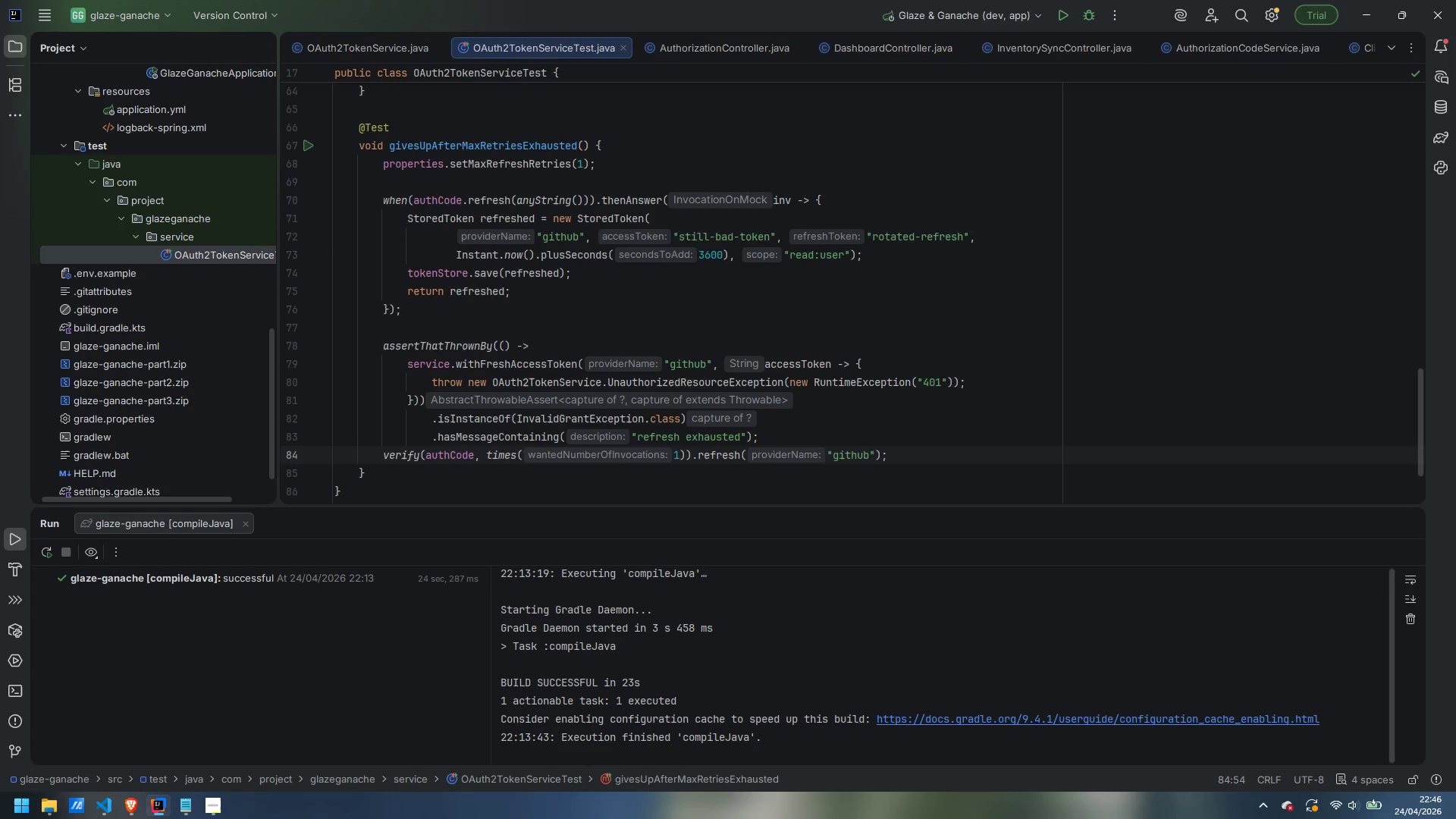 
key(ArrowDown)
 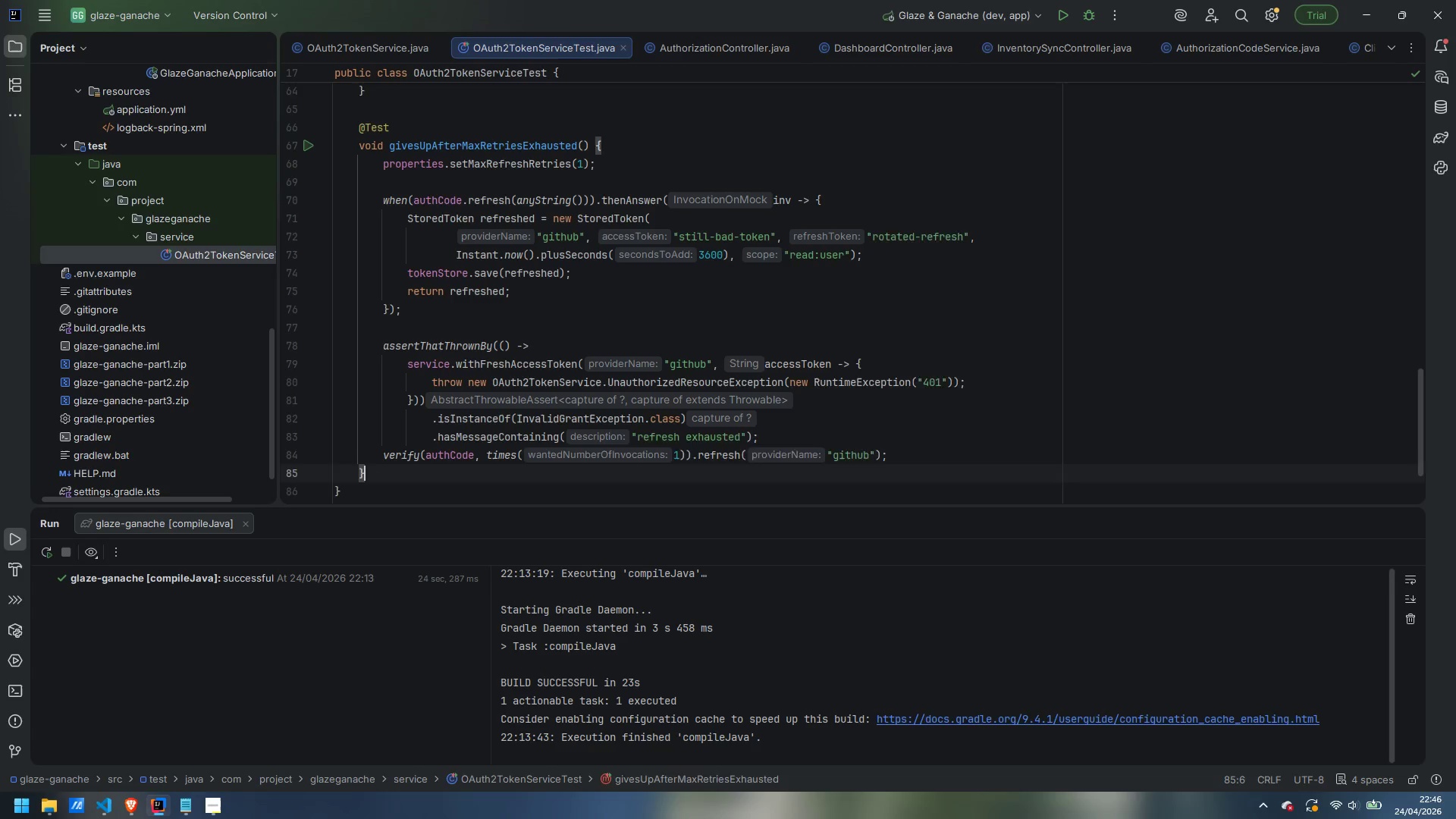 
key(Enter)
 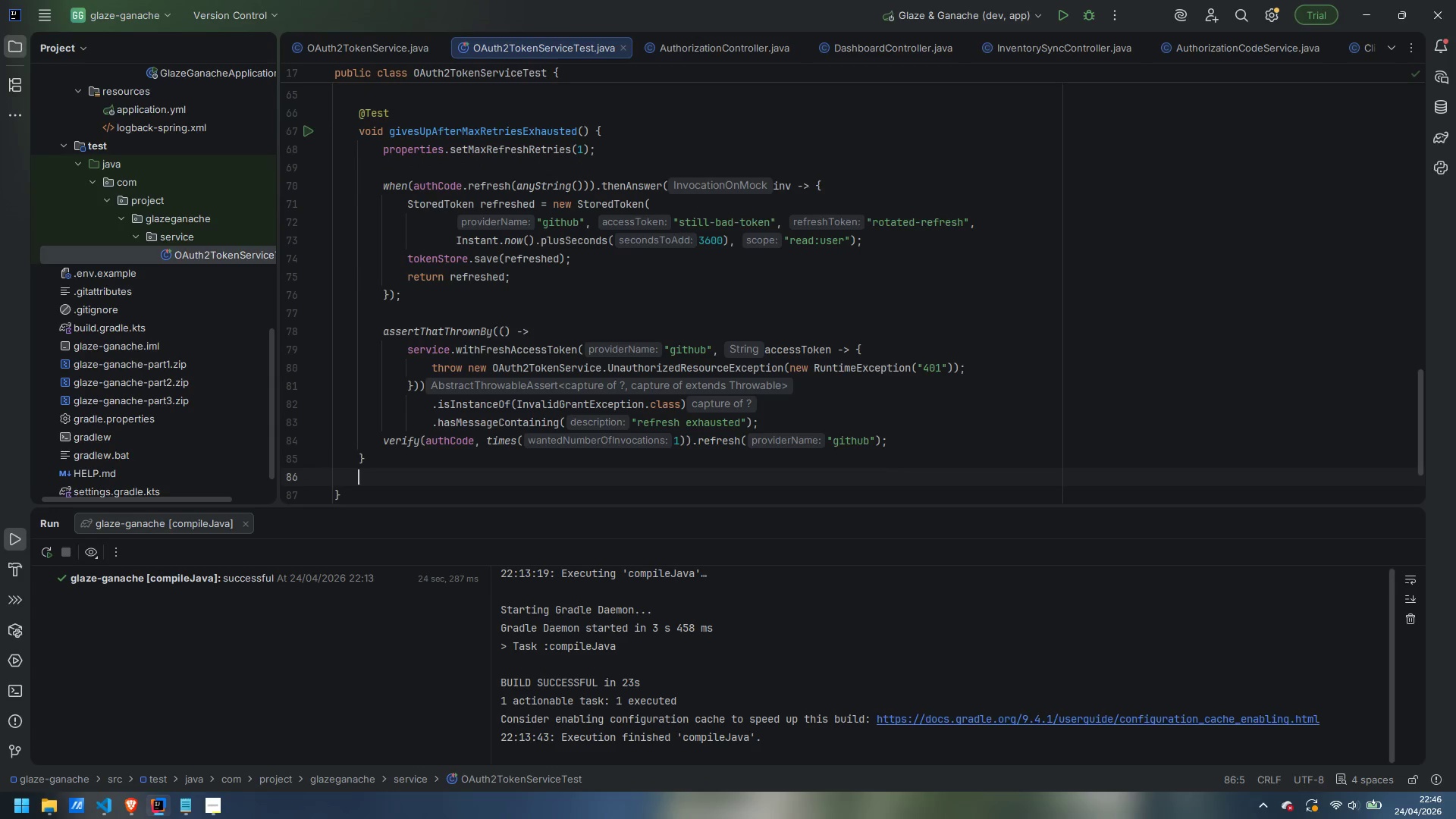 
key(Enter)
 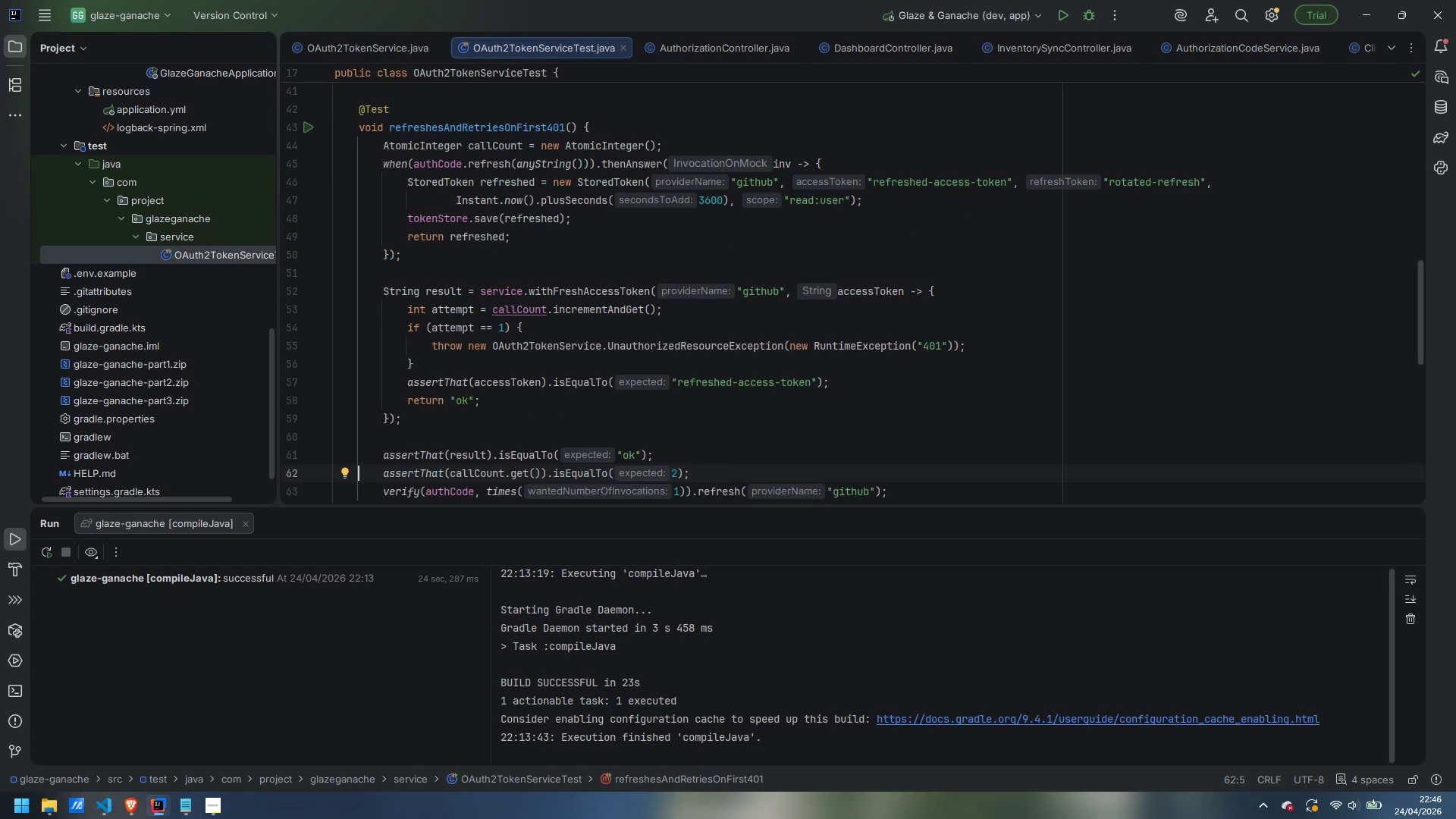 
key(PageUp)
 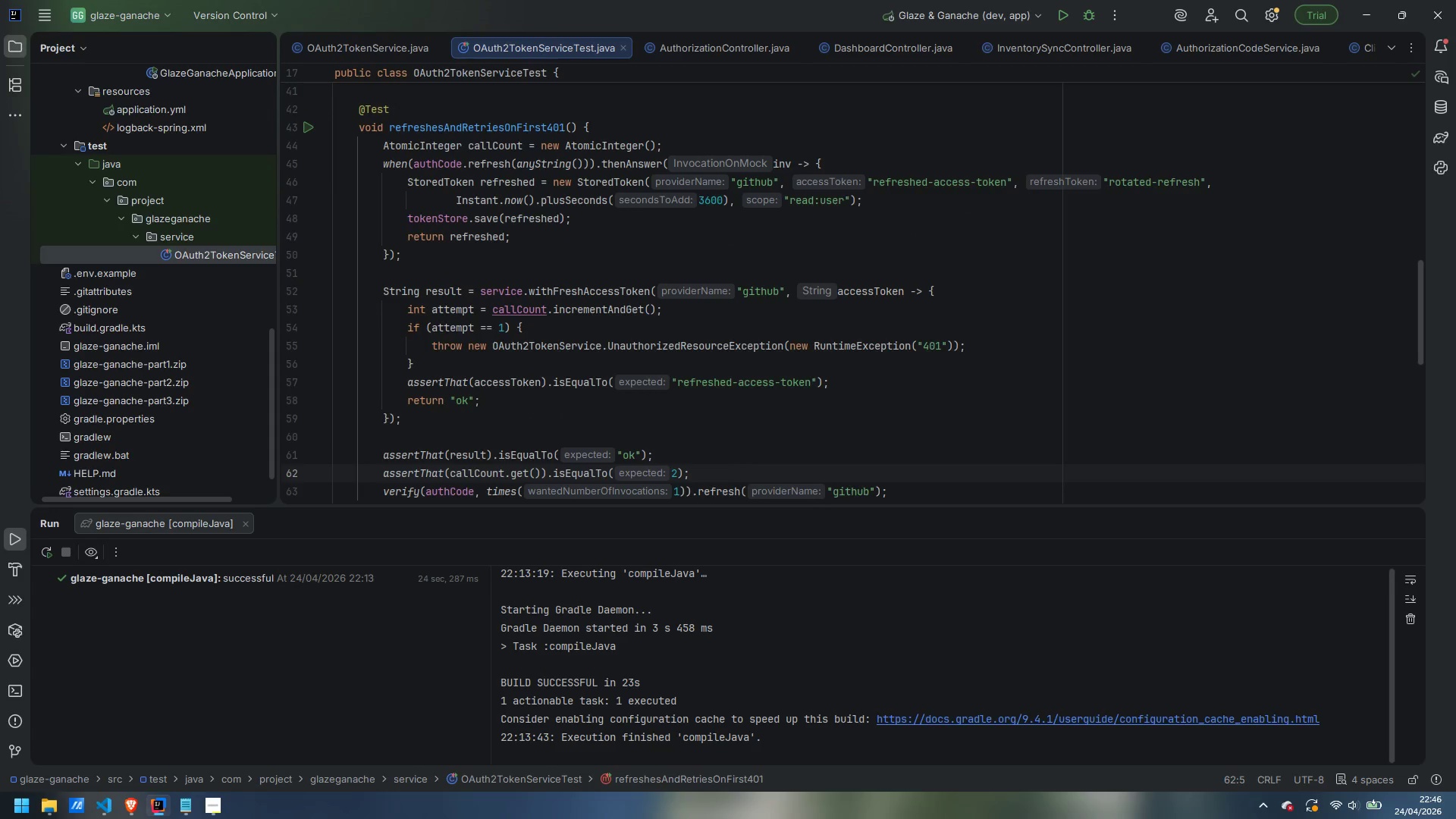 
scroll: coordinate [526, 385], scroll_direction: down, amount: 11.0
 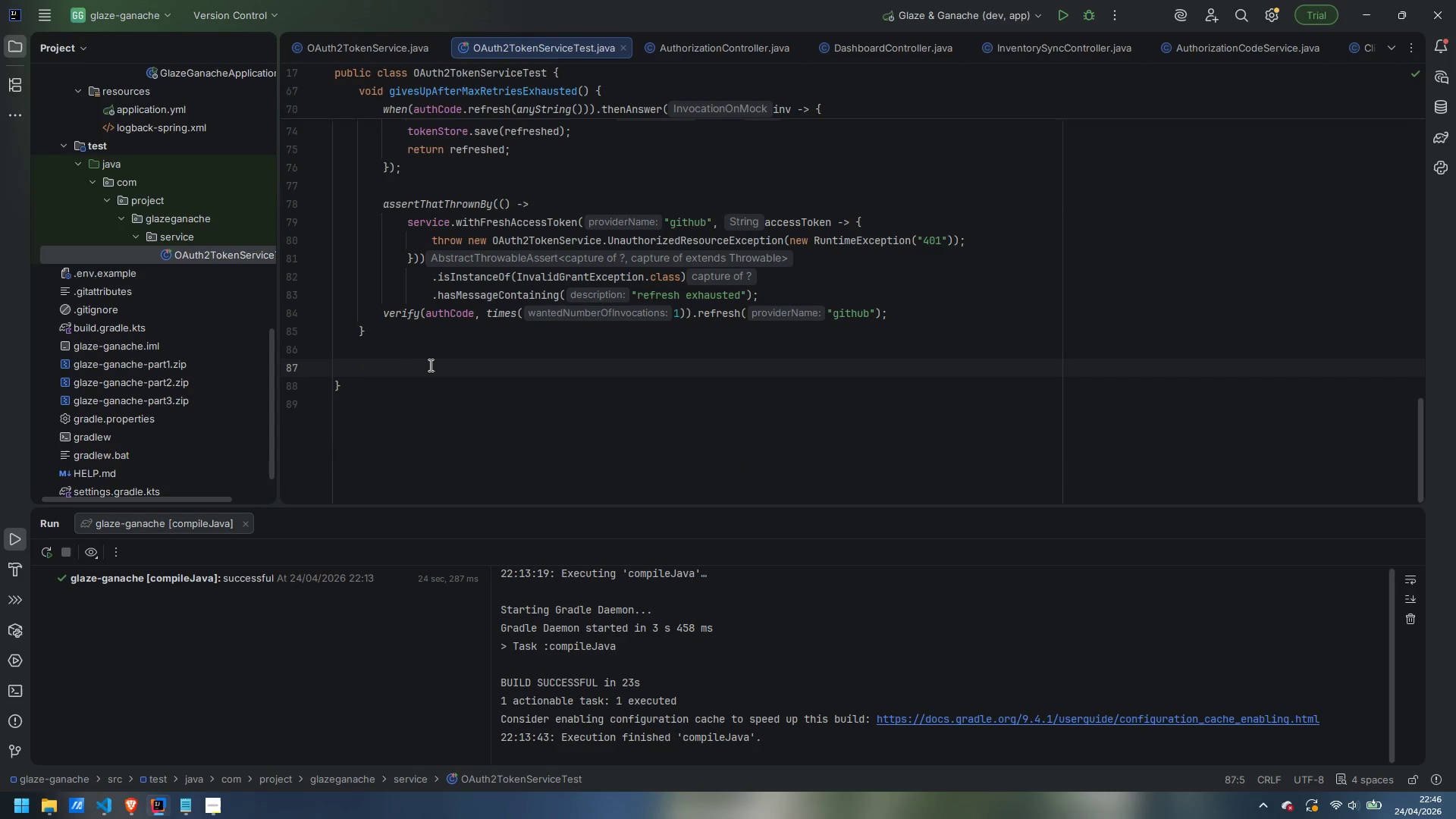 
wait(5.27)
 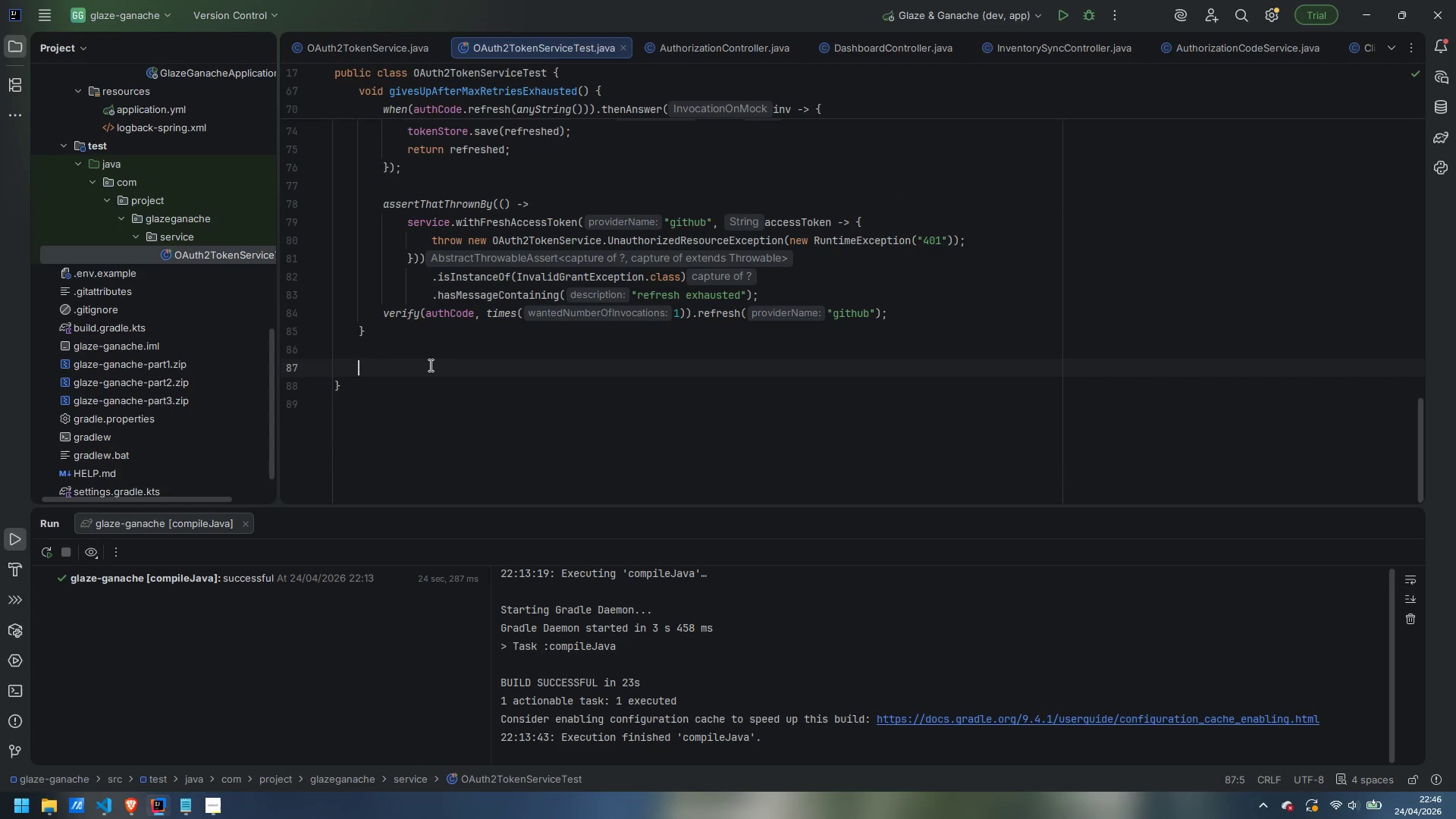 
type(@Test)
 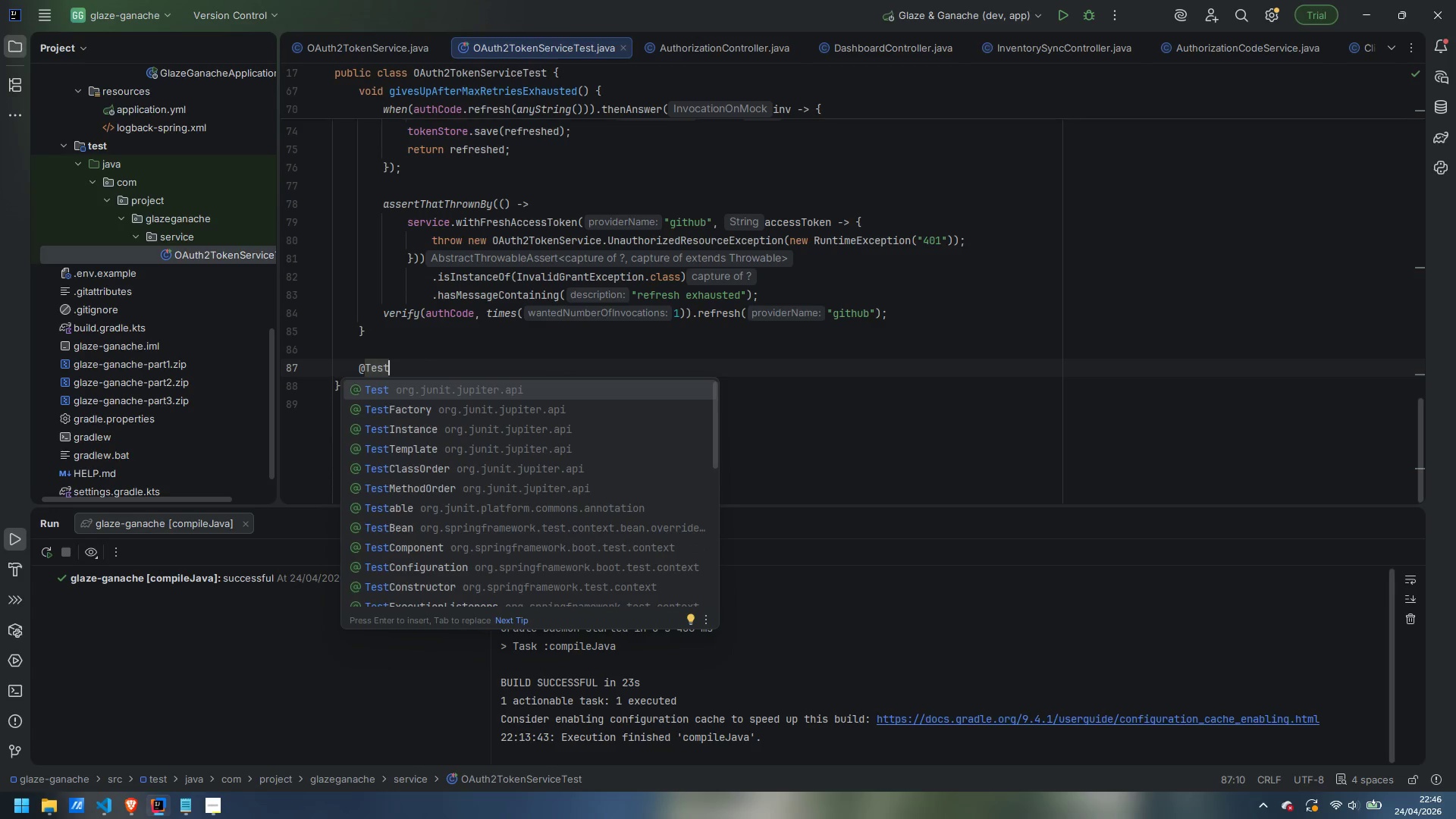 
key(Enter)
 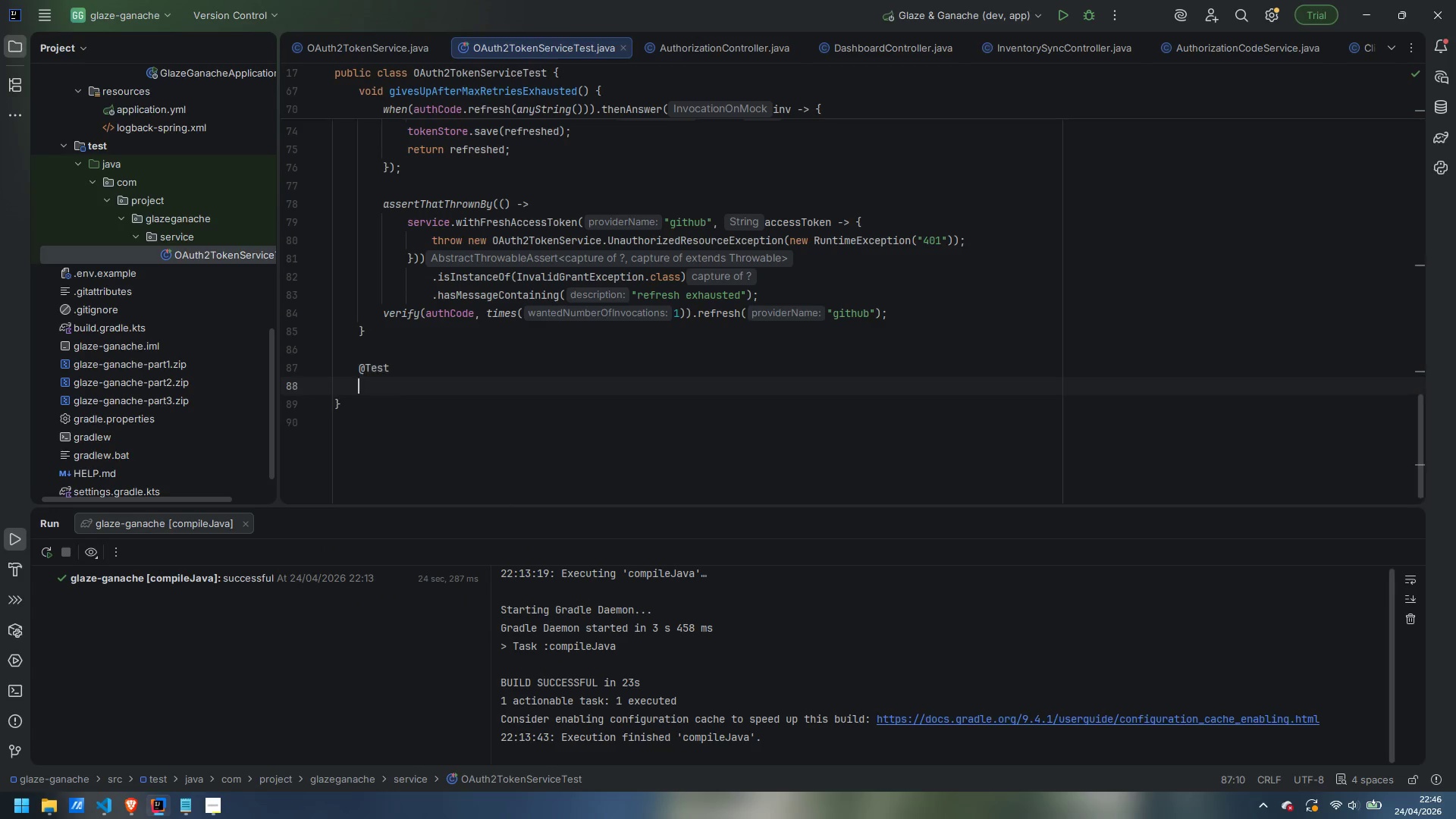 
key(Enter)
 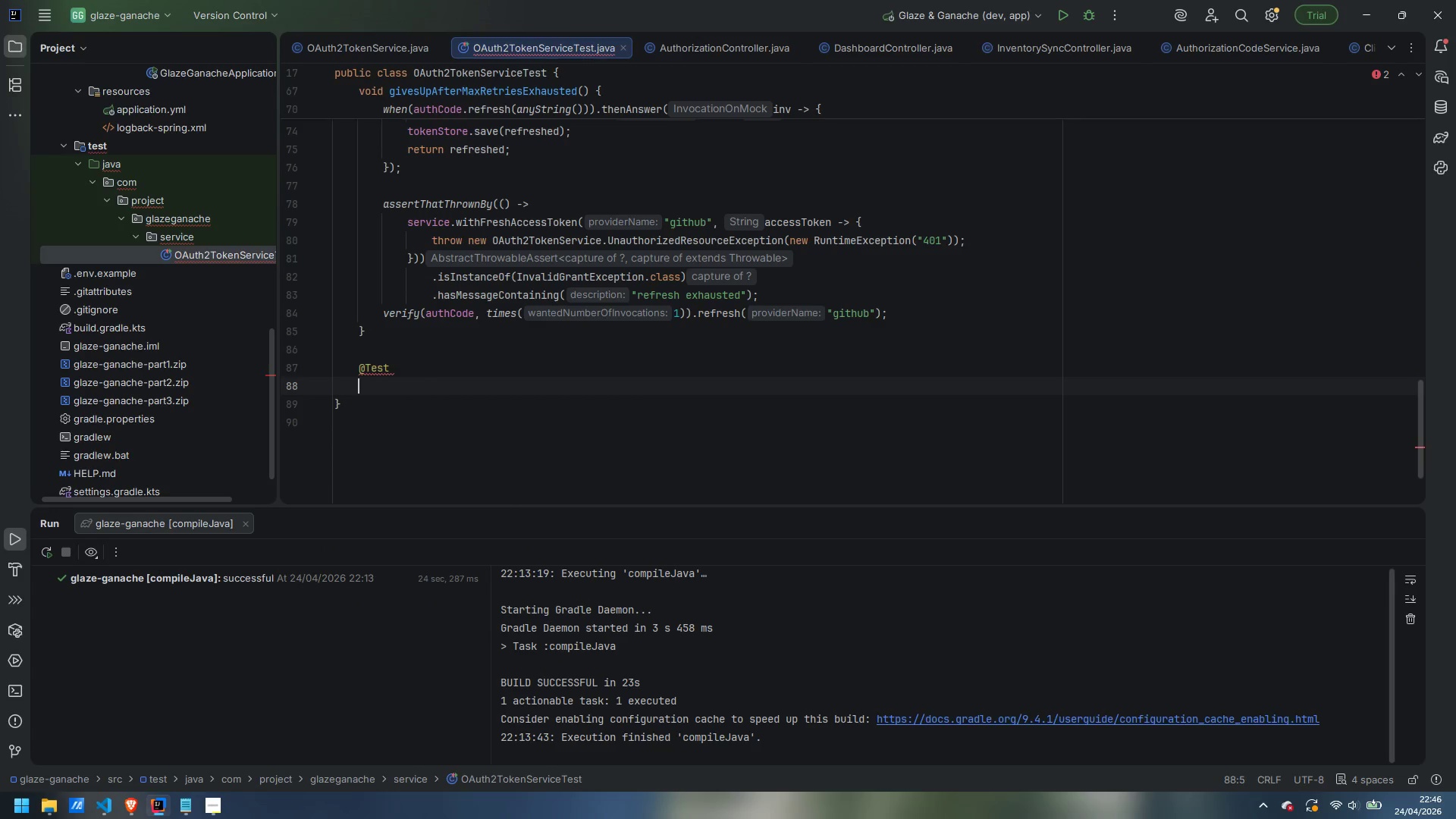 
type(void proactivelyRefreshesWeh)
key(Backspace)
key(Backspace)
type(henStoredTokenIsNearExpiry() {)
 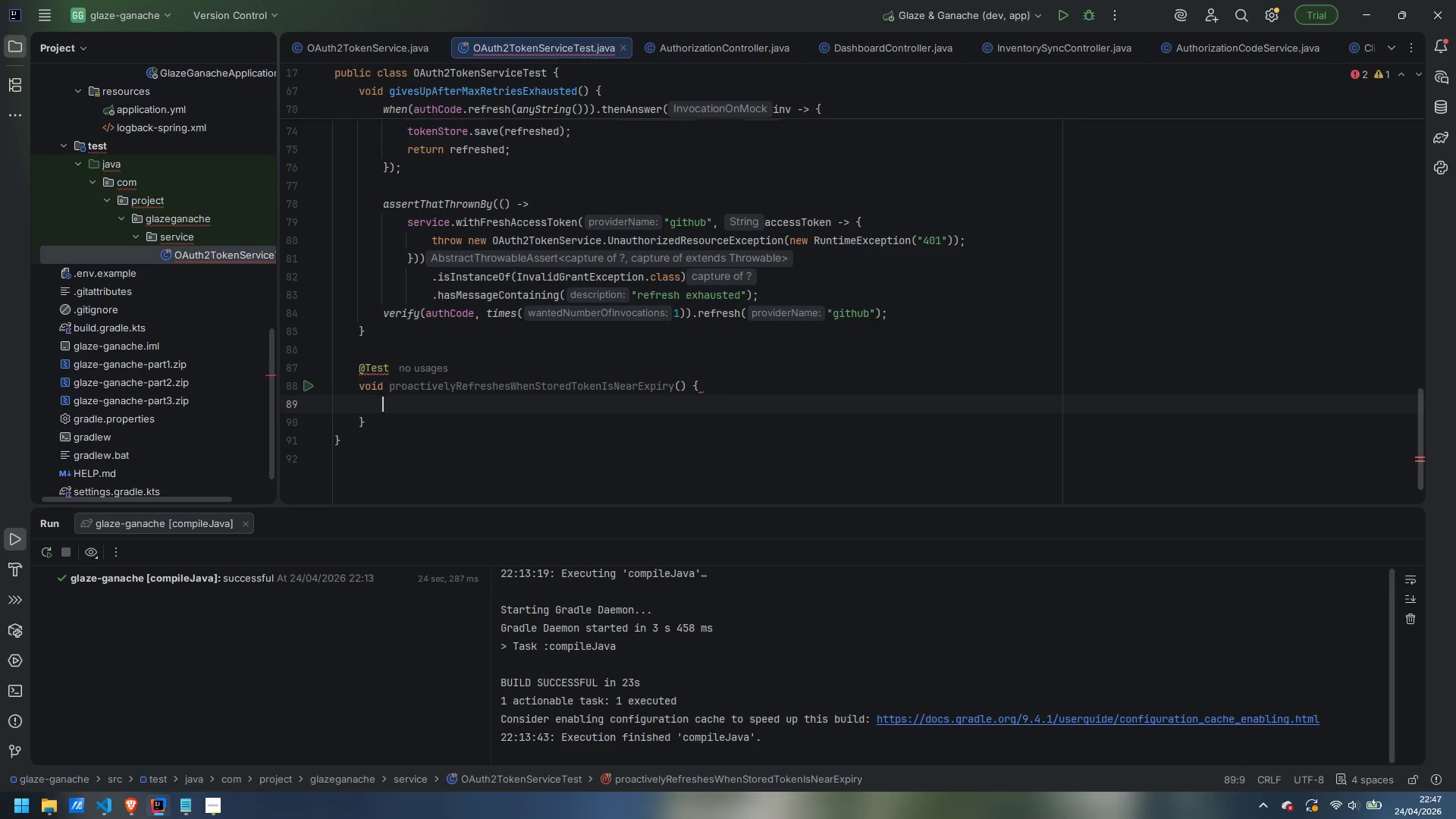 
 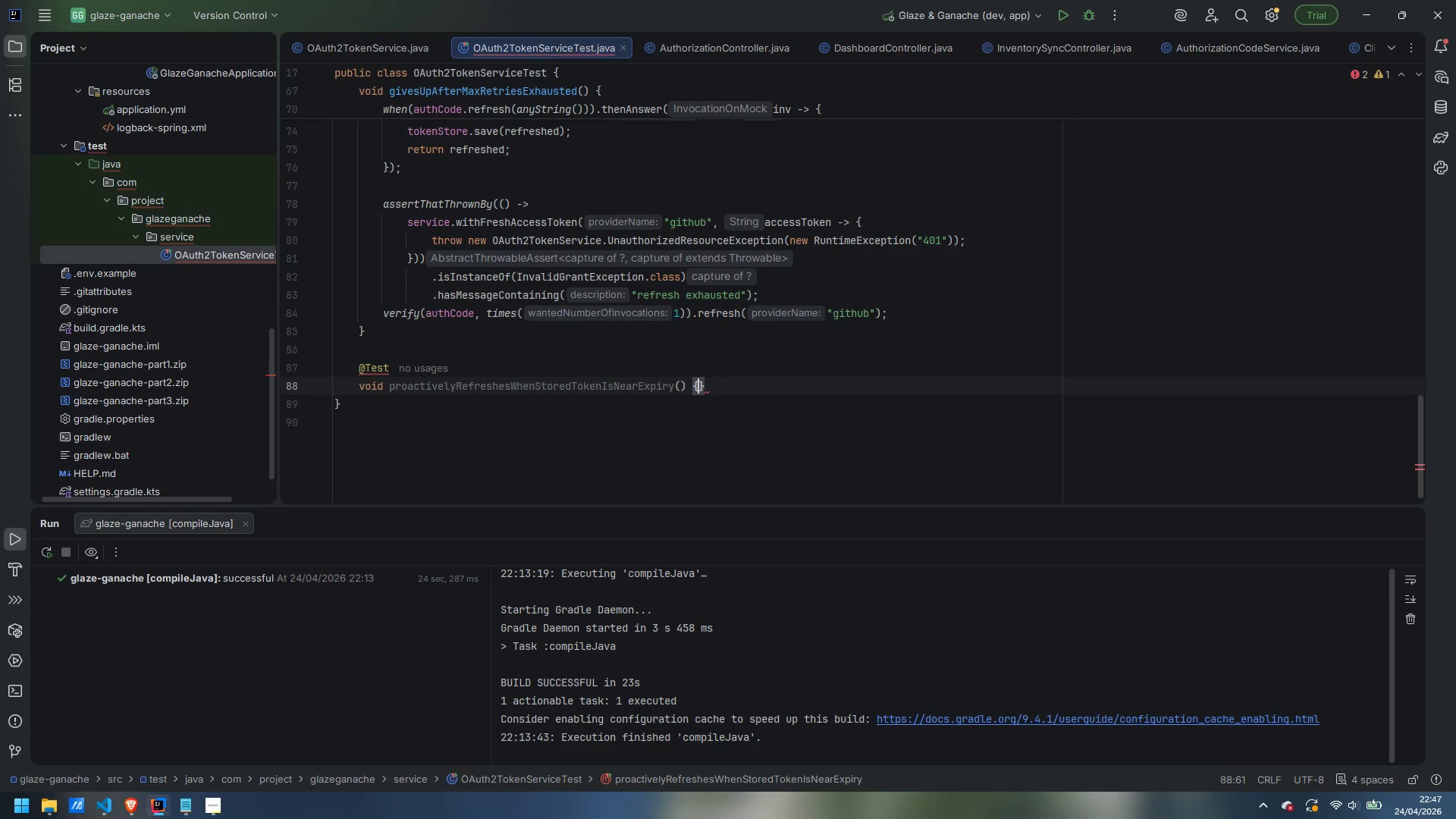 
key(Enter)
 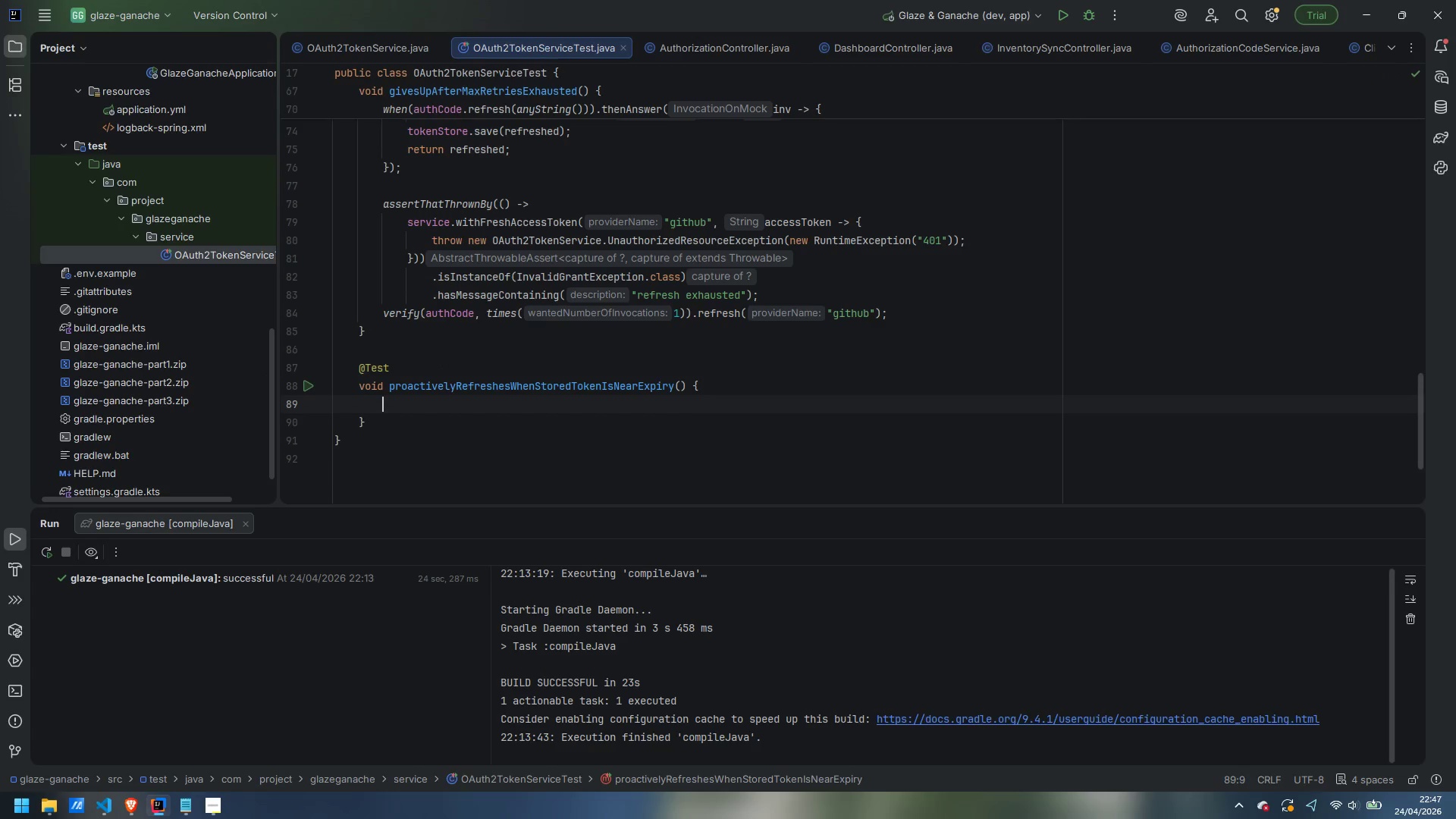 
type(tokenStore.save)
 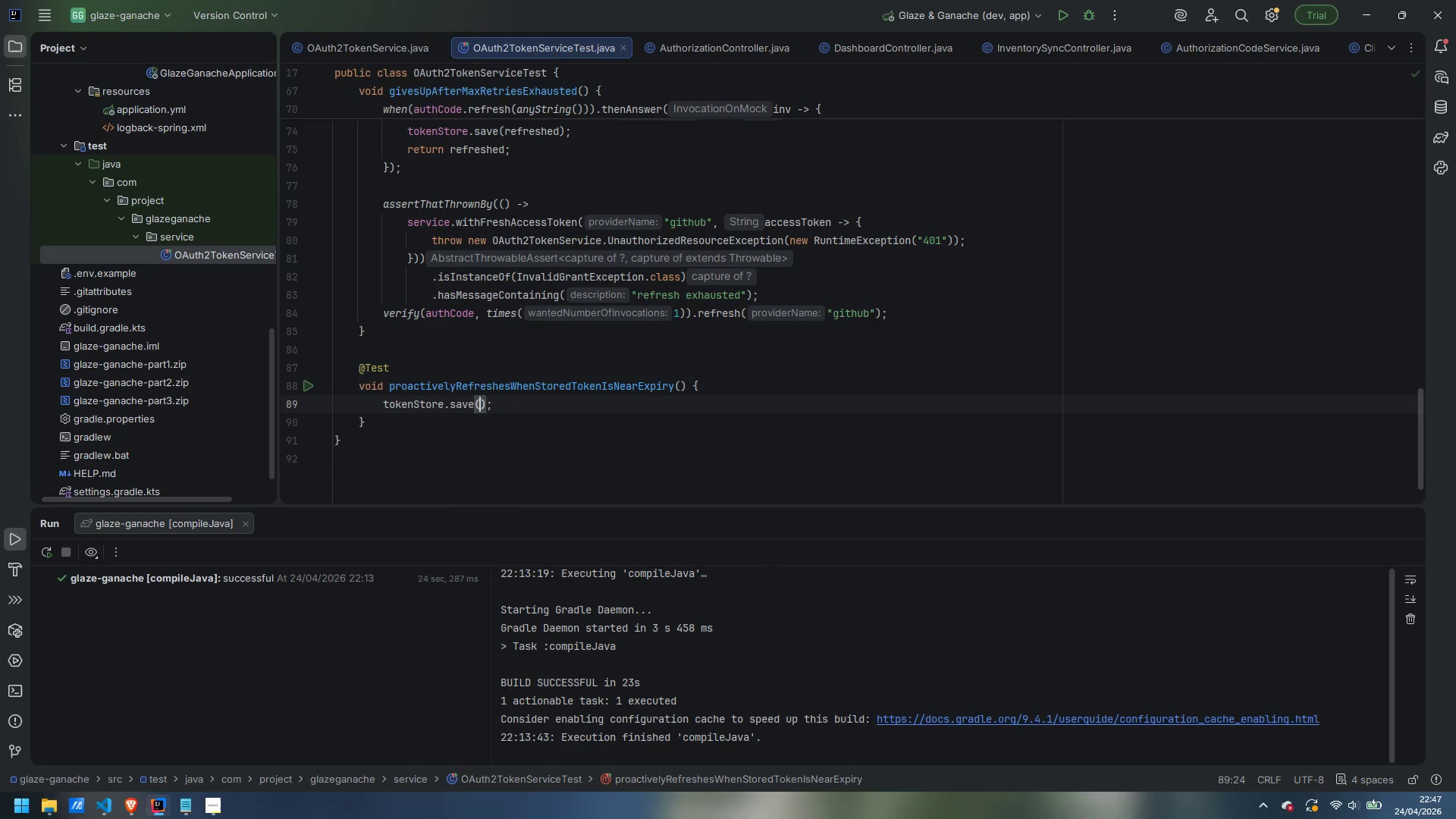 
key(Enter)
 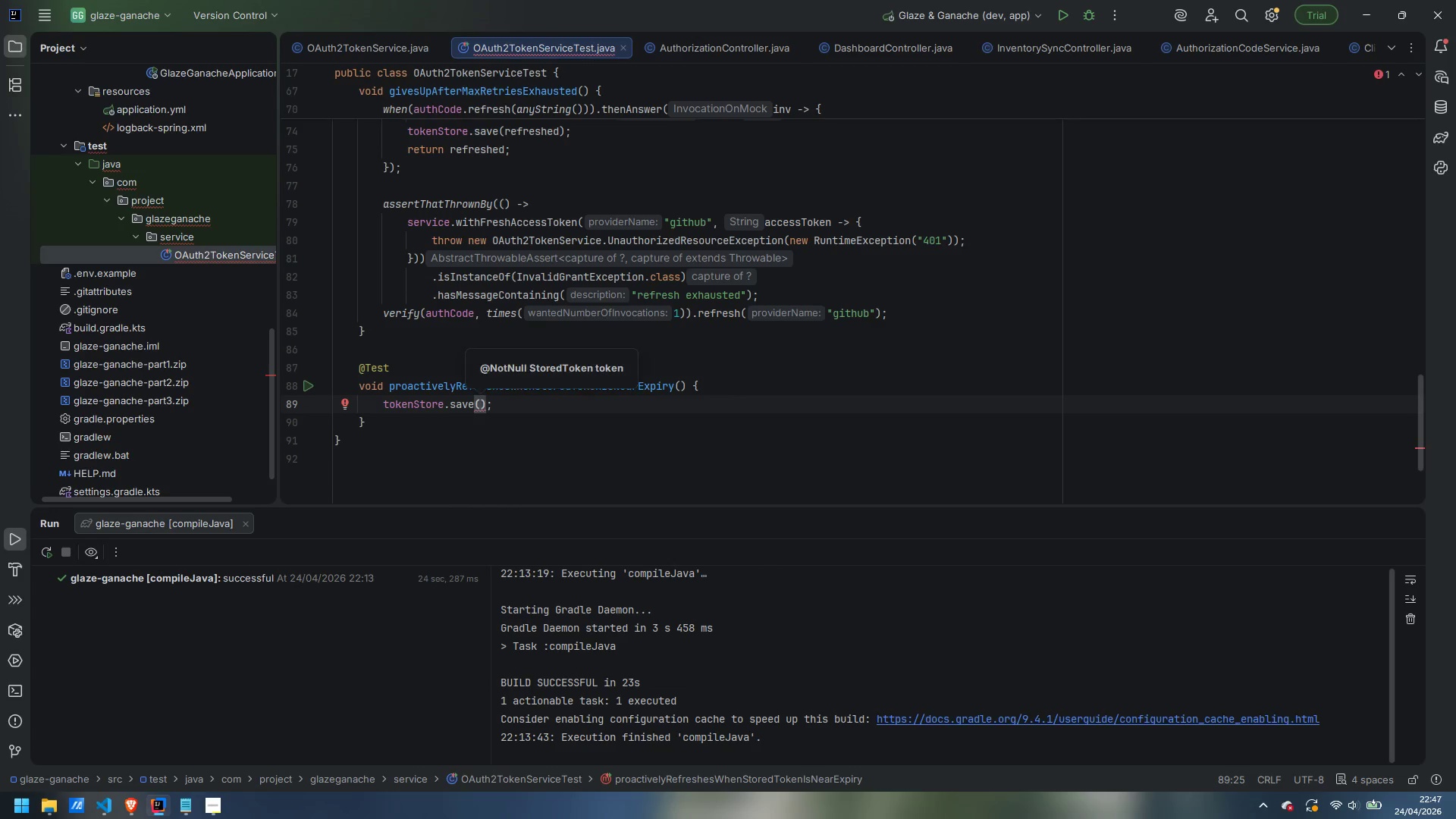 
type(new Stiore)
key(Backspace)
key(Backspace)
key(Backspace)
key(Backspace)
type(oredToken)
 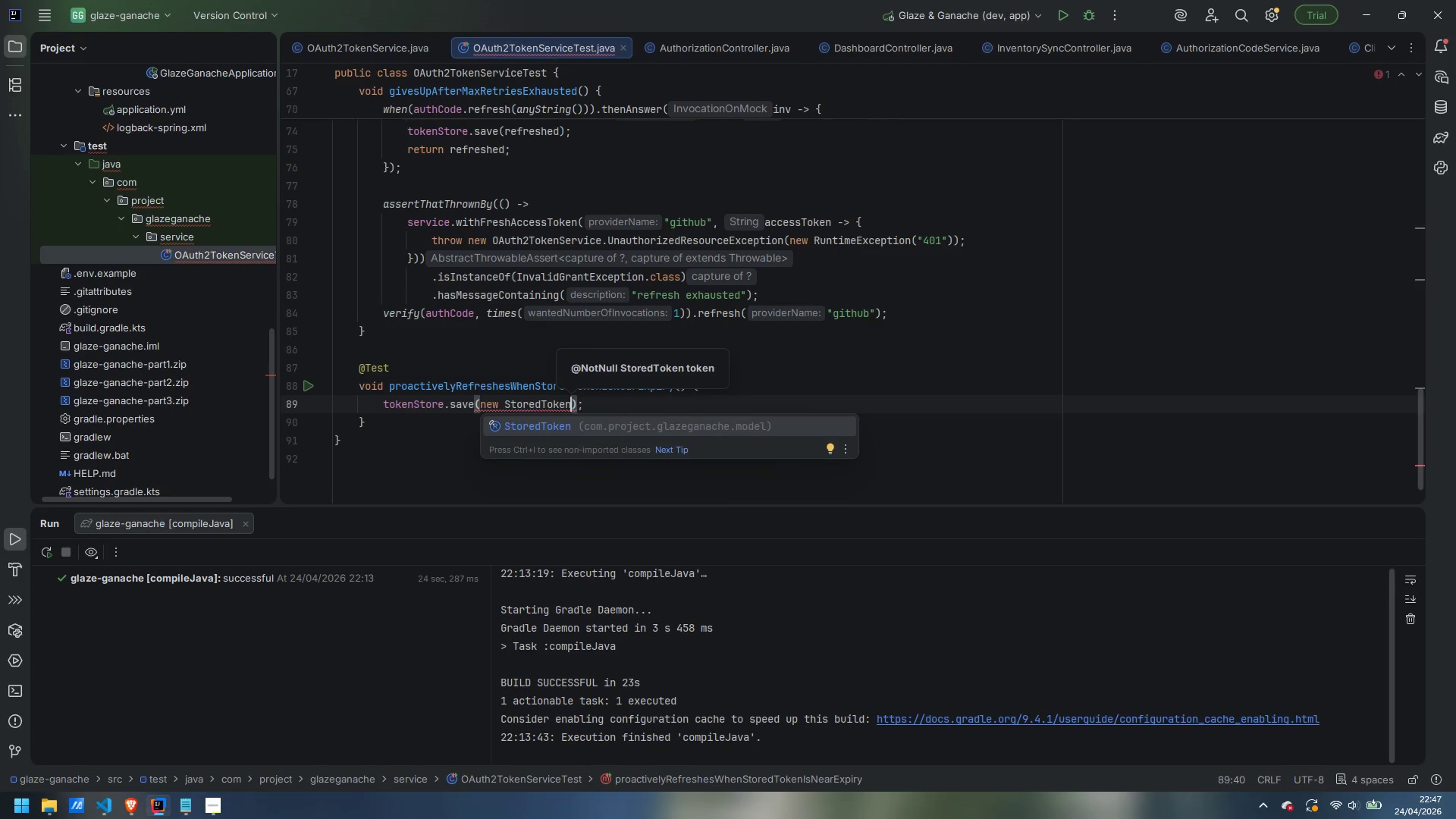 
key(Enter)
 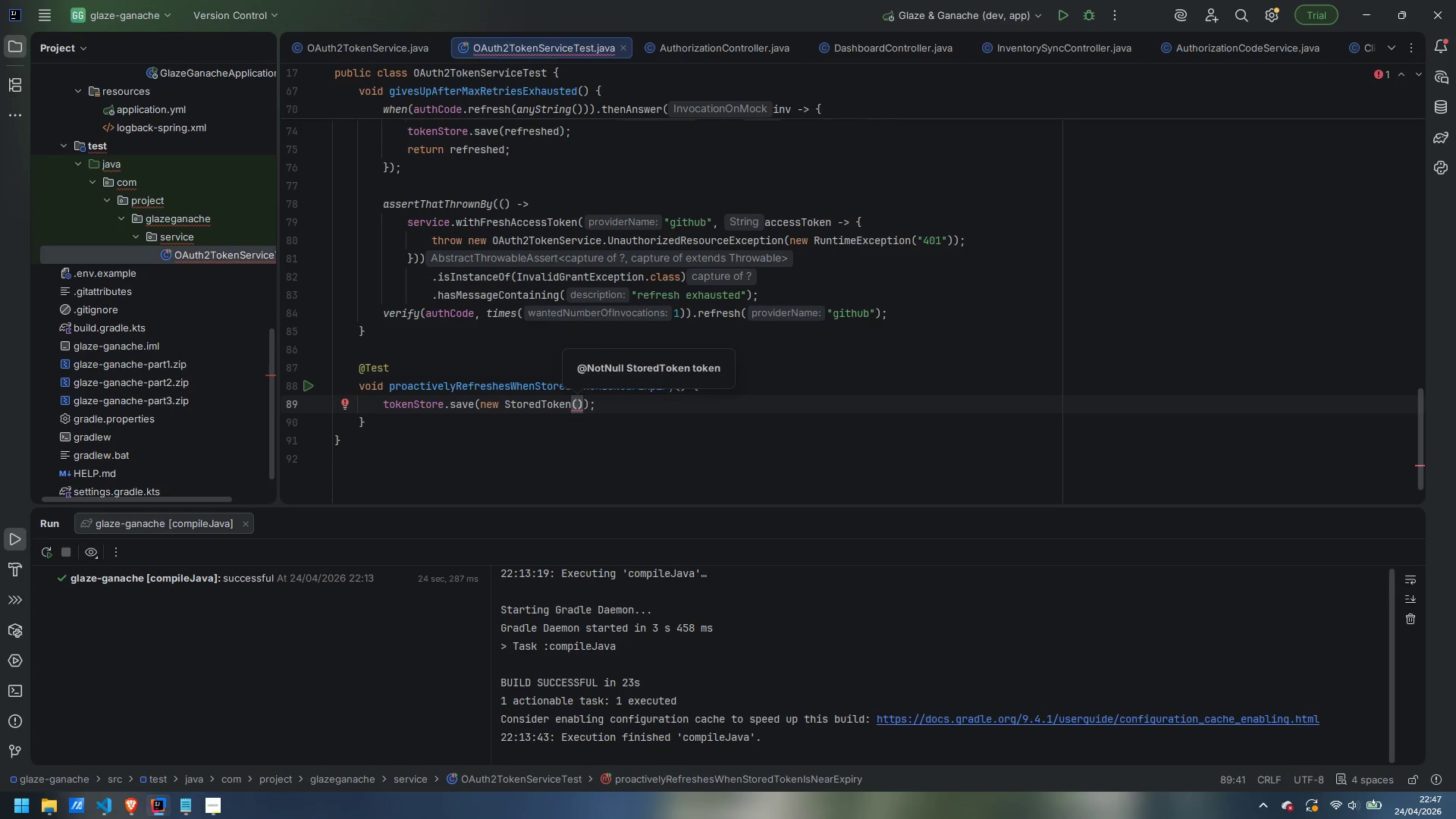 
key(Enter)
 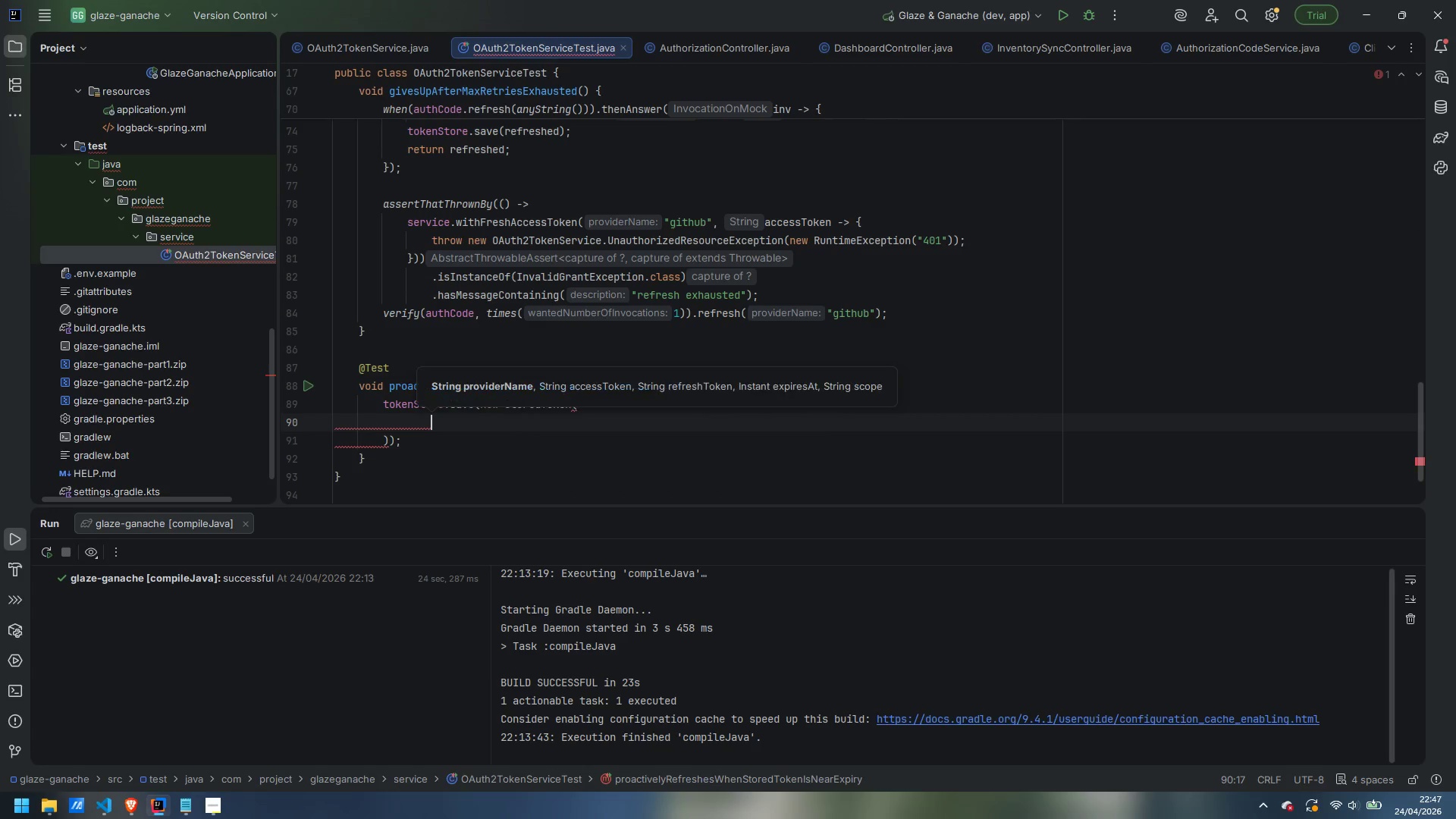 
type("github)
 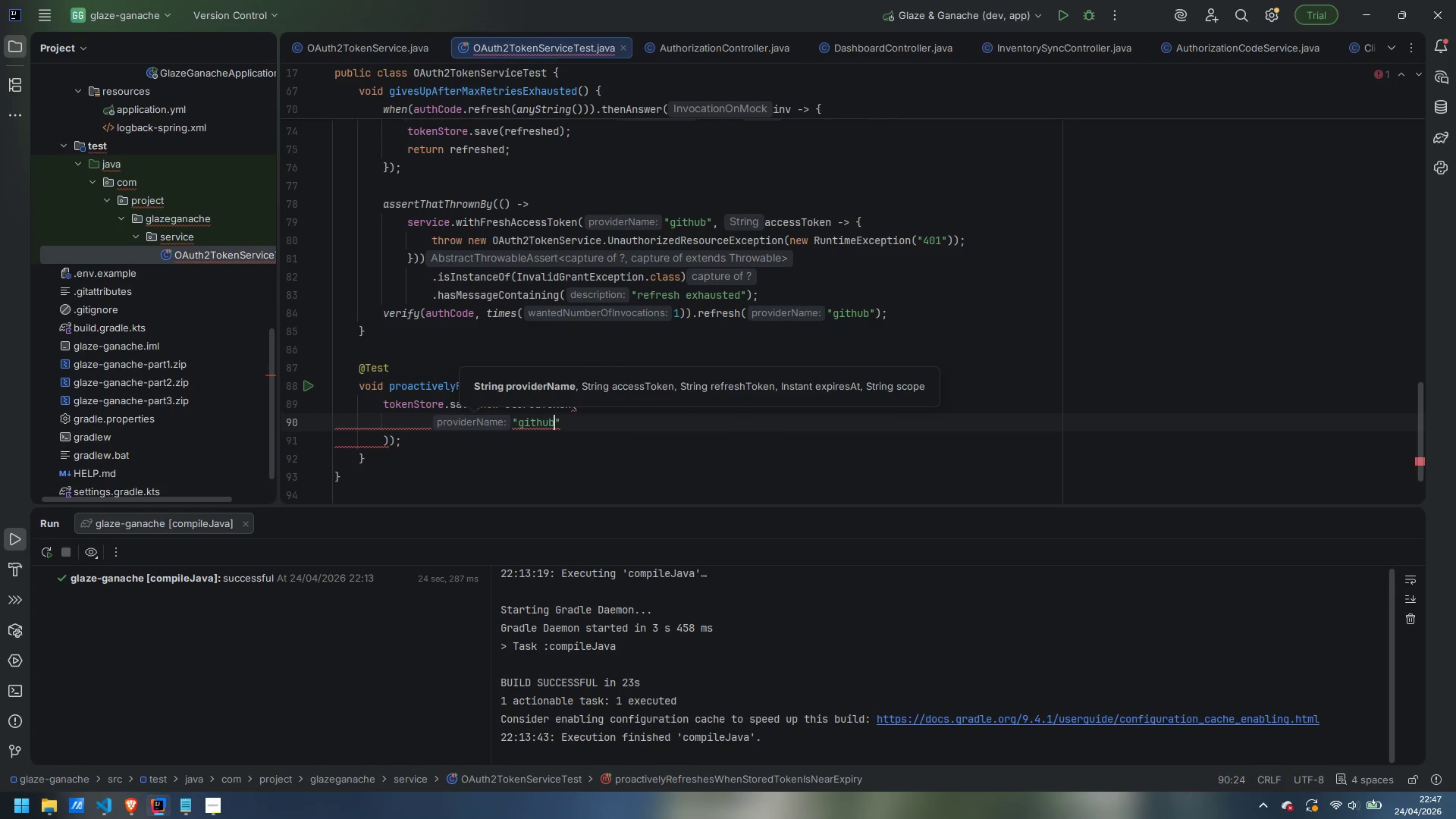 
key(ArrowRight)
 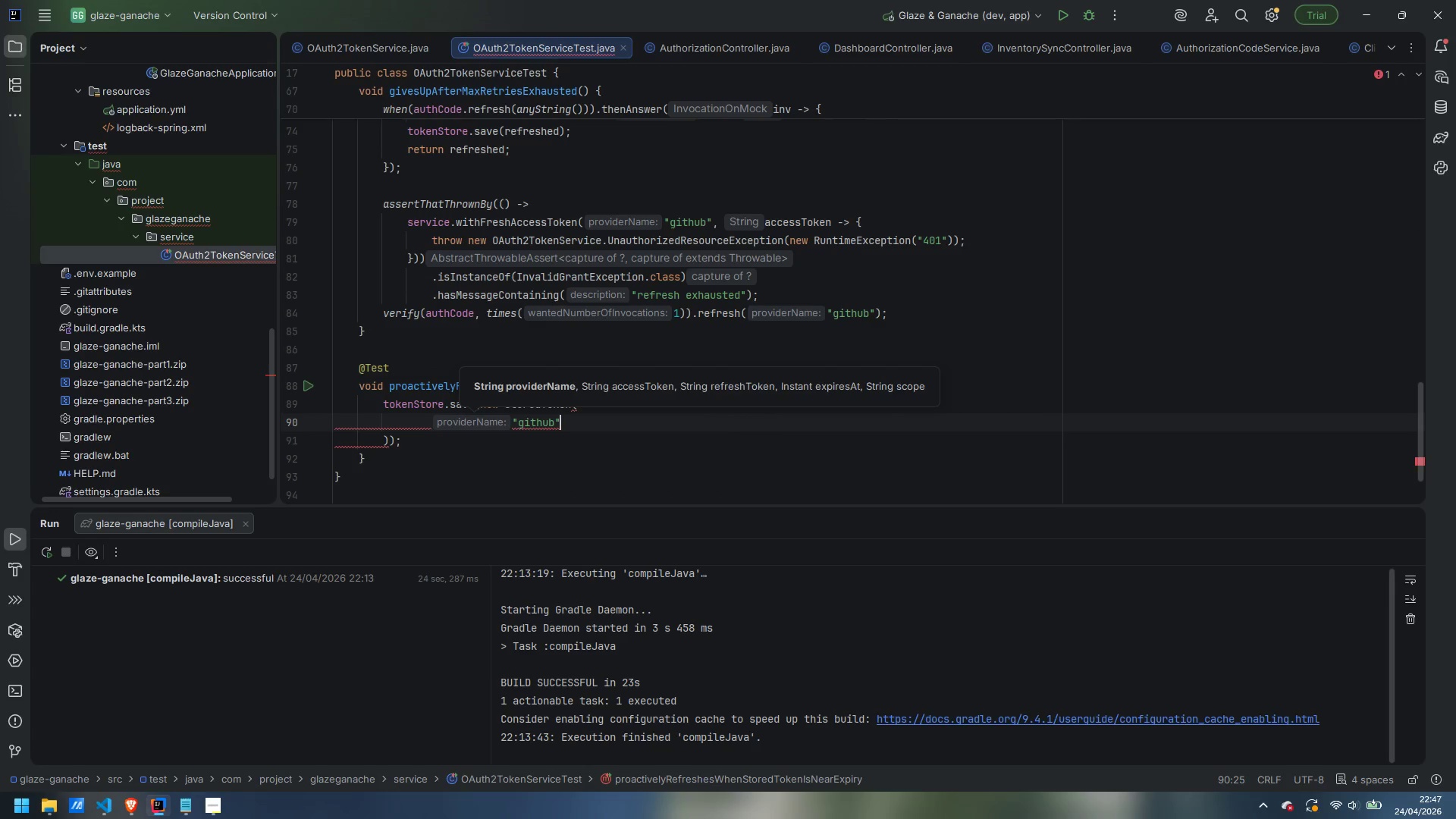 
key(Comma)
 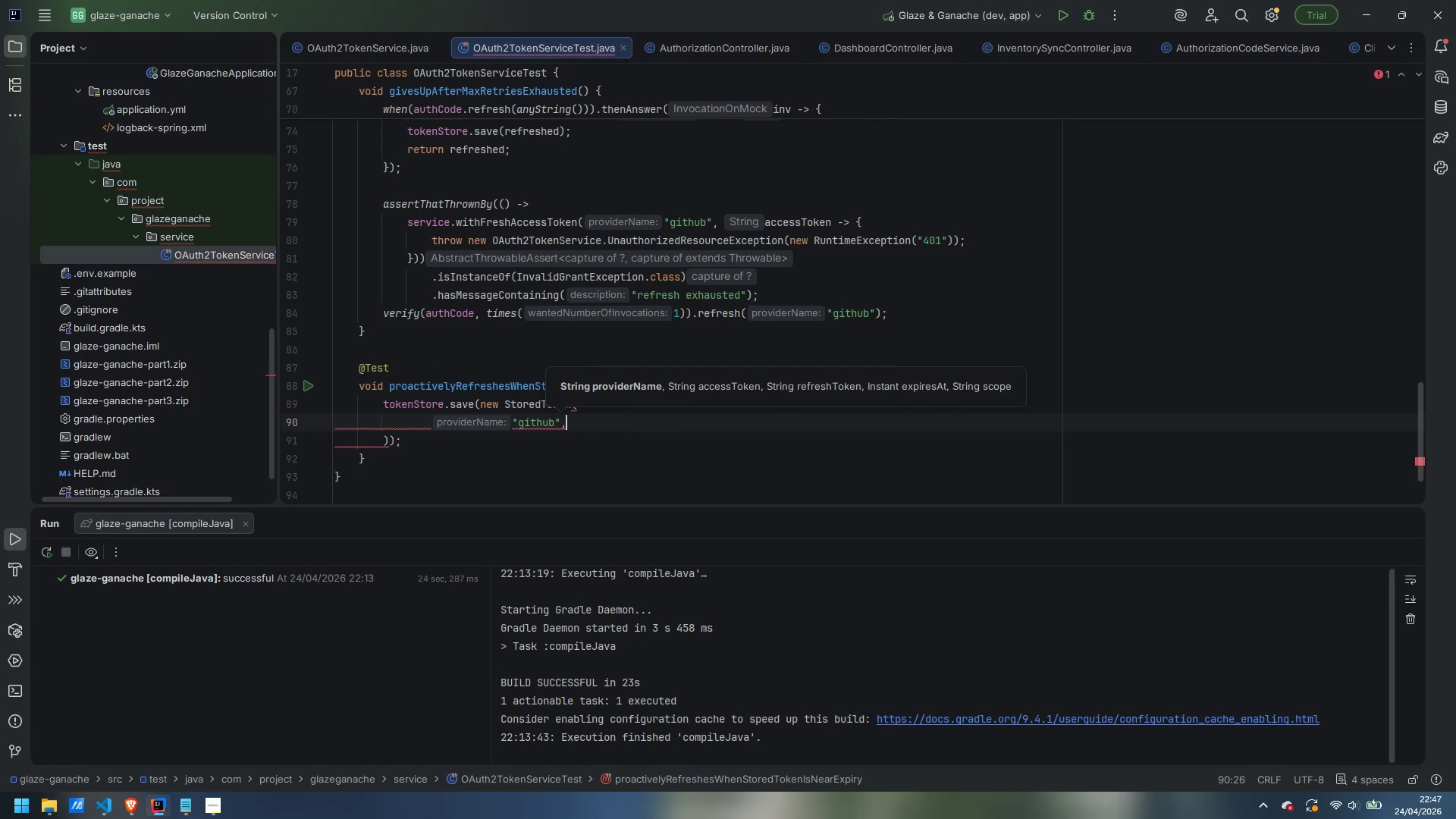 
key(Enter)
 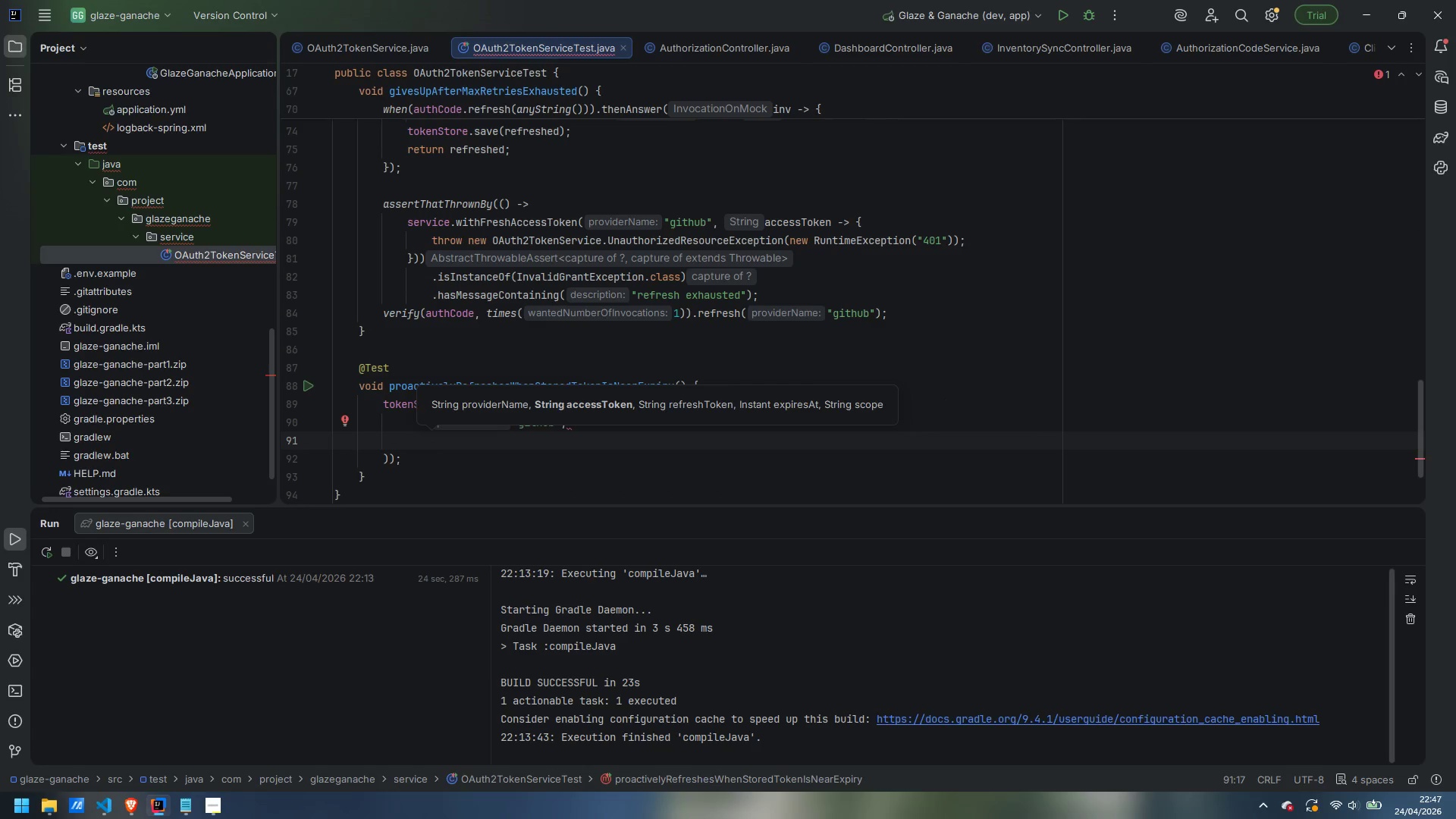 
type("about-to-expire)
 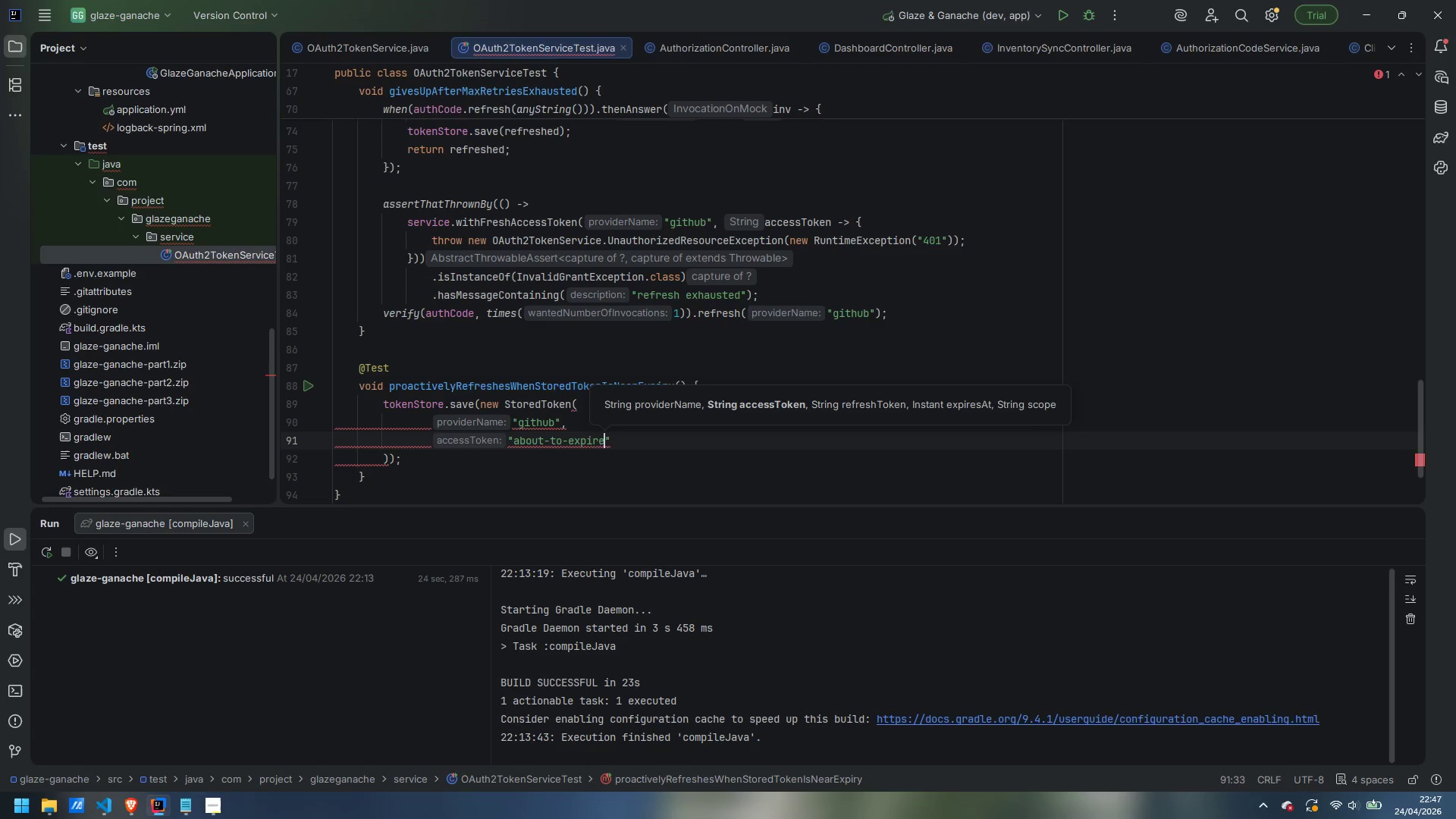 
key(ArrowRight)
 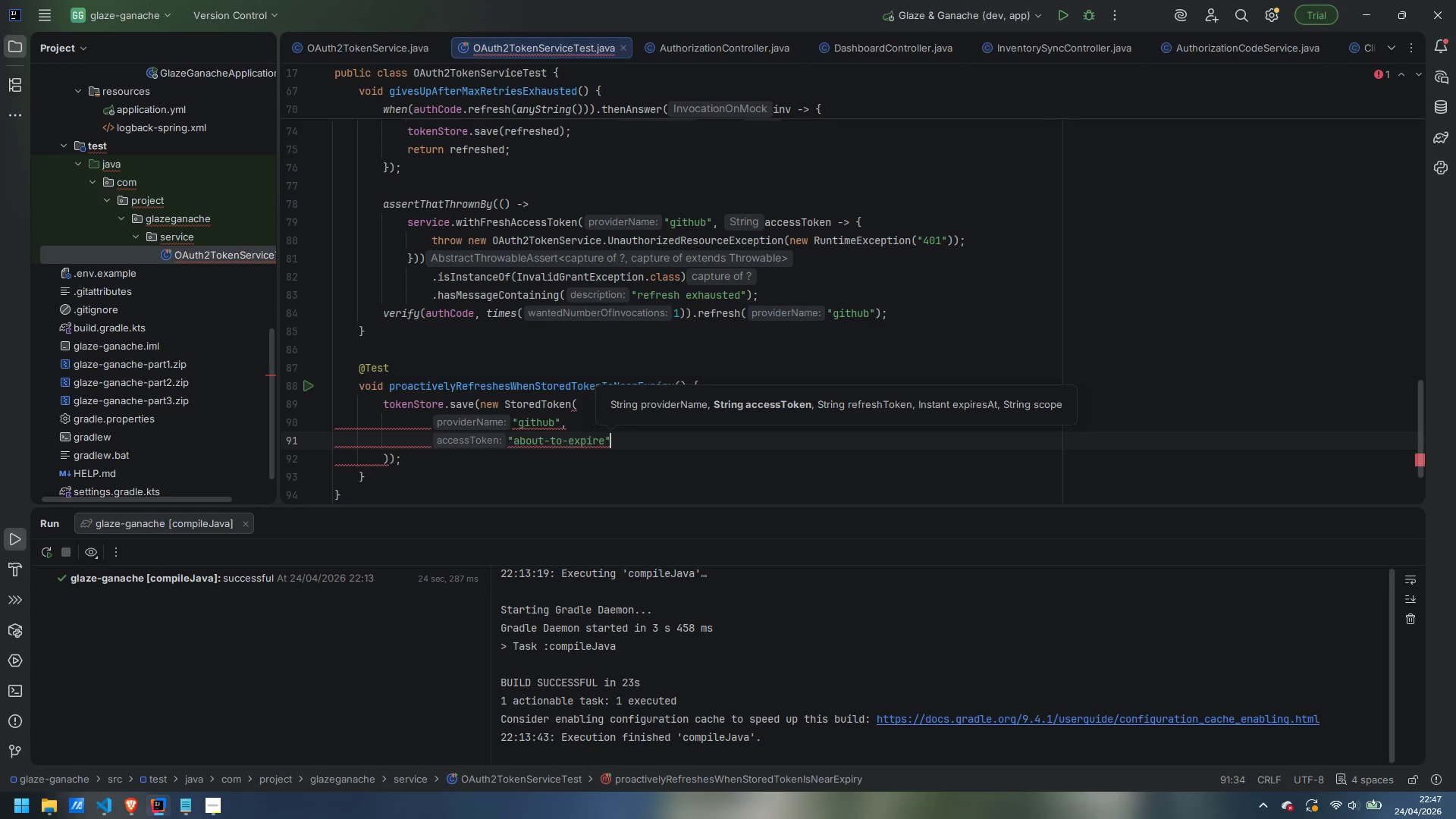 
key(Comma)
 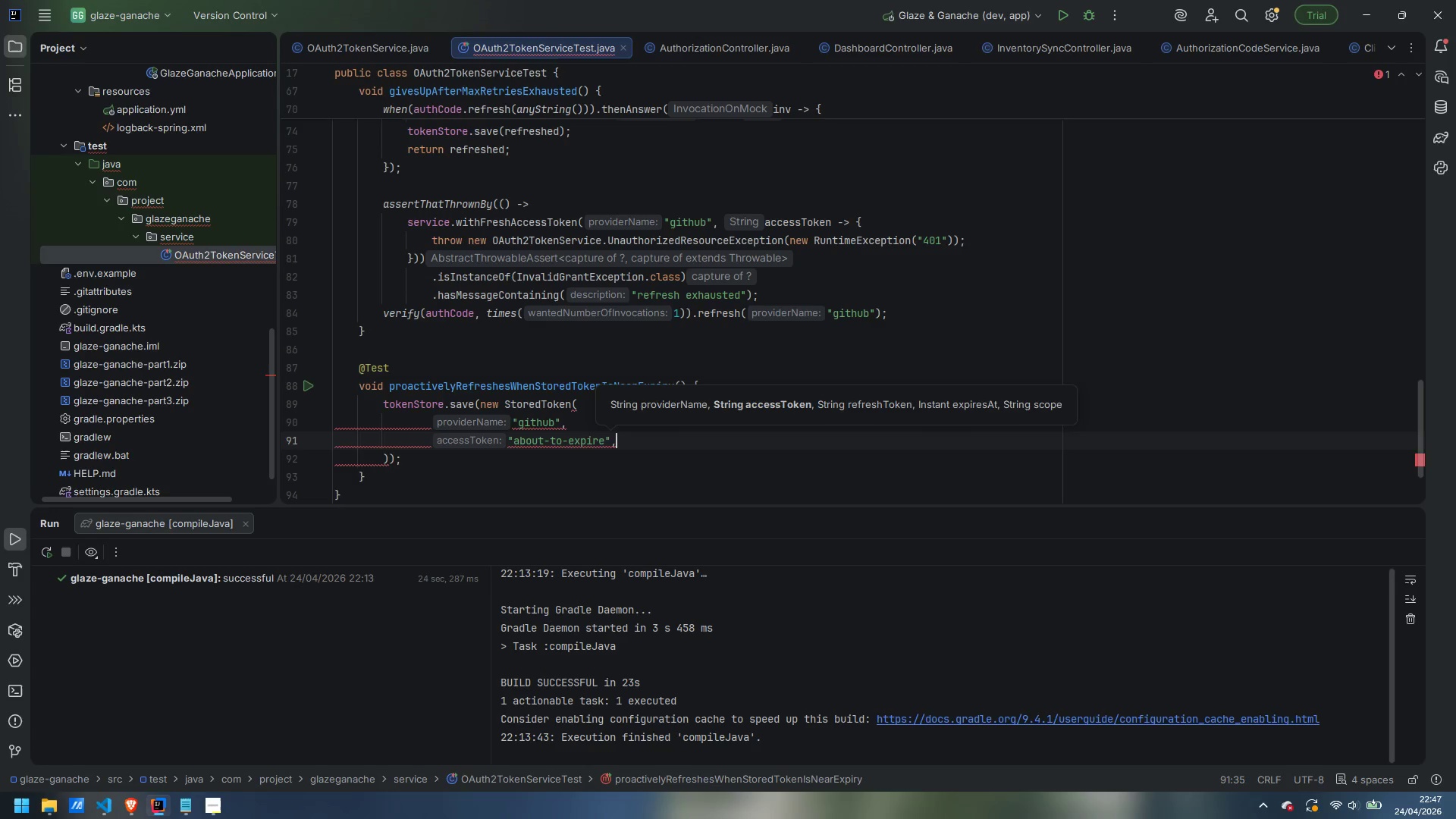 
key(Enter)
 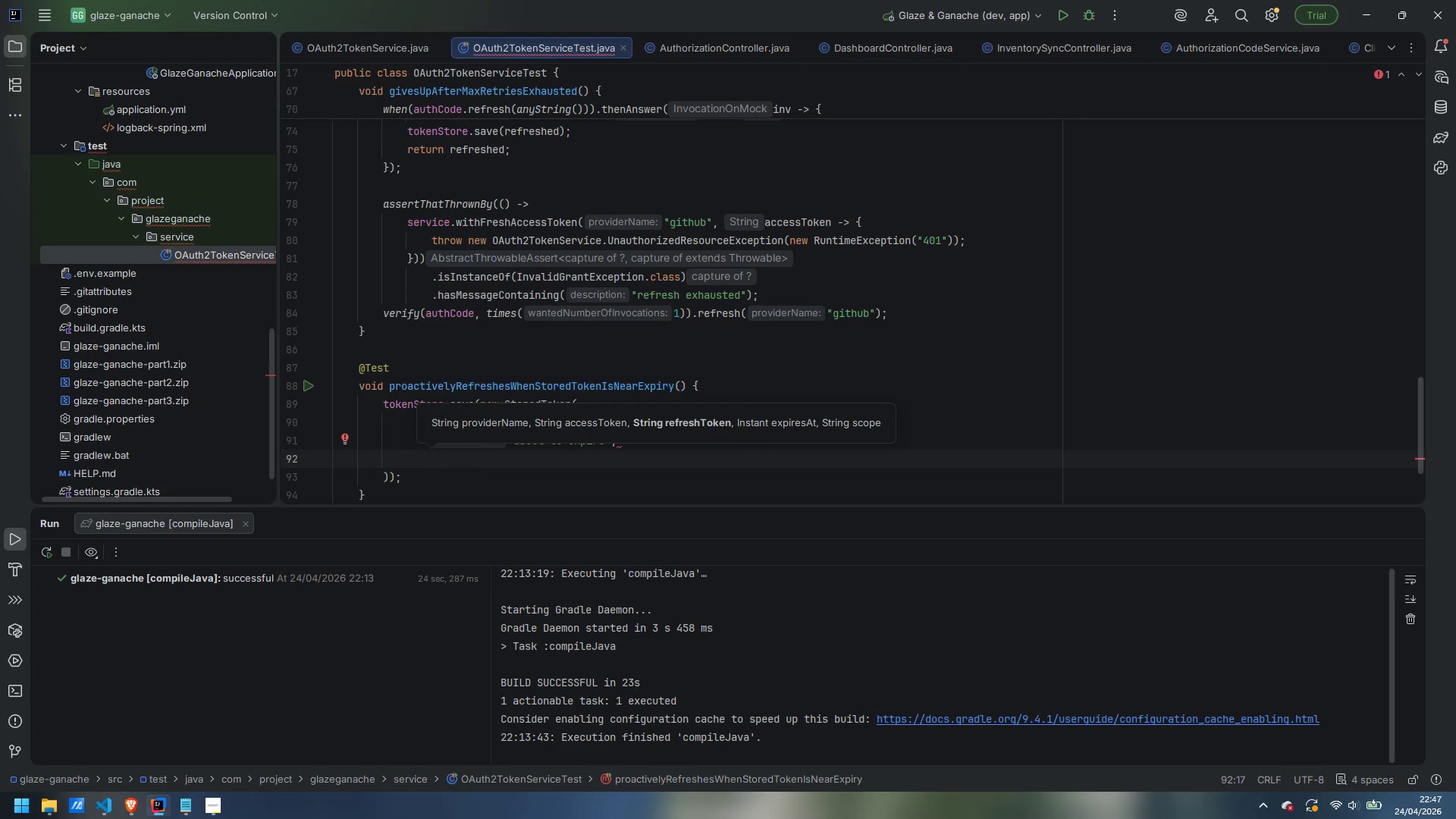 
type("refresh-me)
 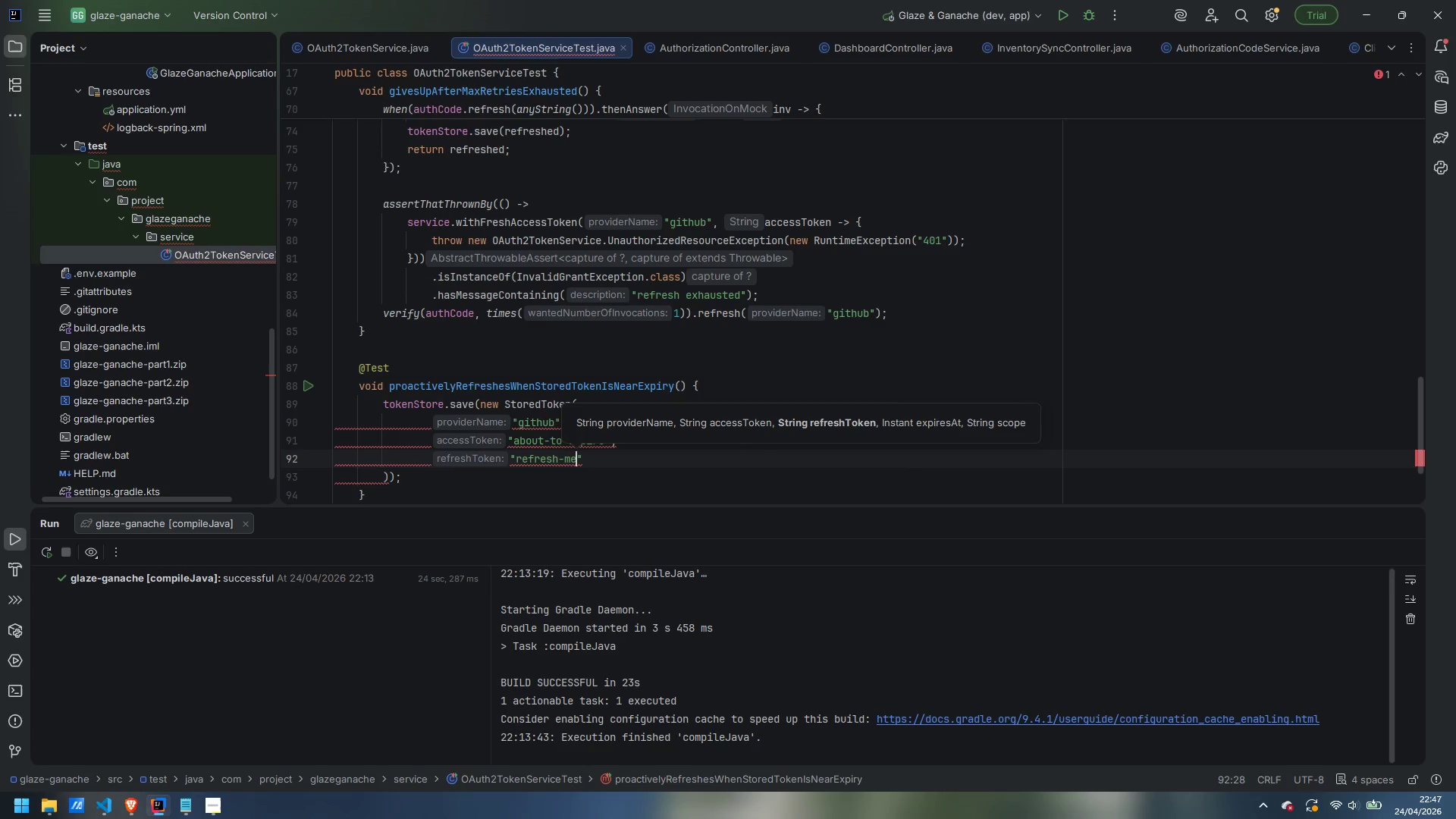 
key(ArrowRight)
 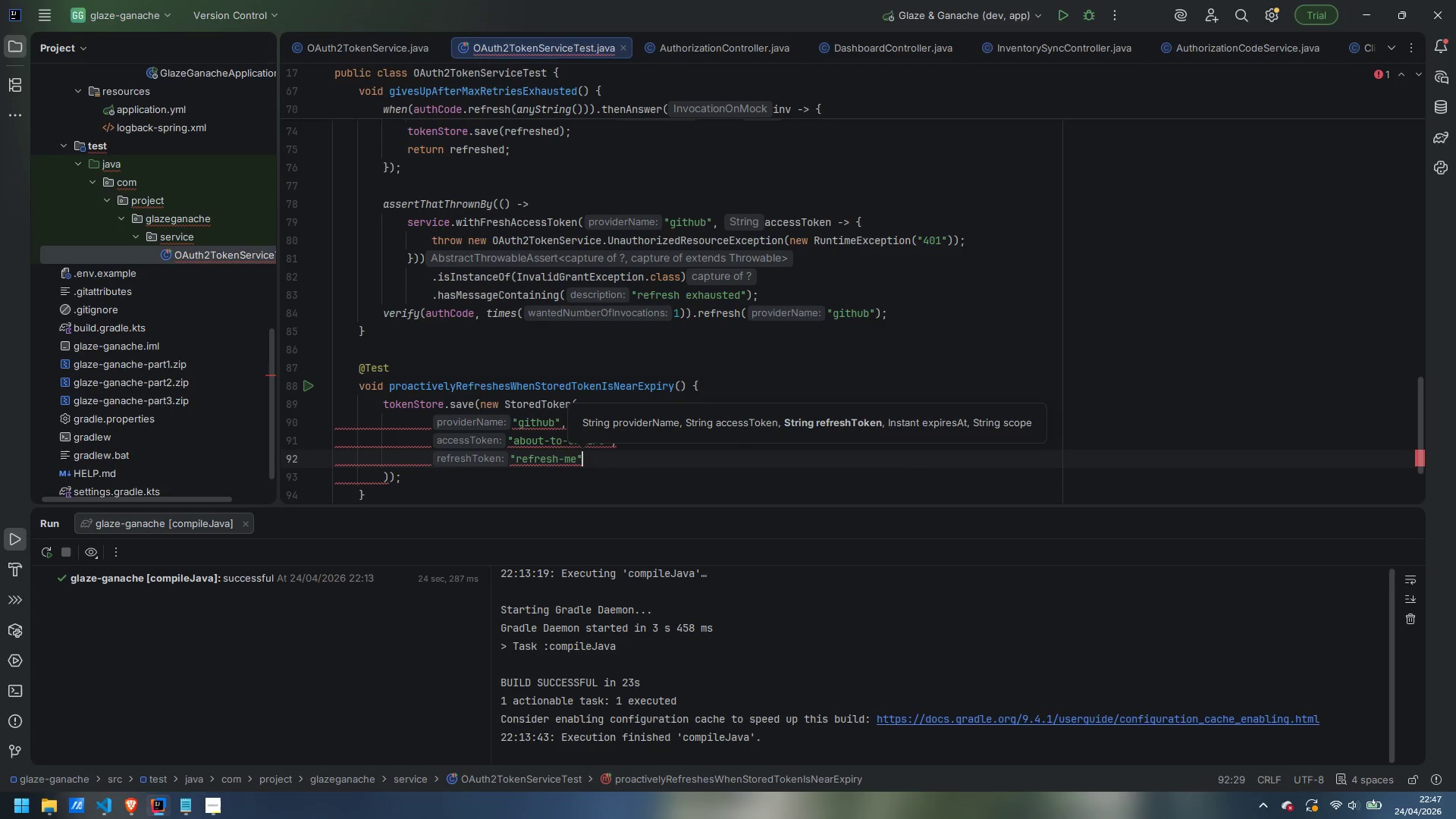 
key(Comma)
 